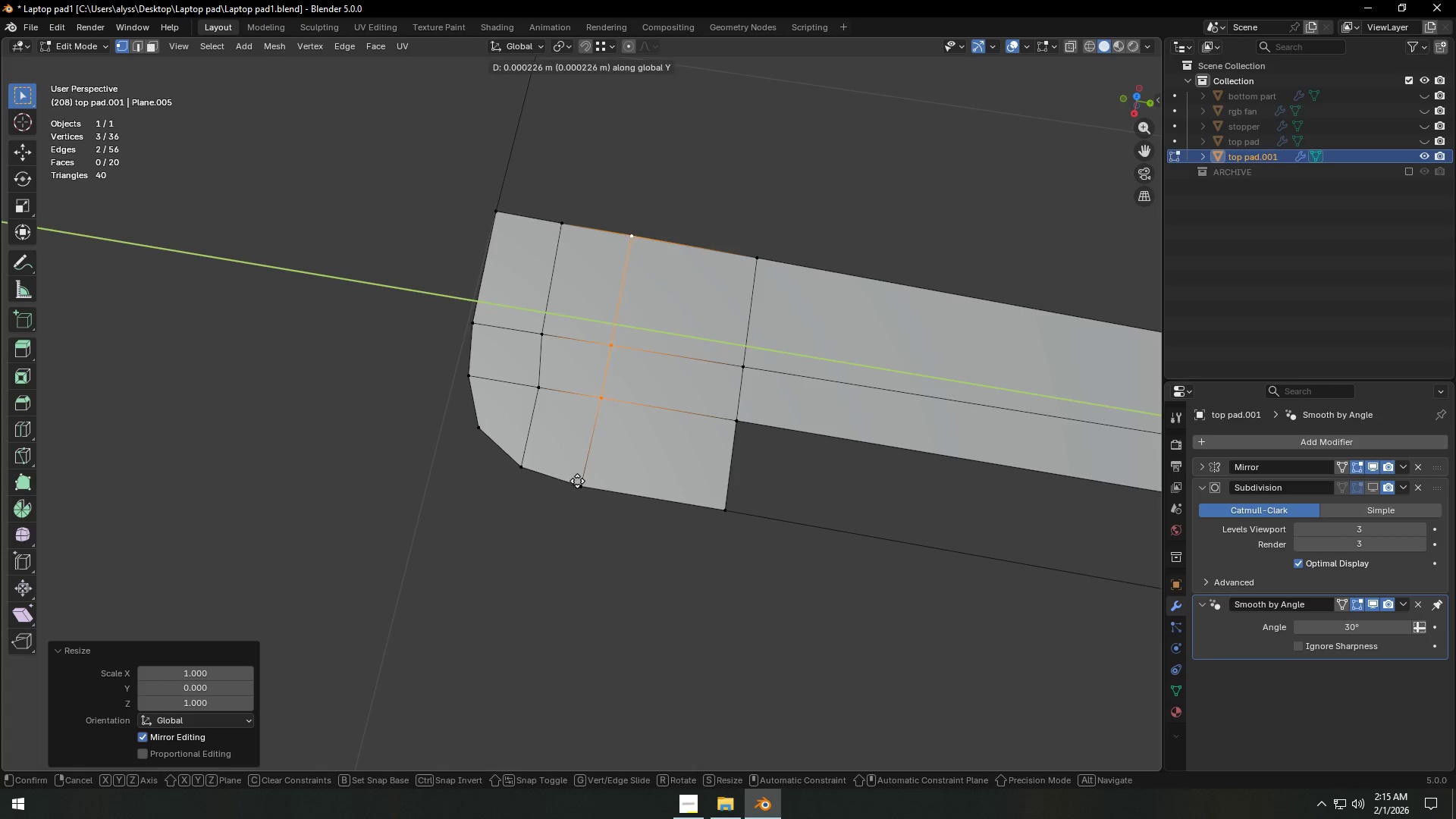 
hold_key(key=ControlLeft, duration=0.45)
left_click([579, 484])
 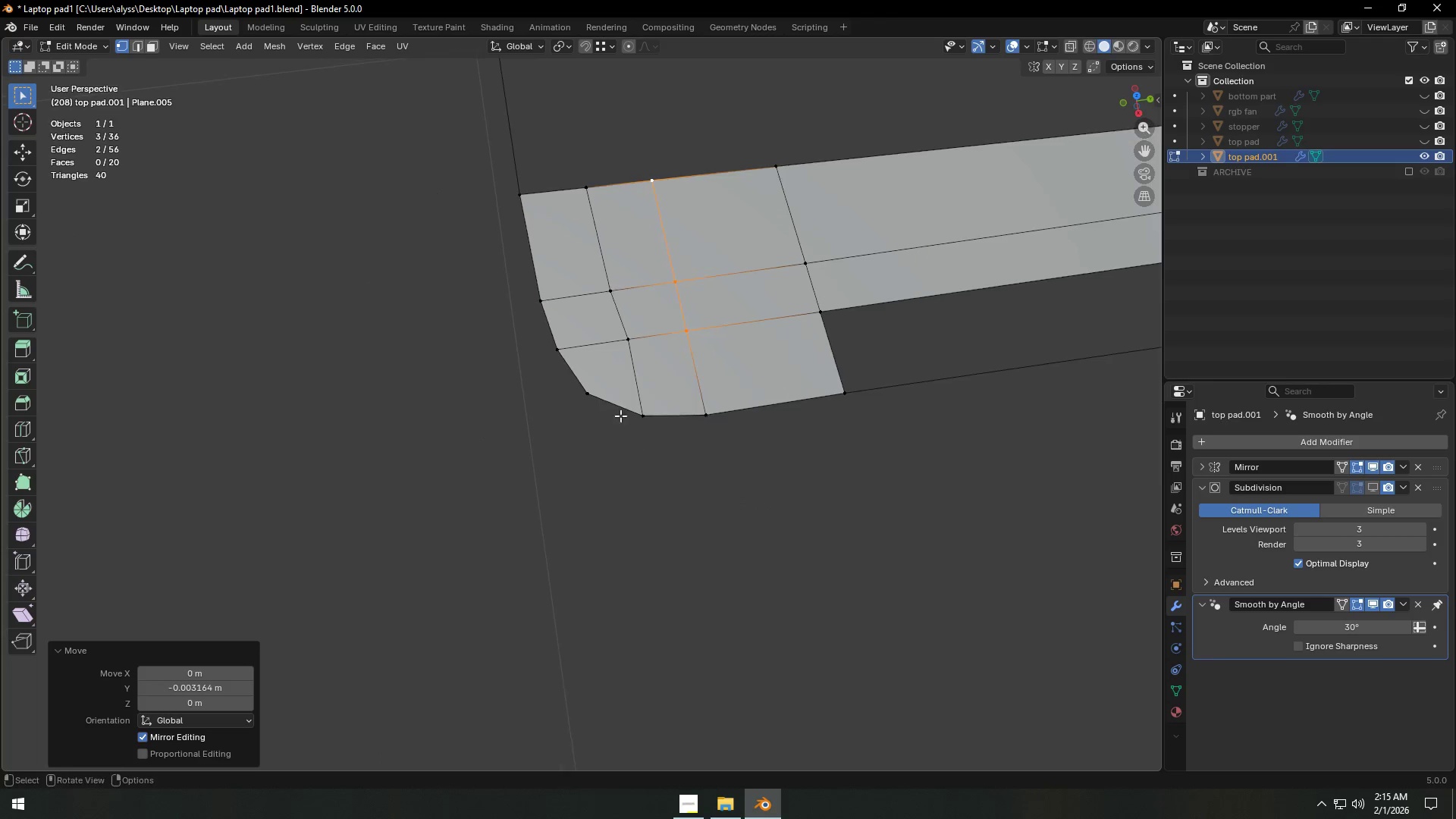 
left_click([632, 337])
 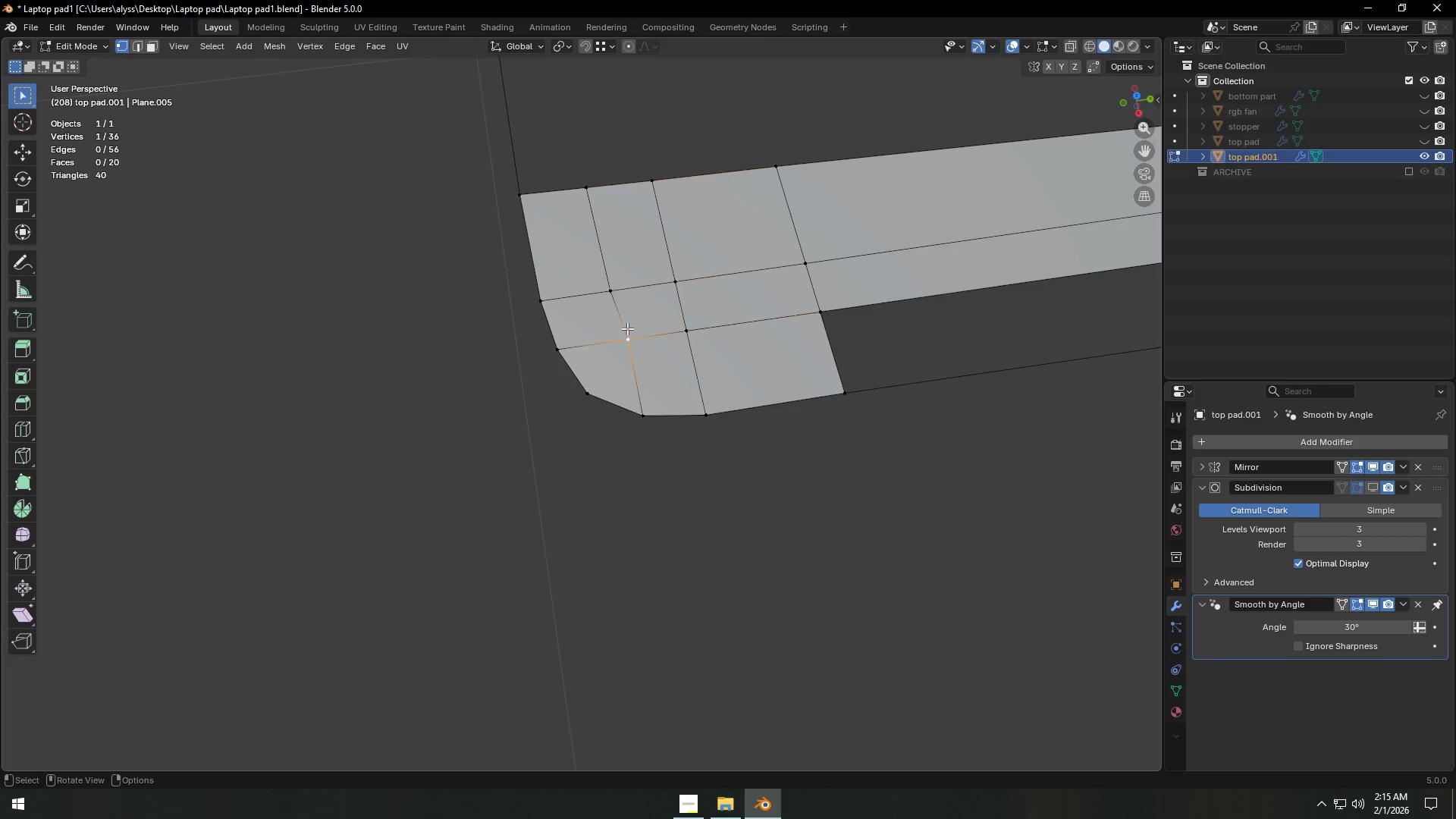 
hold_key(key=ShiftLeft, duration=0.72)
double_click([617, 299])
 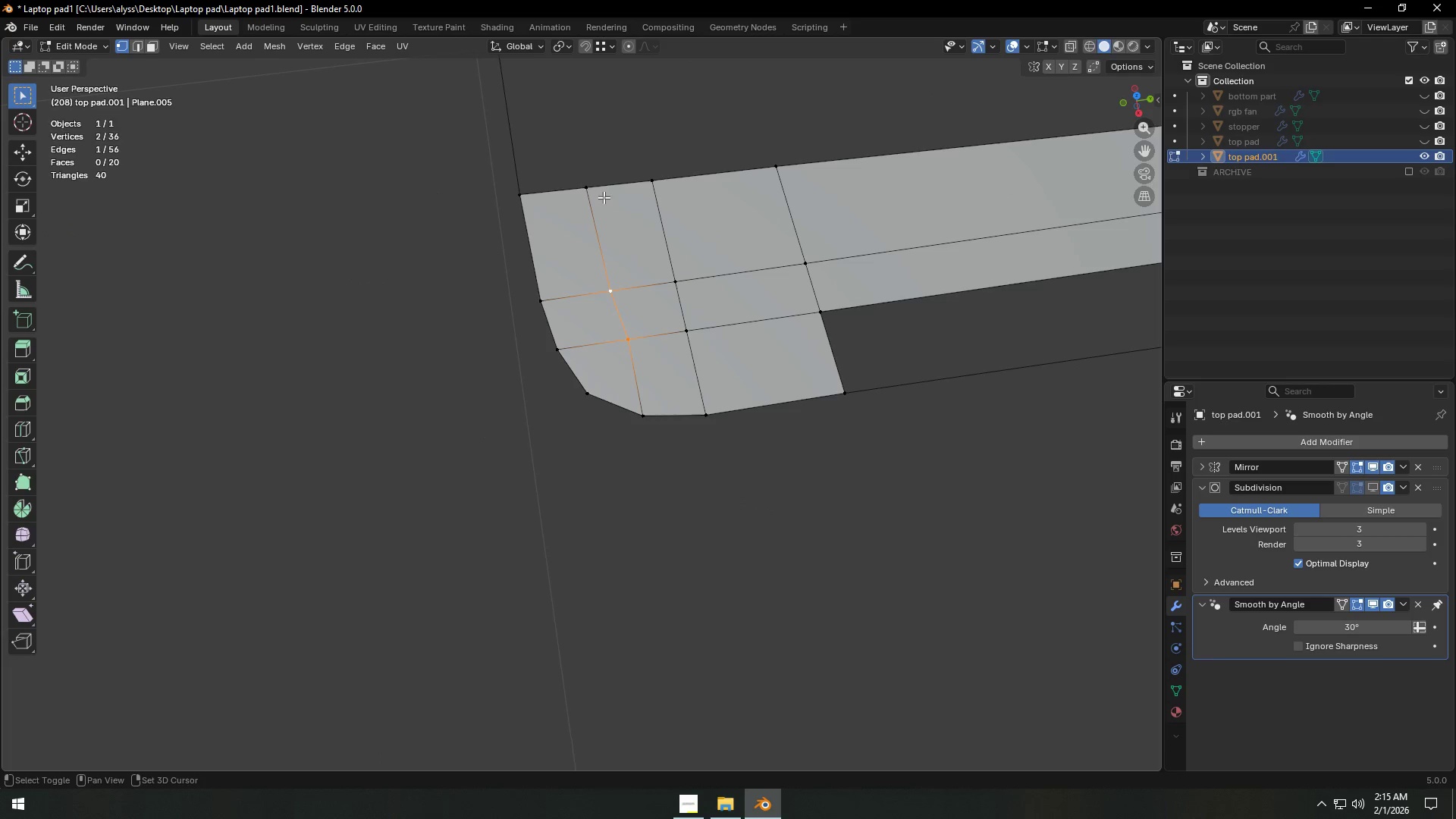 
triple_click([604, 176])
 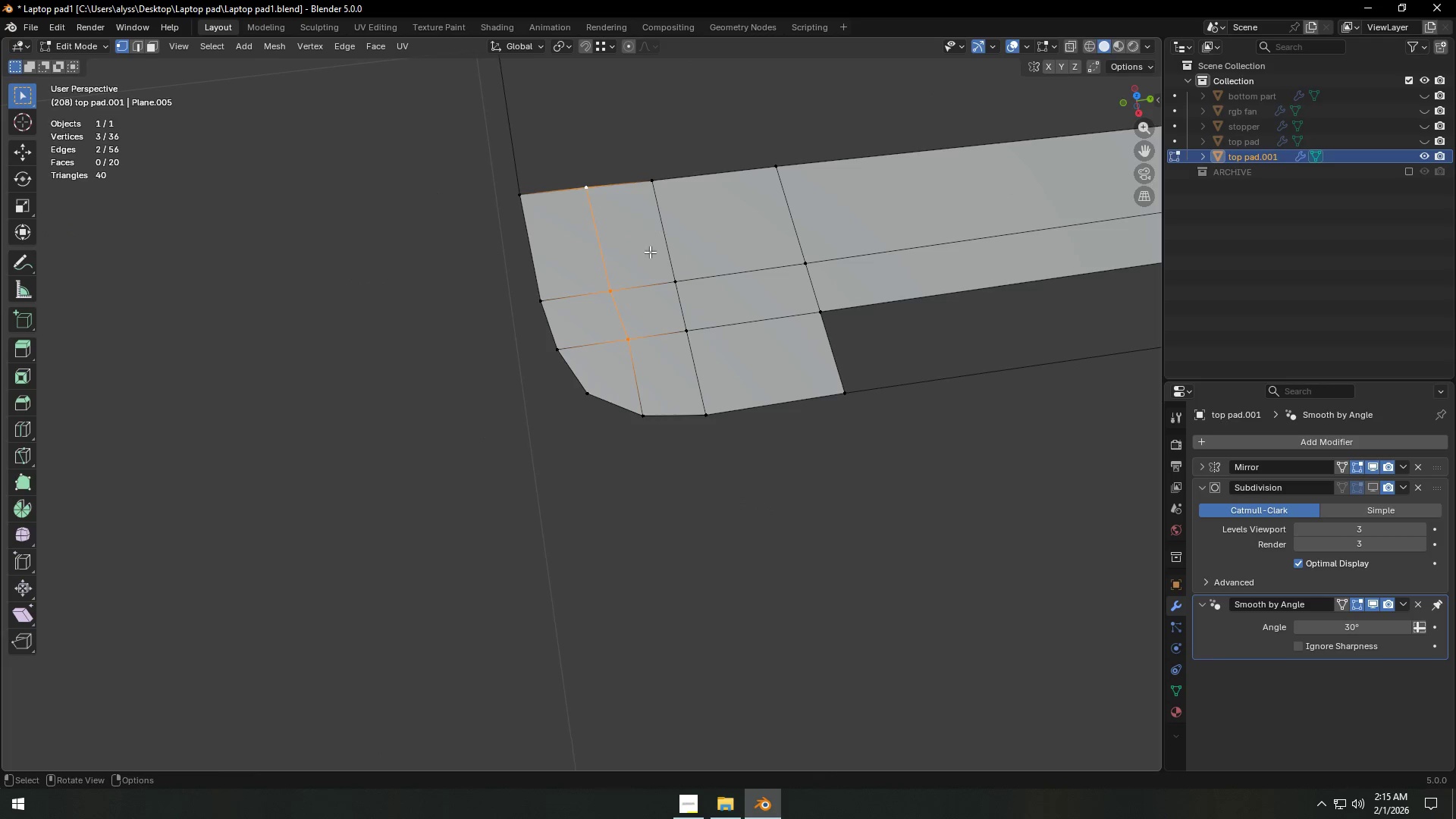 
type(sy0)
key(NumpadEnter)
 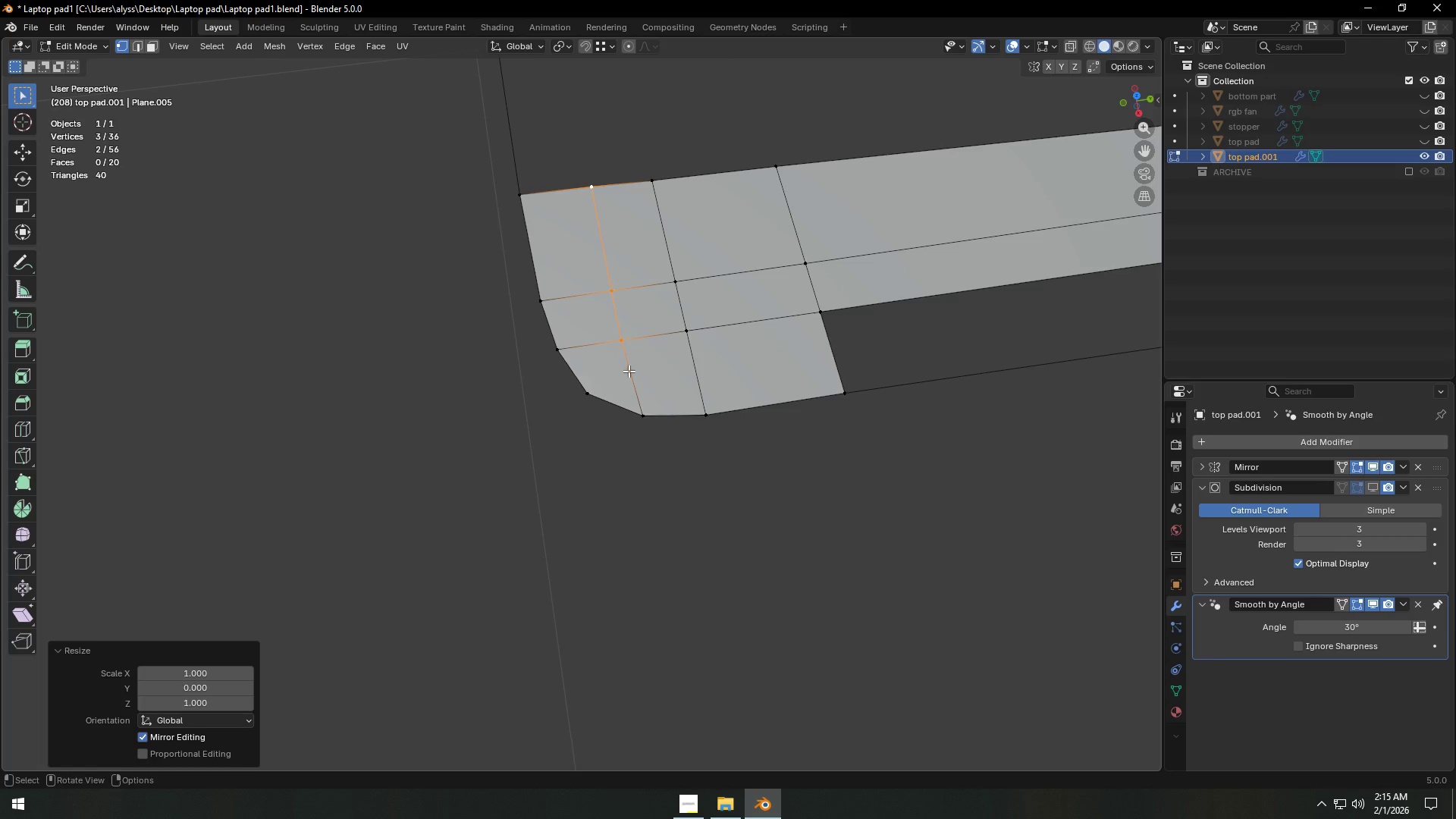 
type(gxy)
 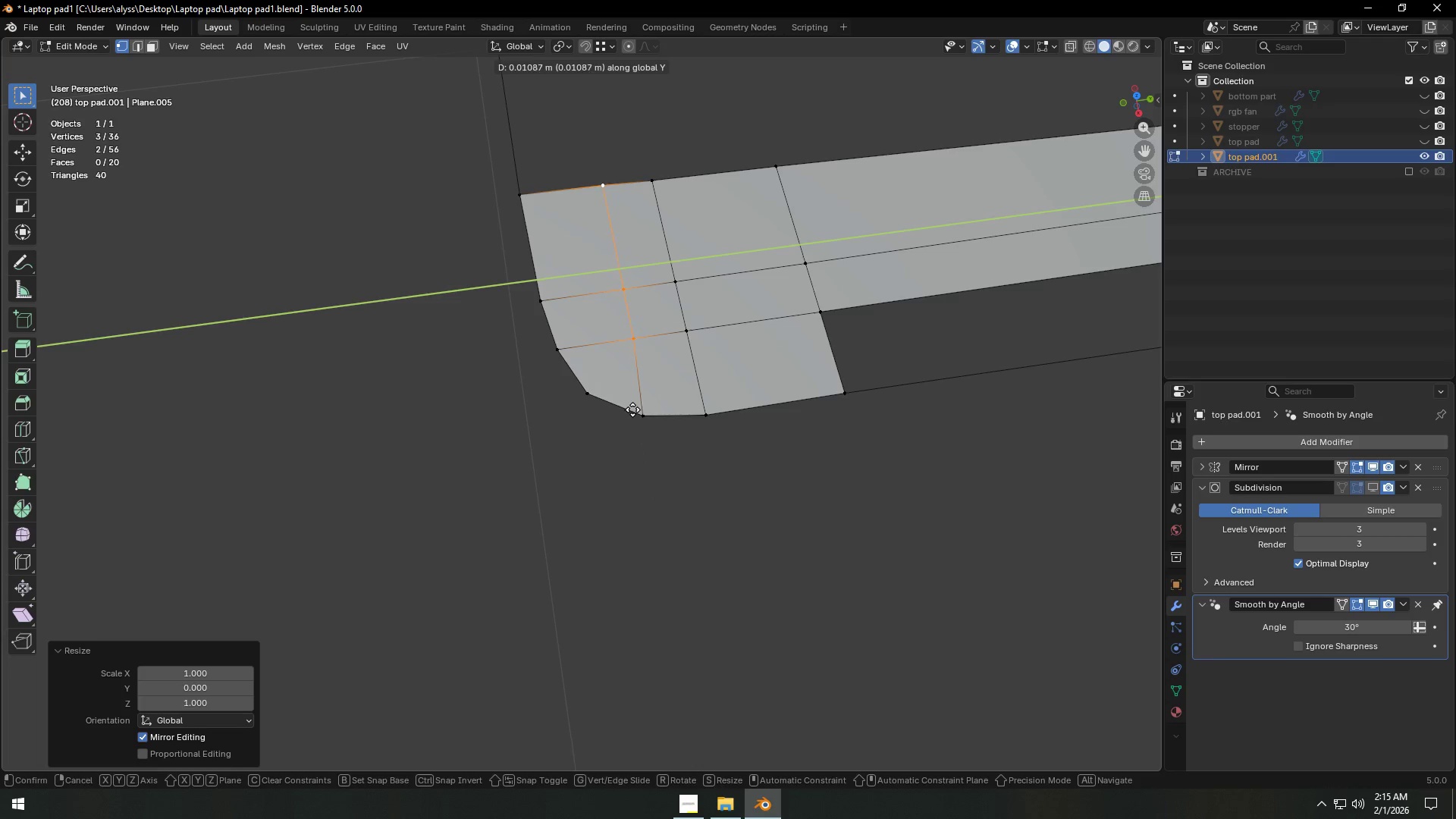 
hold_key(key=ControlLeft, duration=0.61)
 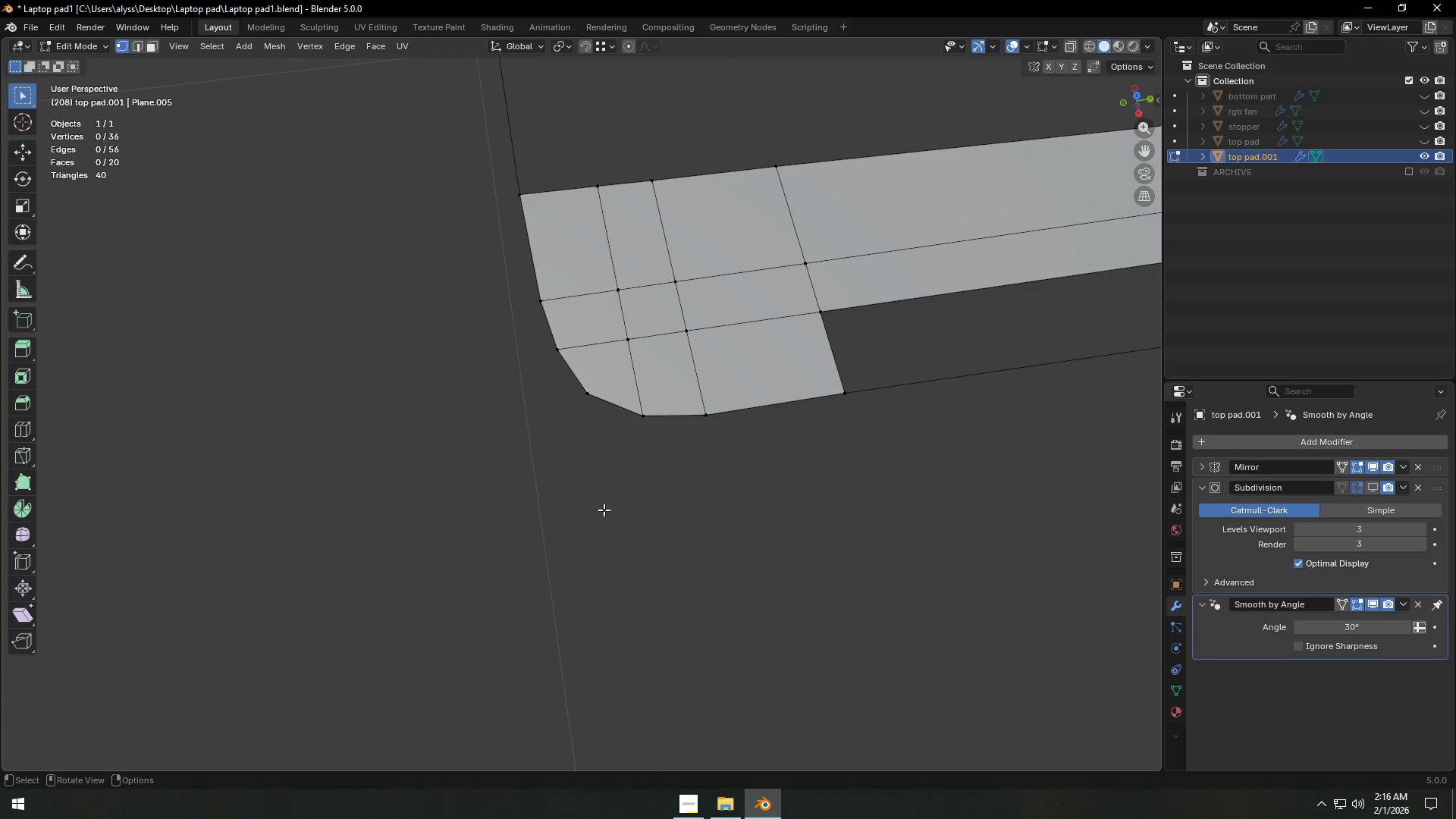 
hold_key(key=ControlLeft, duration=9.94)
scroll: coordinate [877, 461], scroll_direction: down, amount: 8.0
 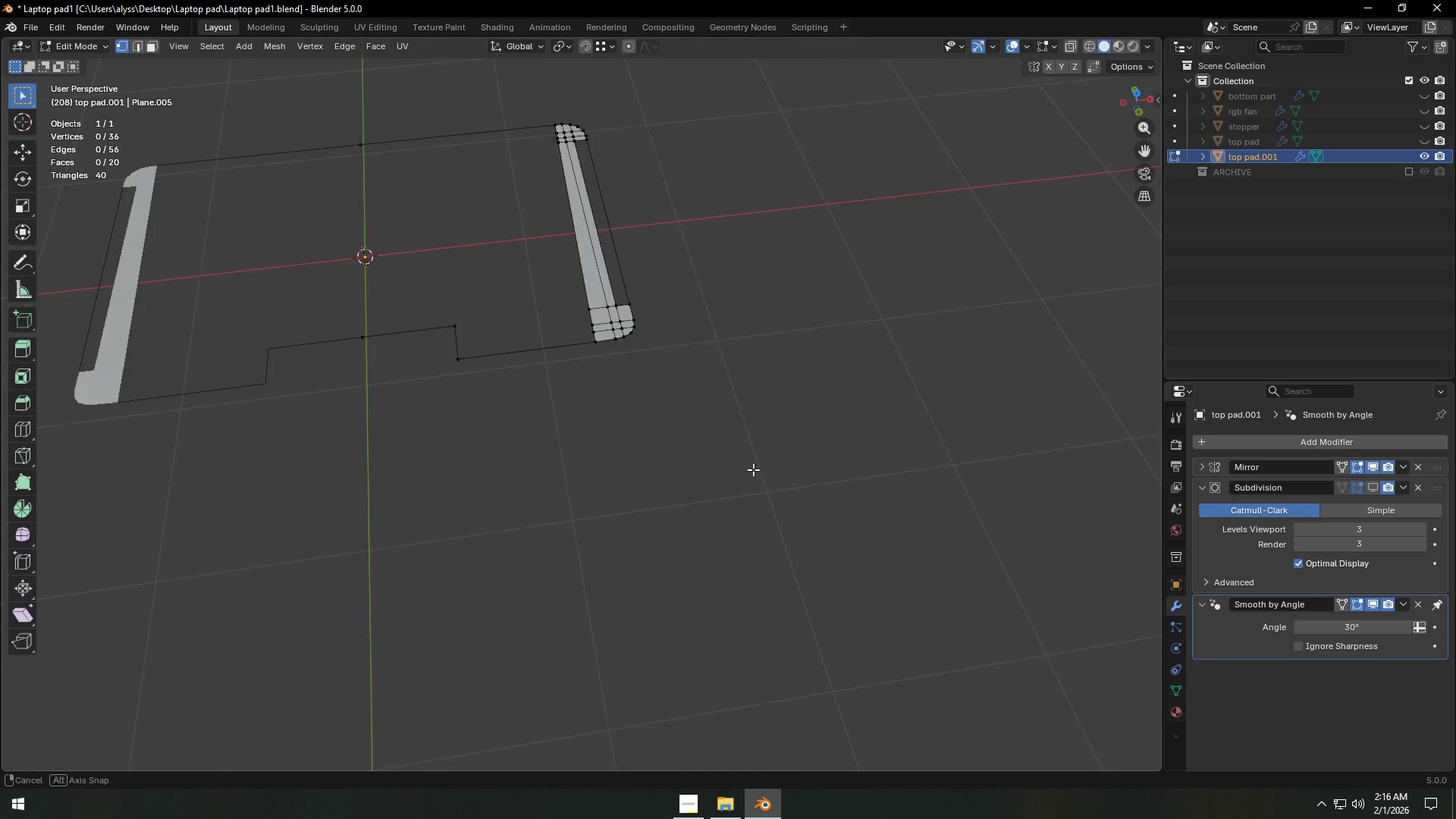 
scroll: coordinate [734, 462], scroll_direction: up, amount: 7.0
 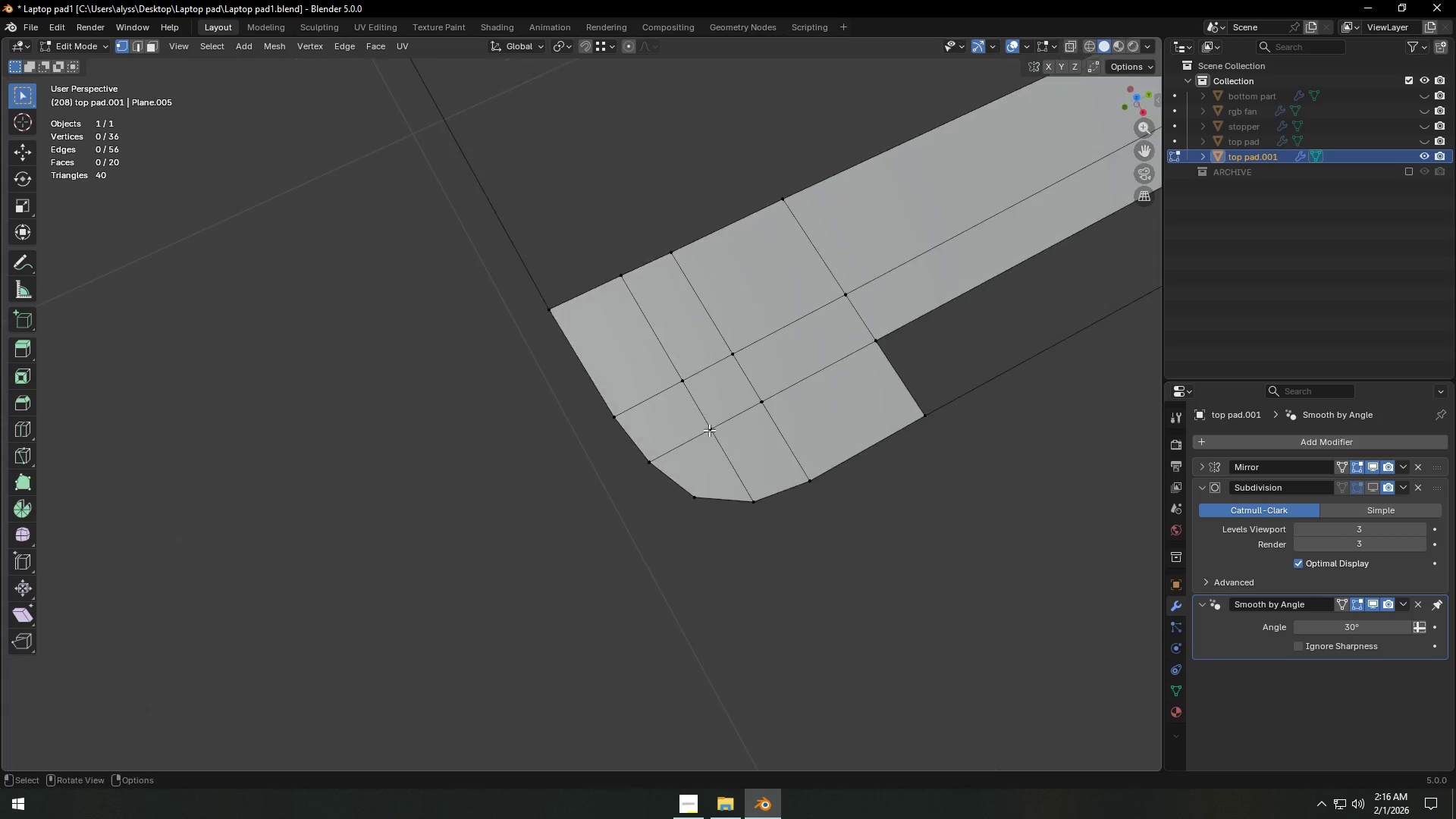 
scroll: coordinate [731, 449], scroll_direction: down, amount: 1.0
 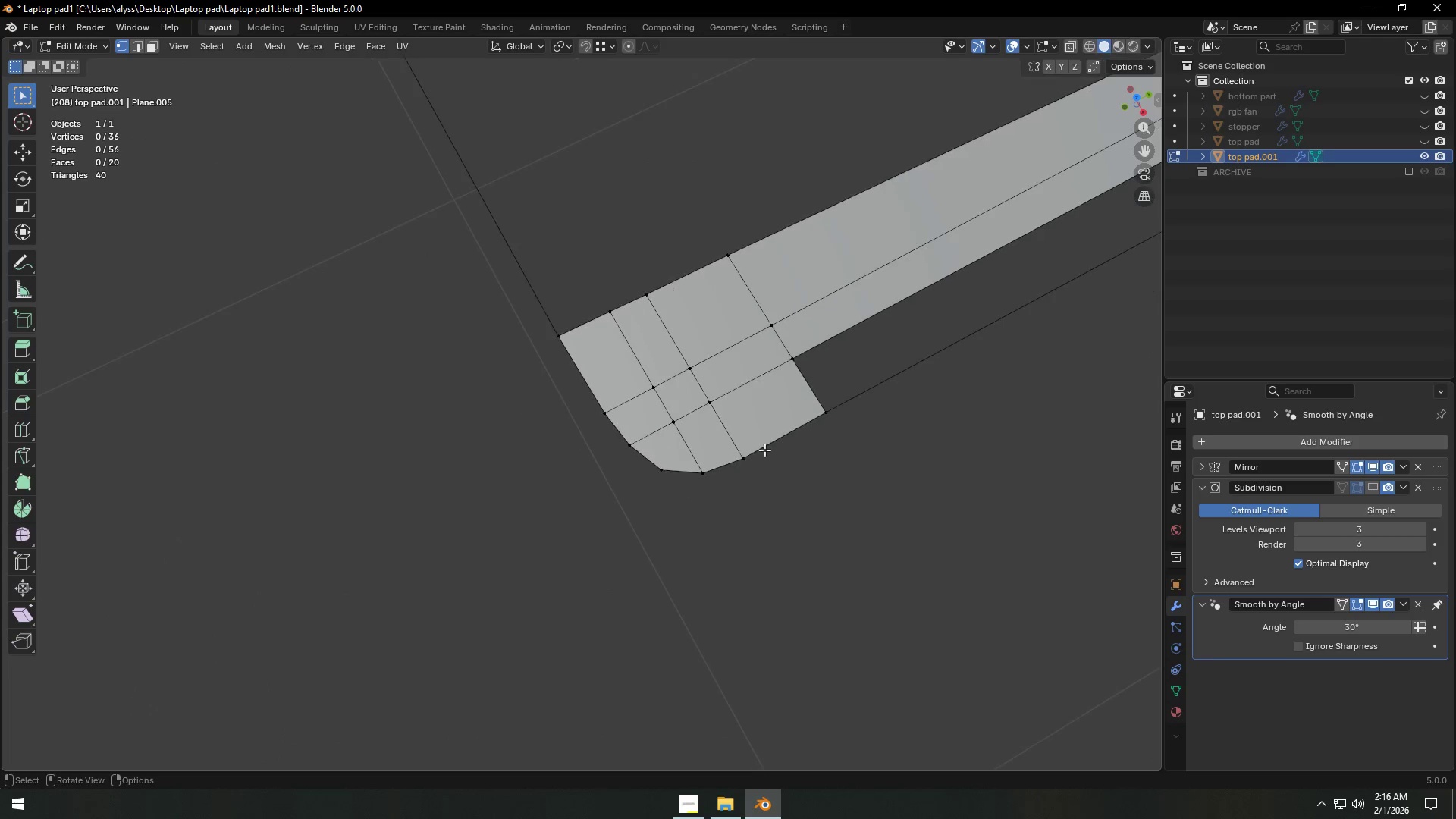 
key(Shift+ShiftLeft)
 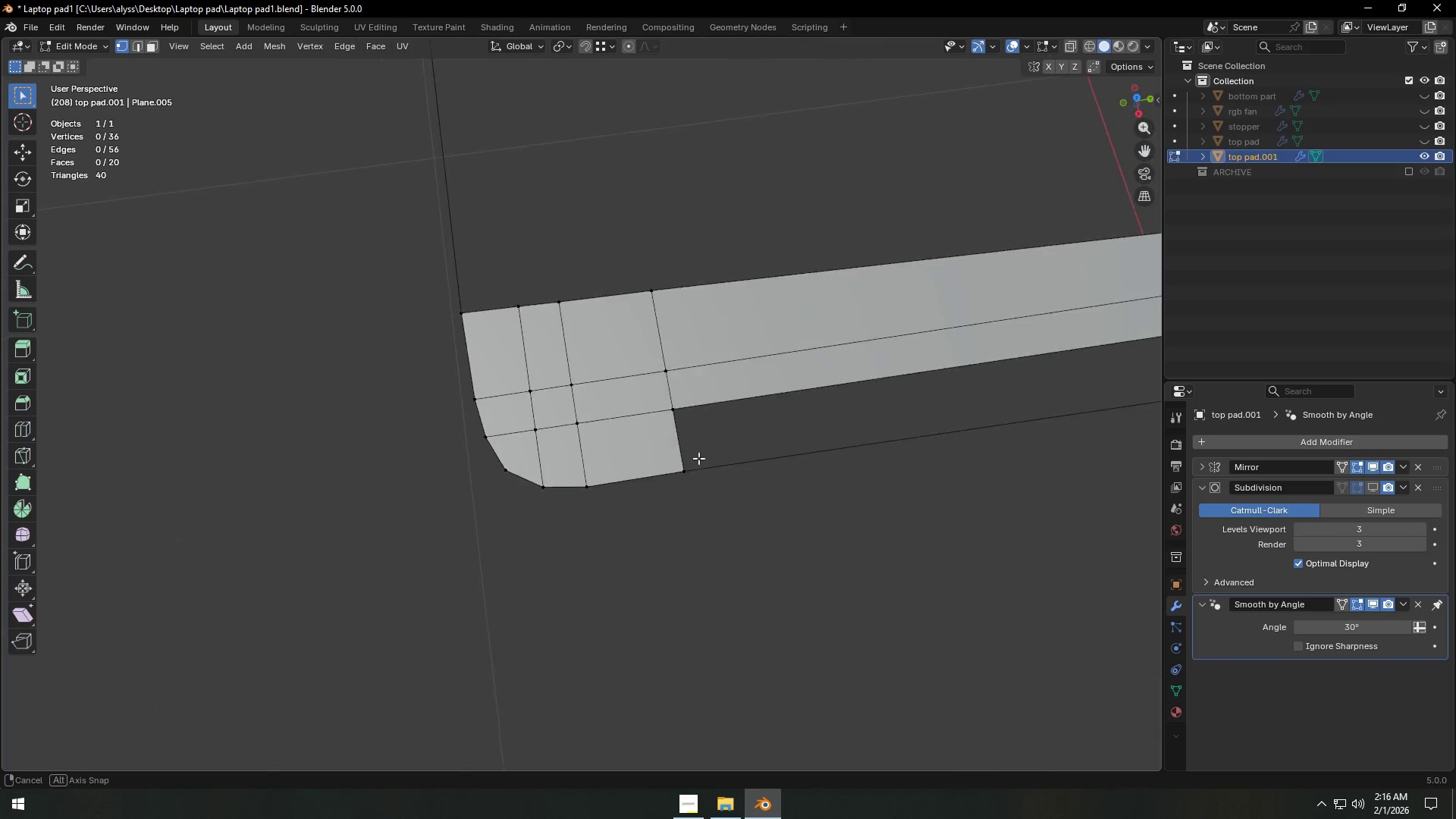 
scroll: coordinate [706, 453], scroll_direction: down, amount: 5.0
 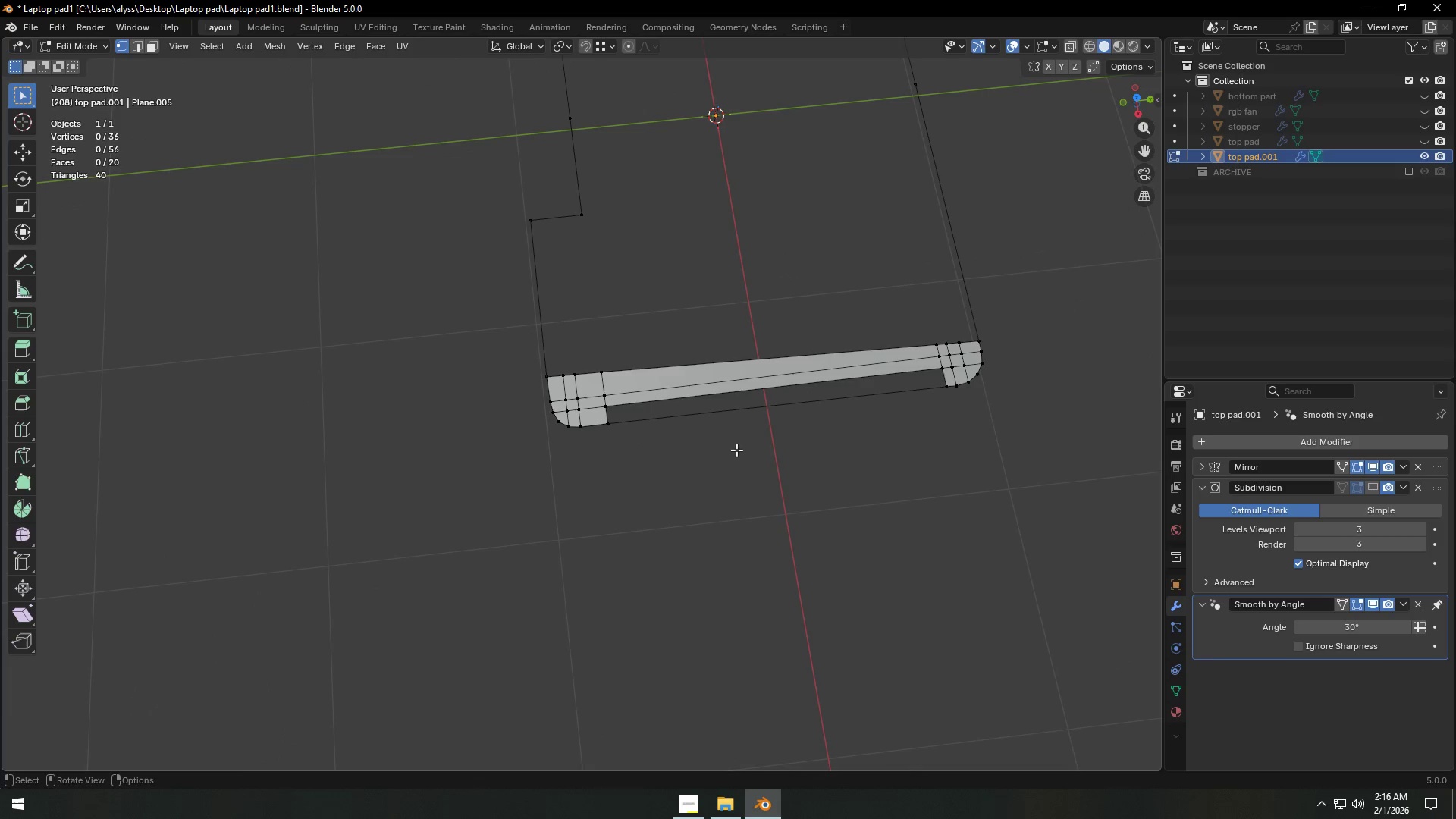 
hold_key(key=ShiftLeft, duration=0.62)
 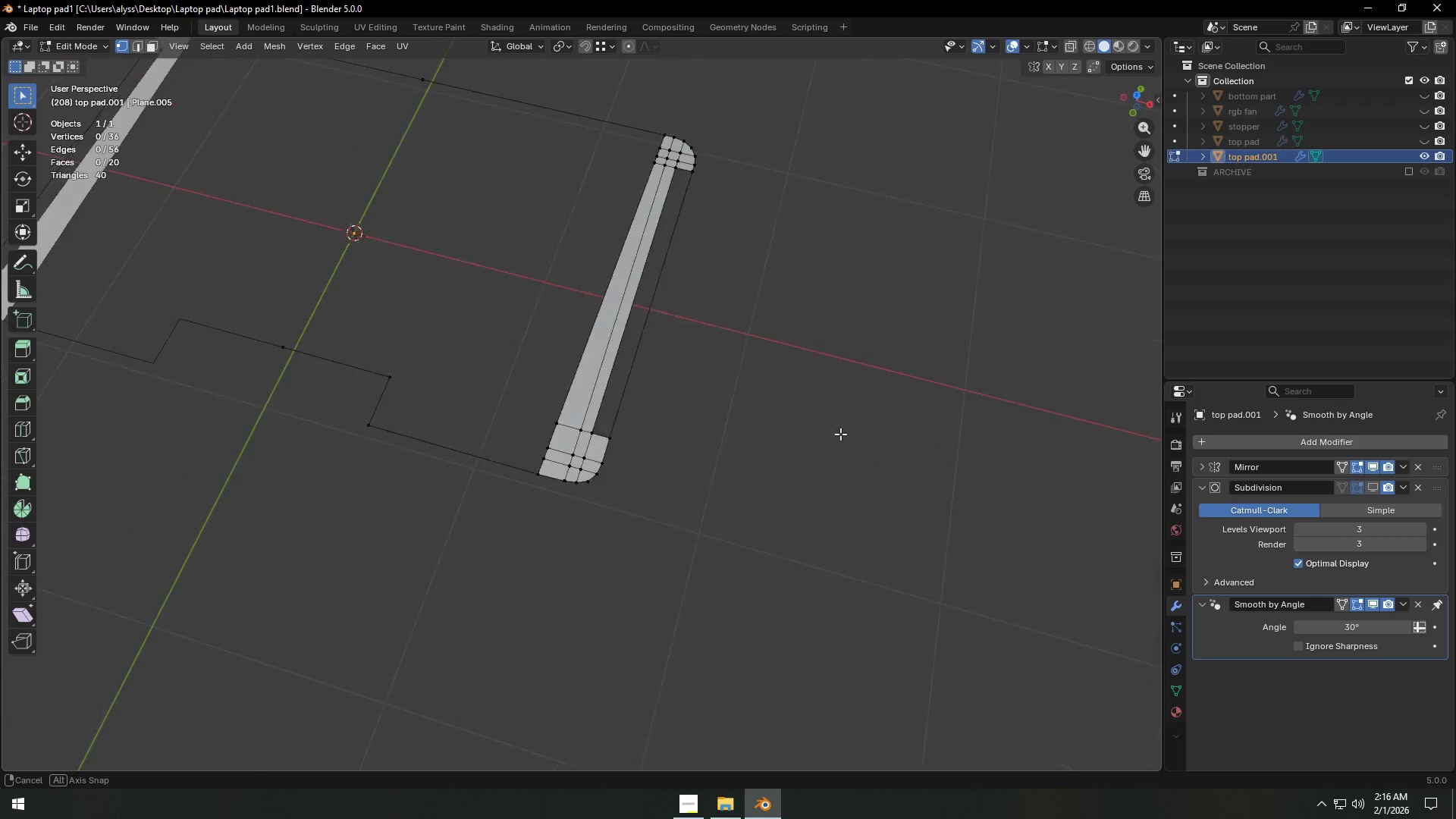 
scroll: coordinate [793, 441], scroll_direction: up, amount: 2.0
 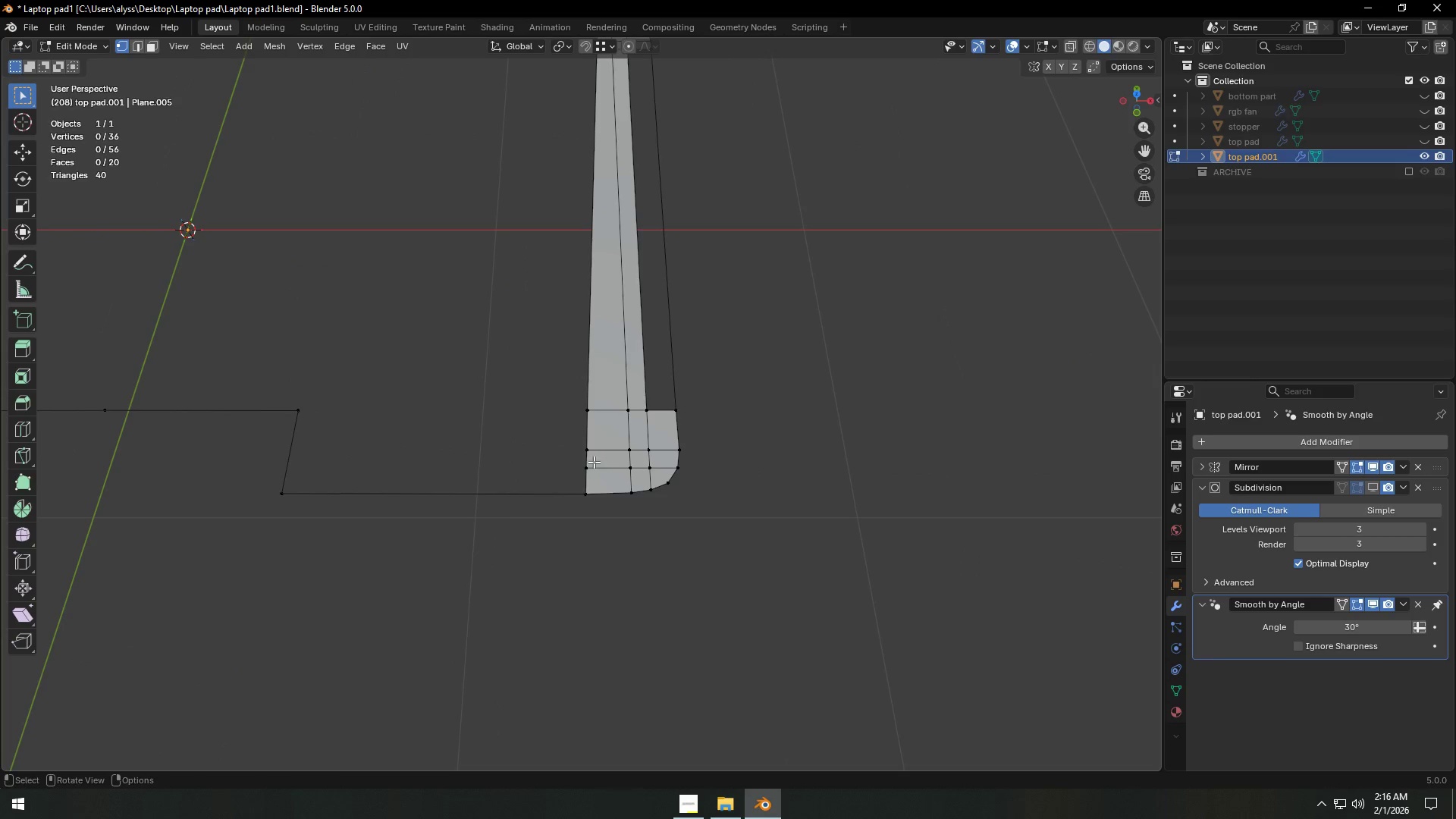 
left_click([586, 464])
 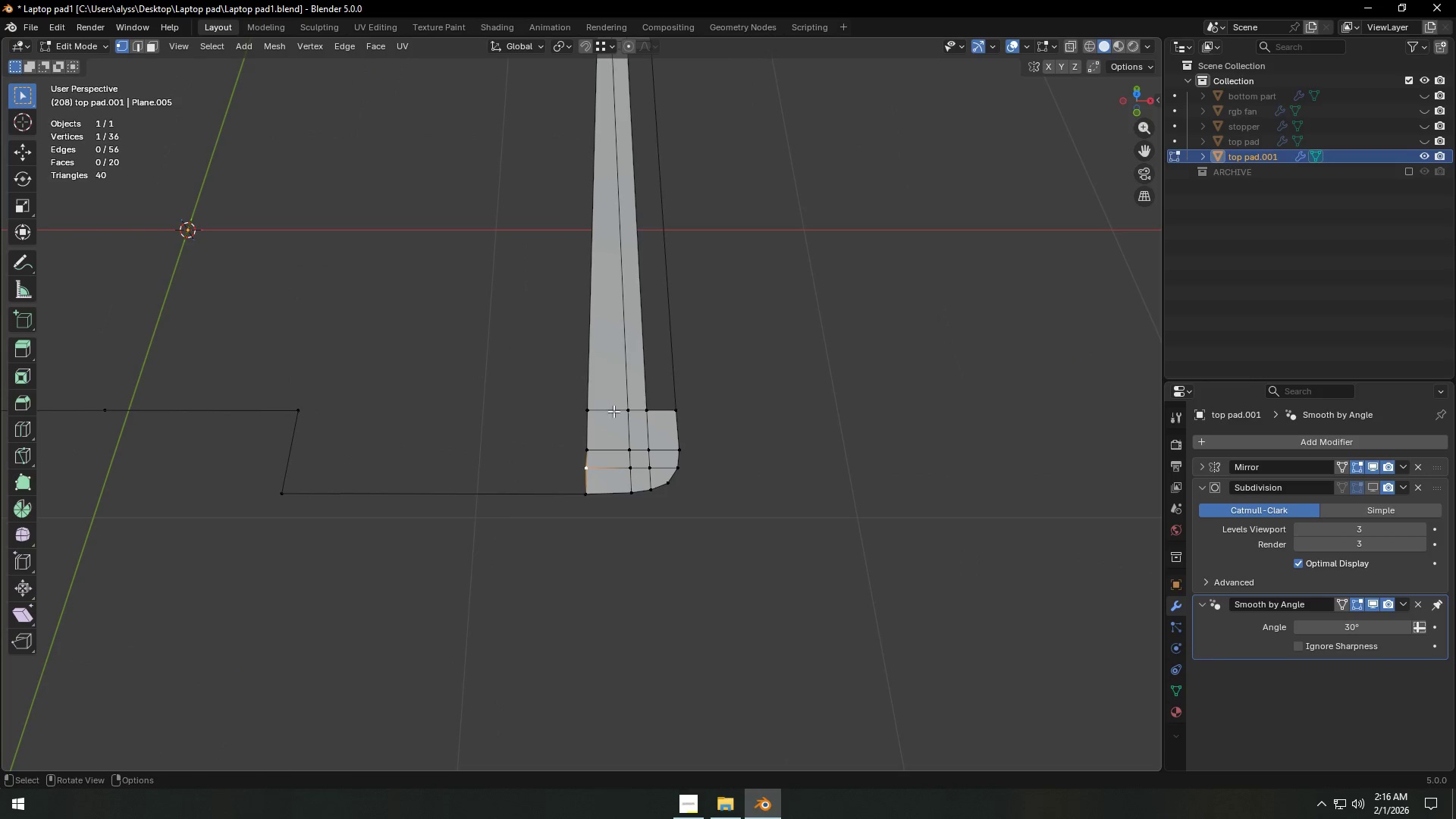 
scroll: coordinate [622, 367], scroll_direction: down, amount: 2.0
 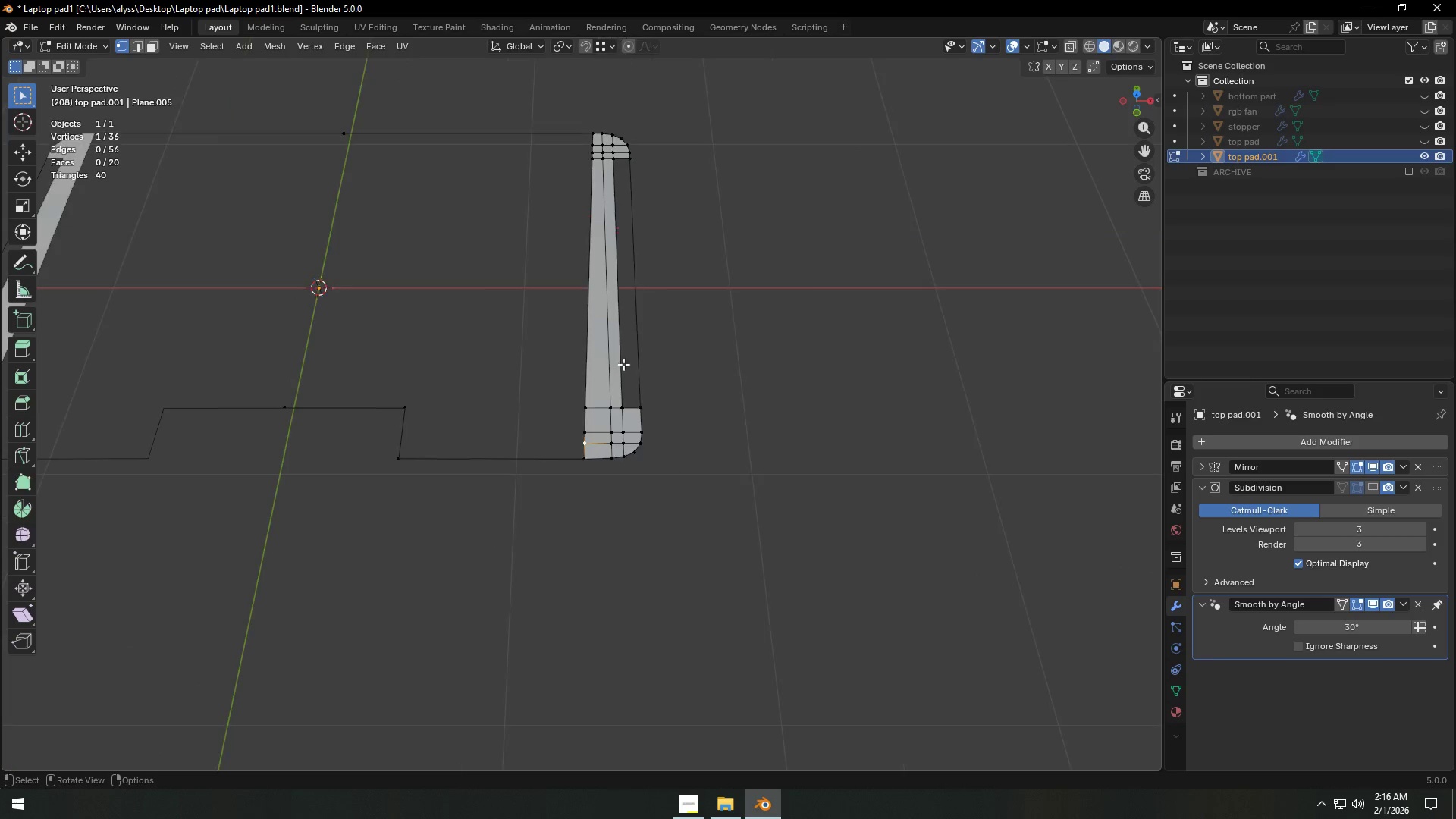 
hold_key(key=ShiftLeft, duration=0.31)
 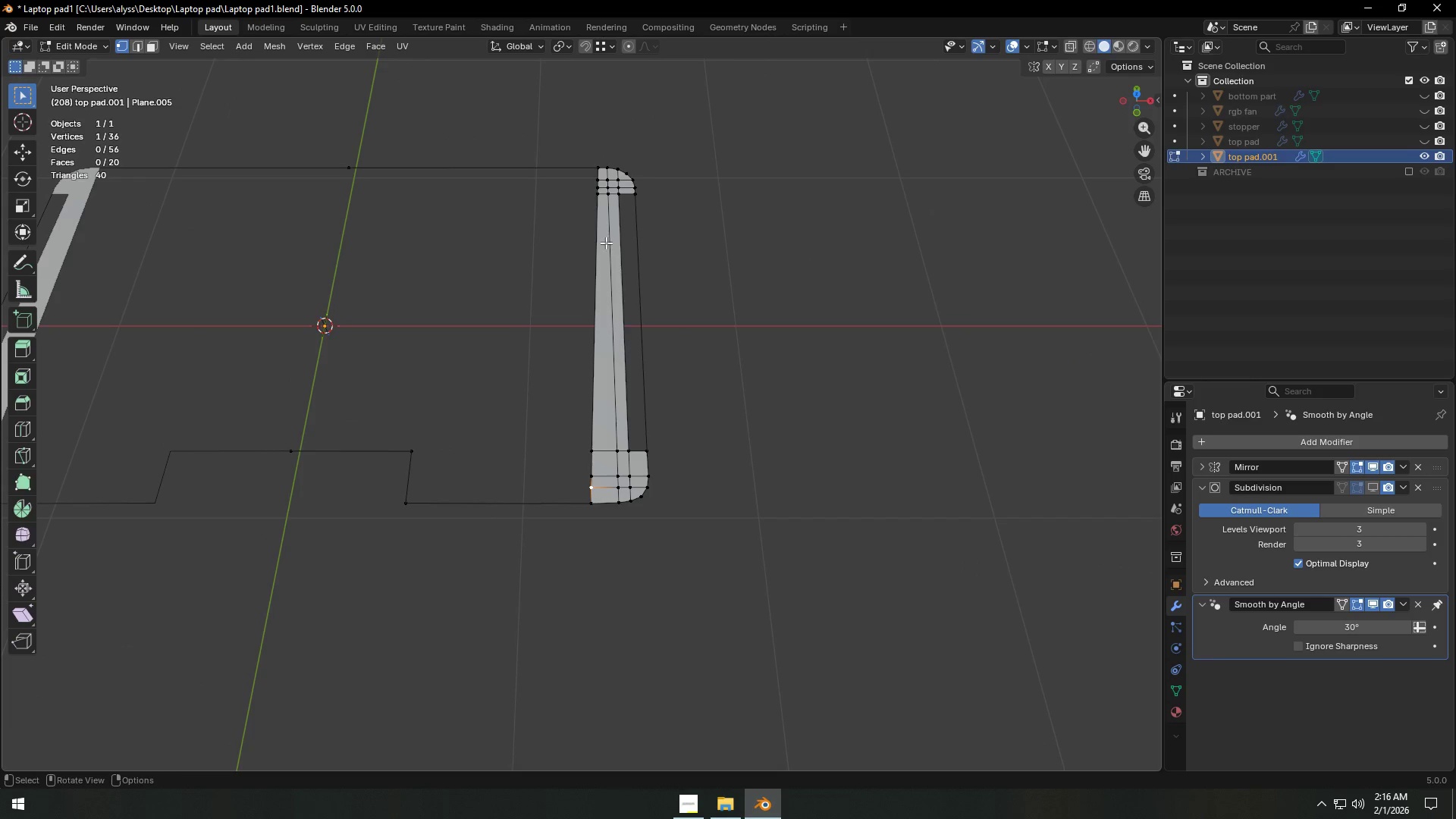 
hold_key(key=ControlLeft, duration=0.84)
left_click([597, 180])
 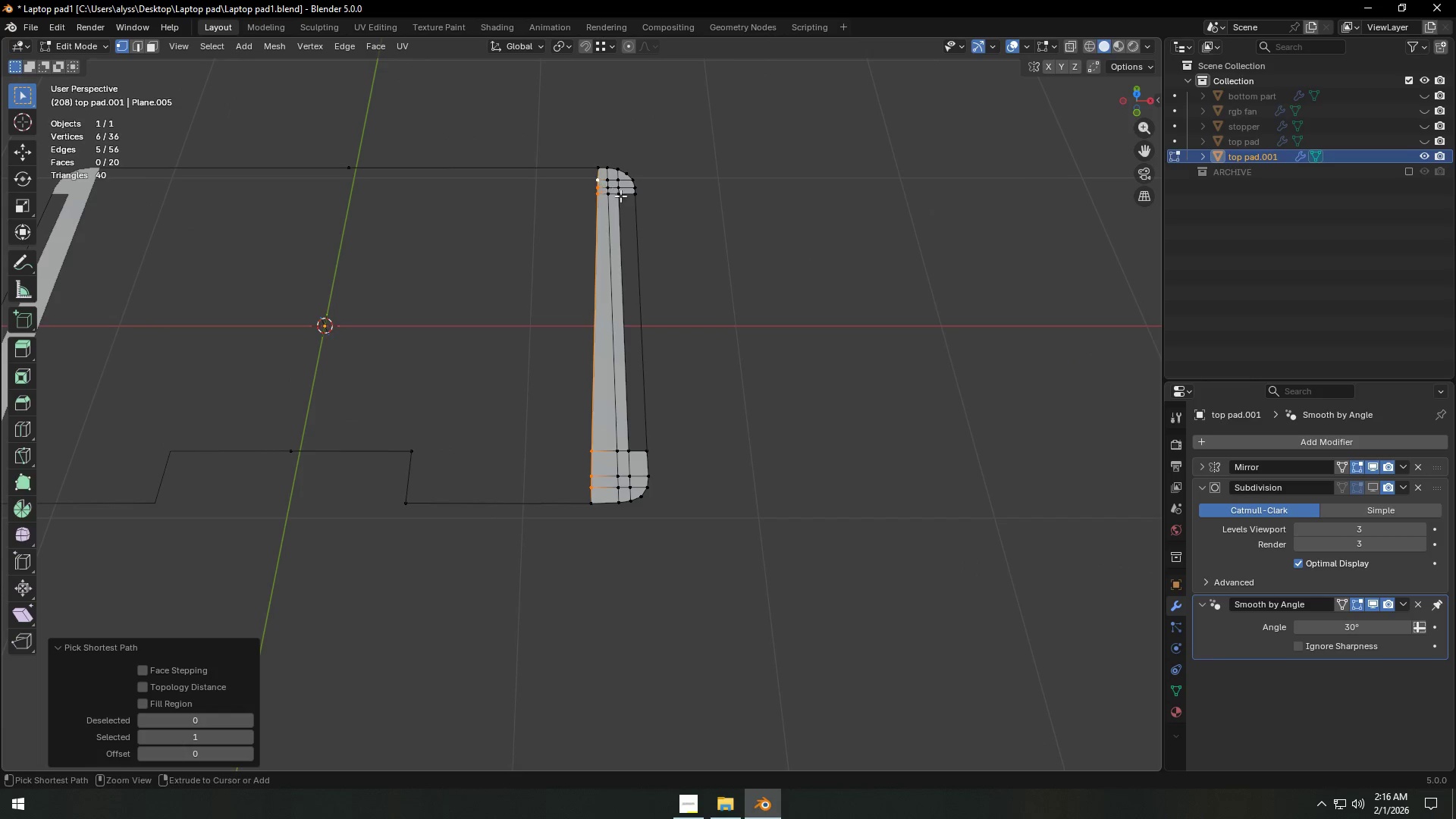 
hold_key(key=ControlLeft, duration=7.51)
 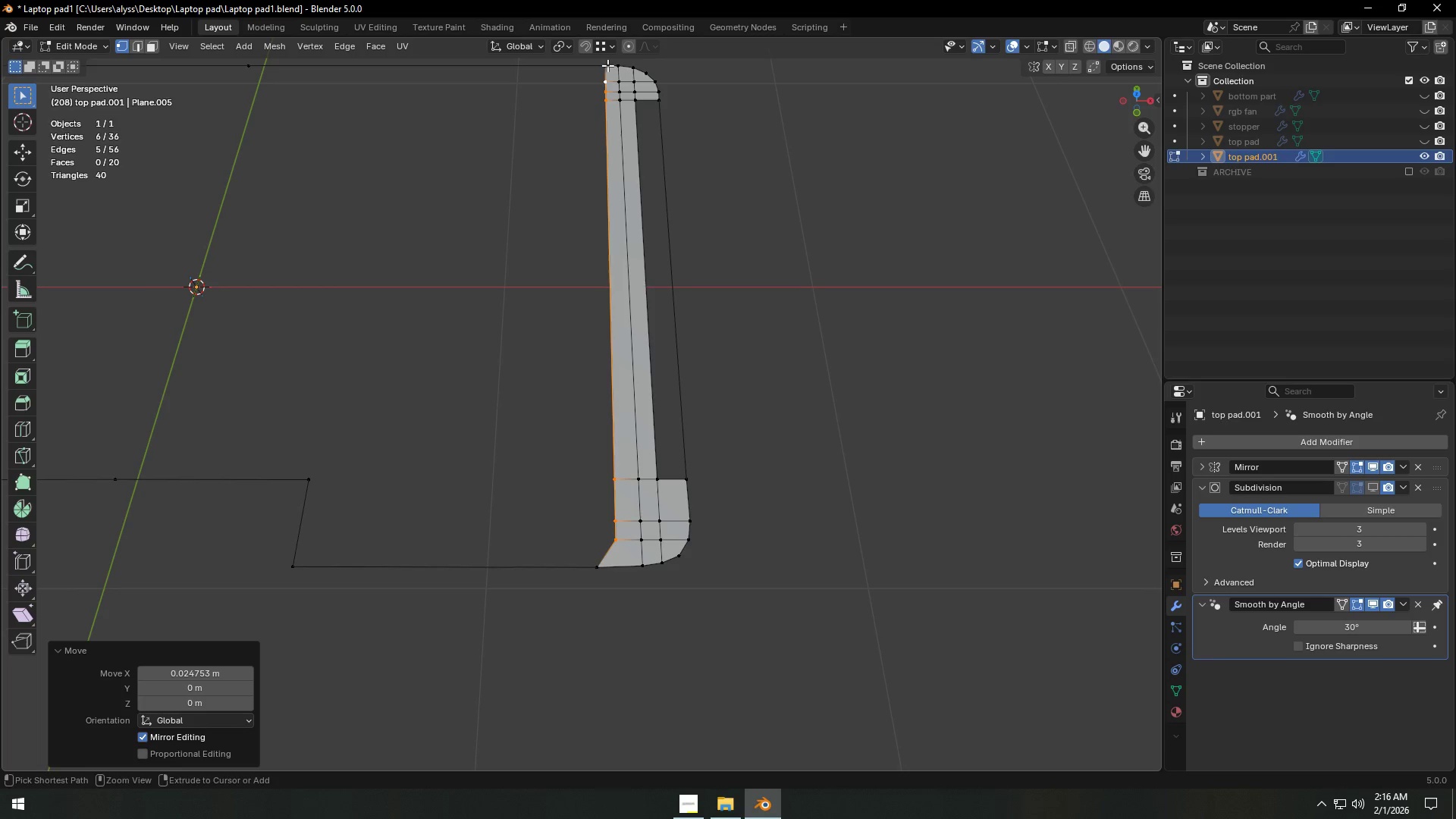 
type(sx0)
key(NumpadEnter)
 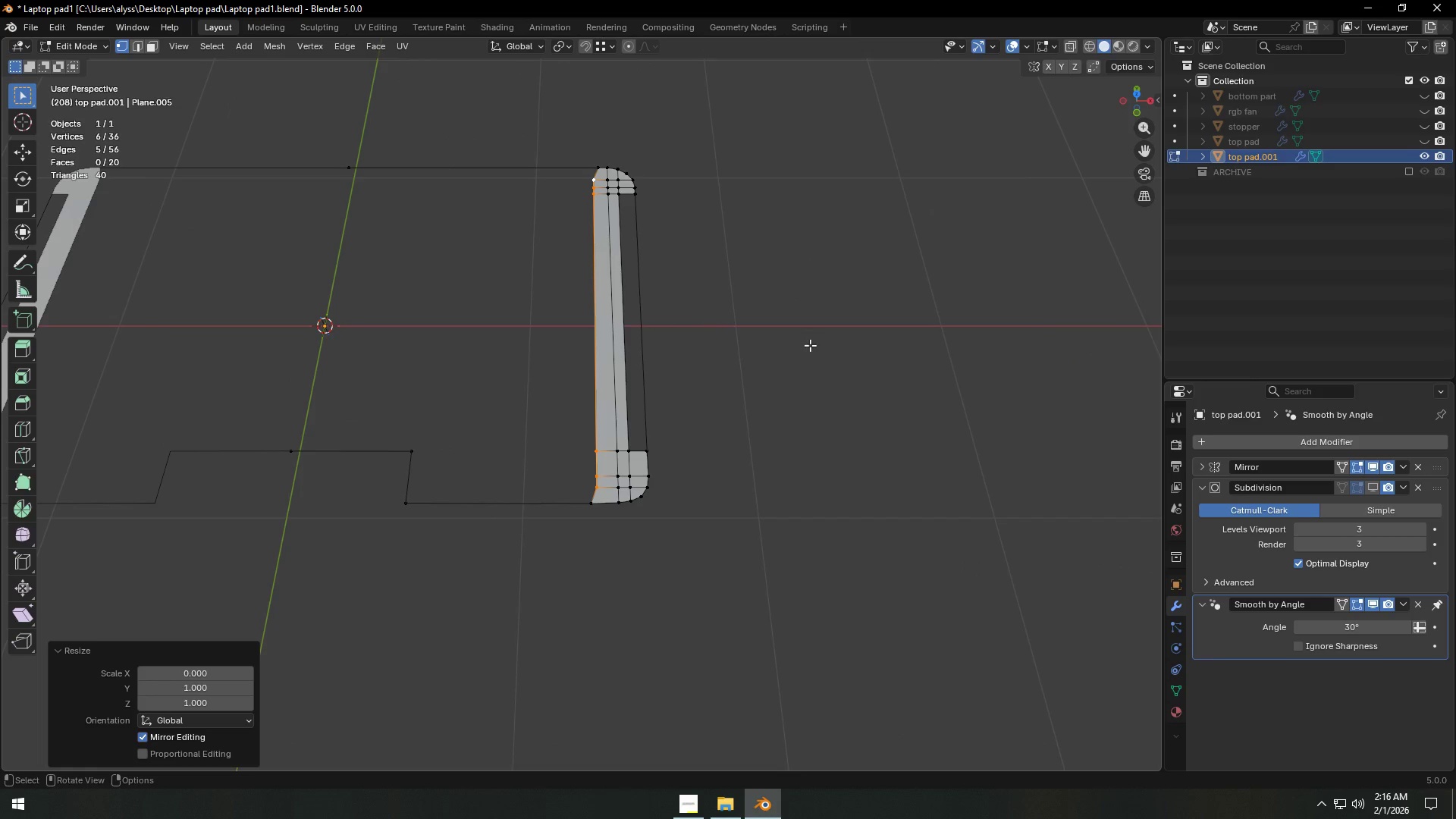 
scroll: coordinate [808, 340], scroll_direction: up, amount: 2.0
 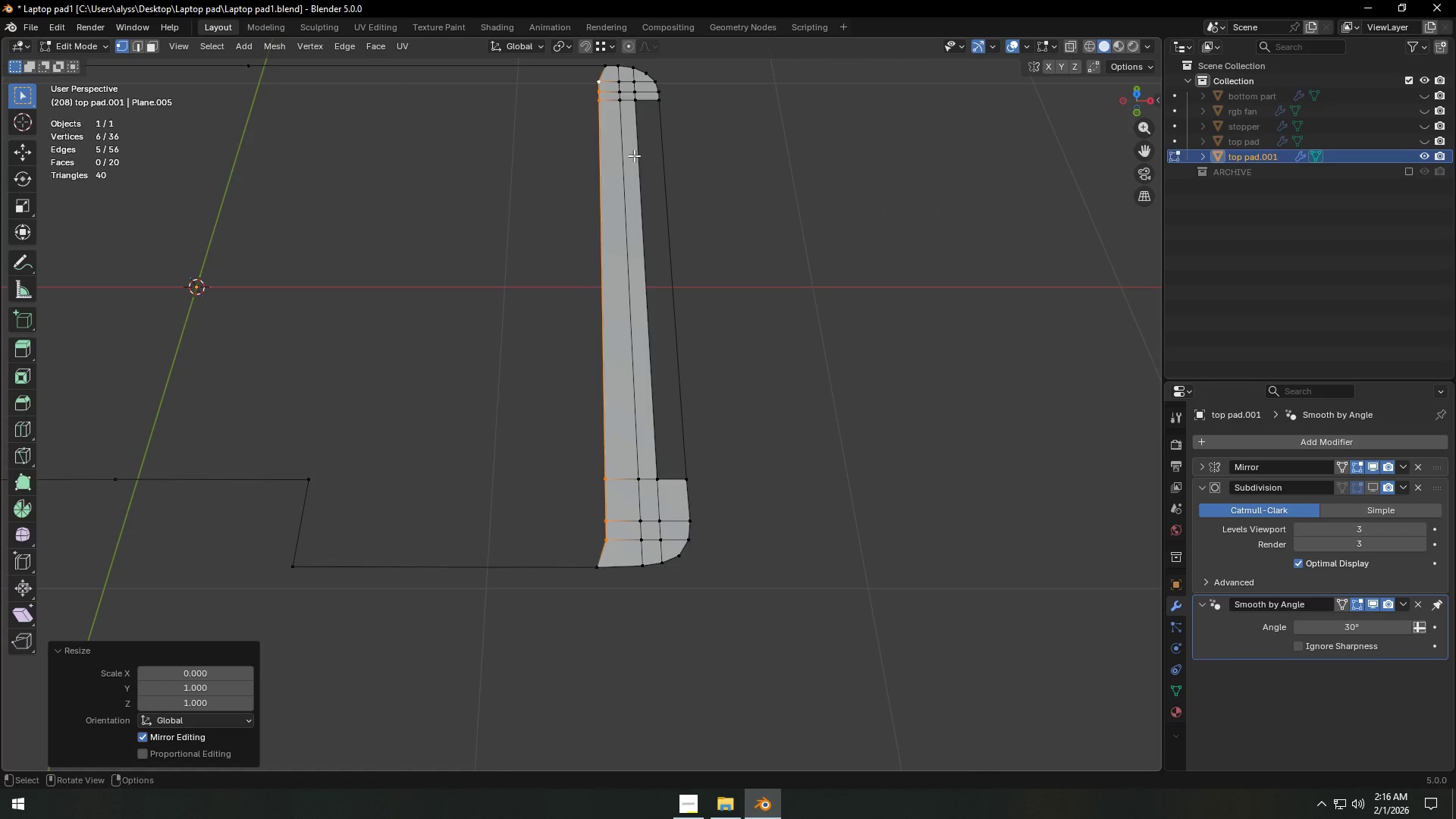 
type(gx)
 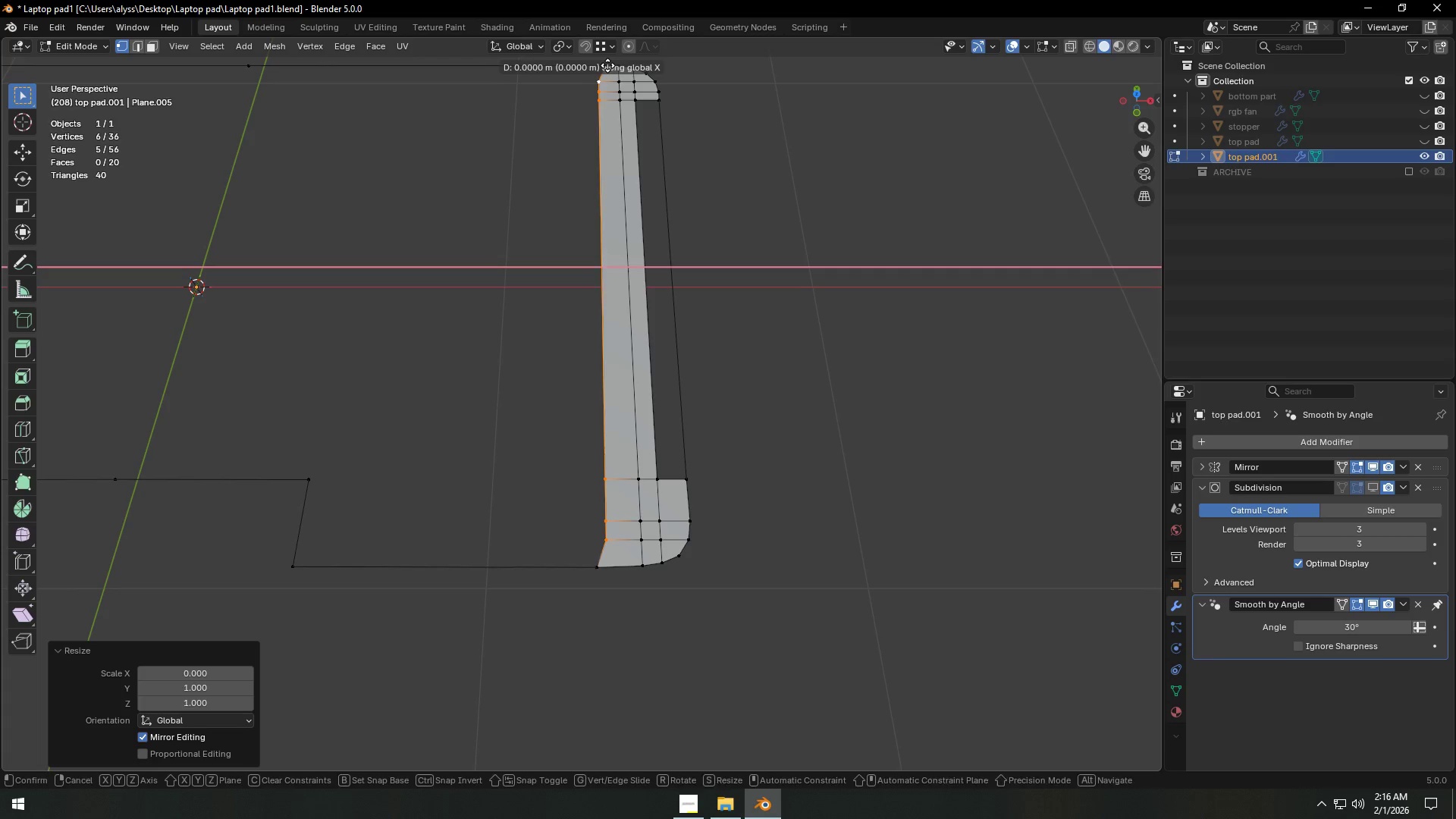 
hold_key(key=ControlLeft, duration=0.72)
left_click([607, 65])
 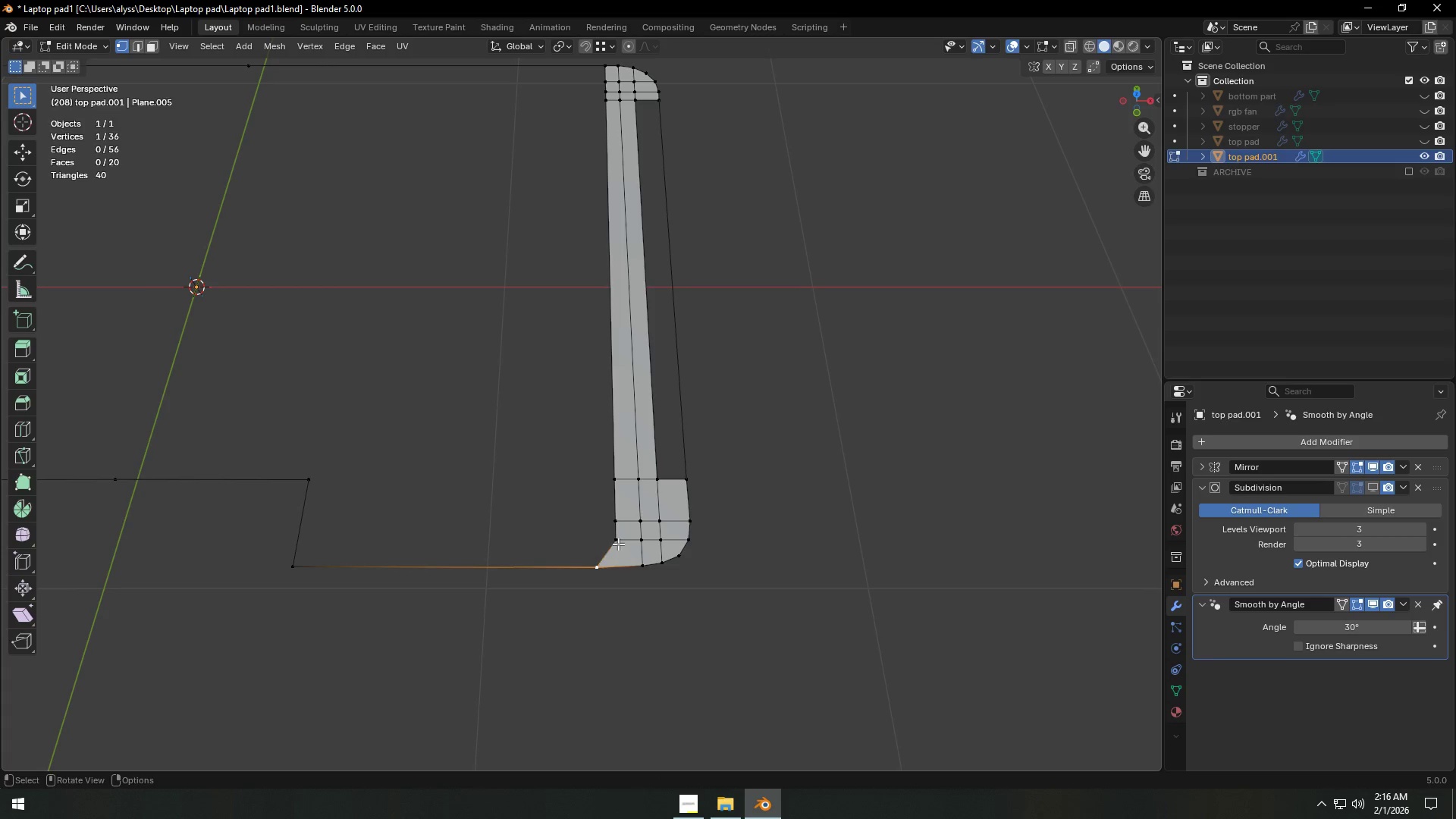 
type(gx)
 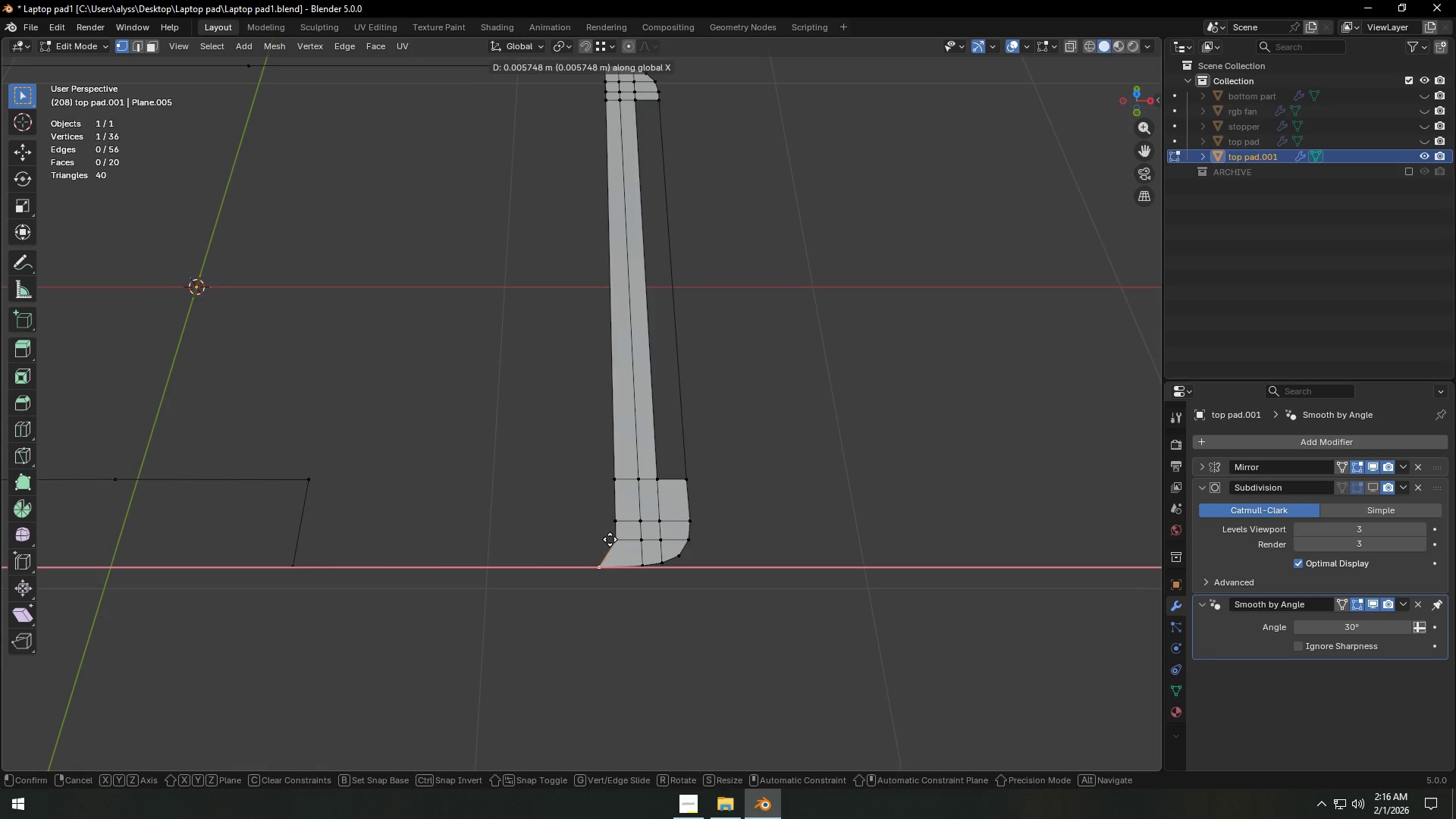 
hold_key(key=ControlLeft, duration=0.56)
 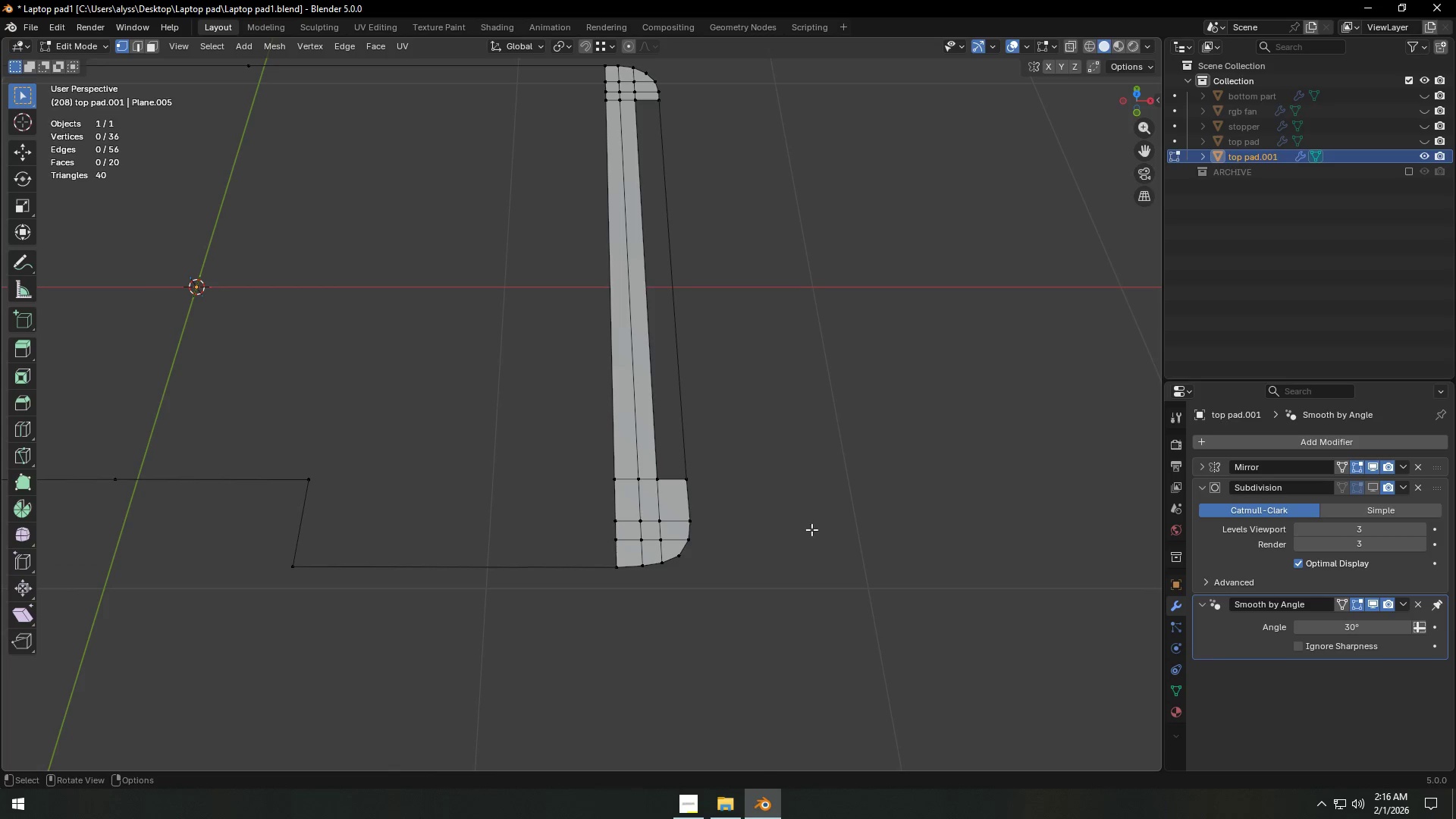 
hold_key(key=ControlLeft, duration=3.44)
double_click([817, 532])
 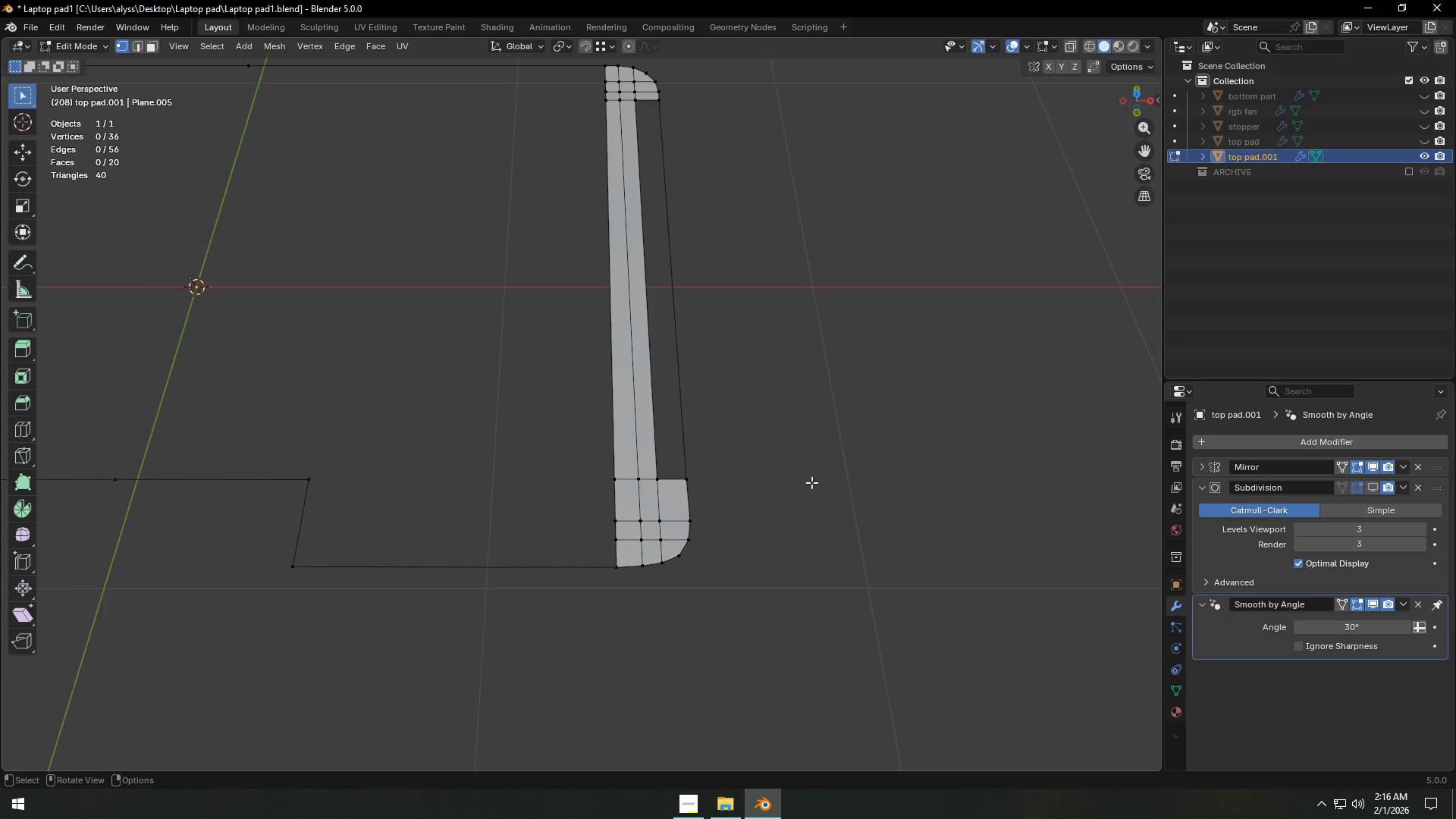 
hold_key(key=ShiftLeft, duration=0.45)
 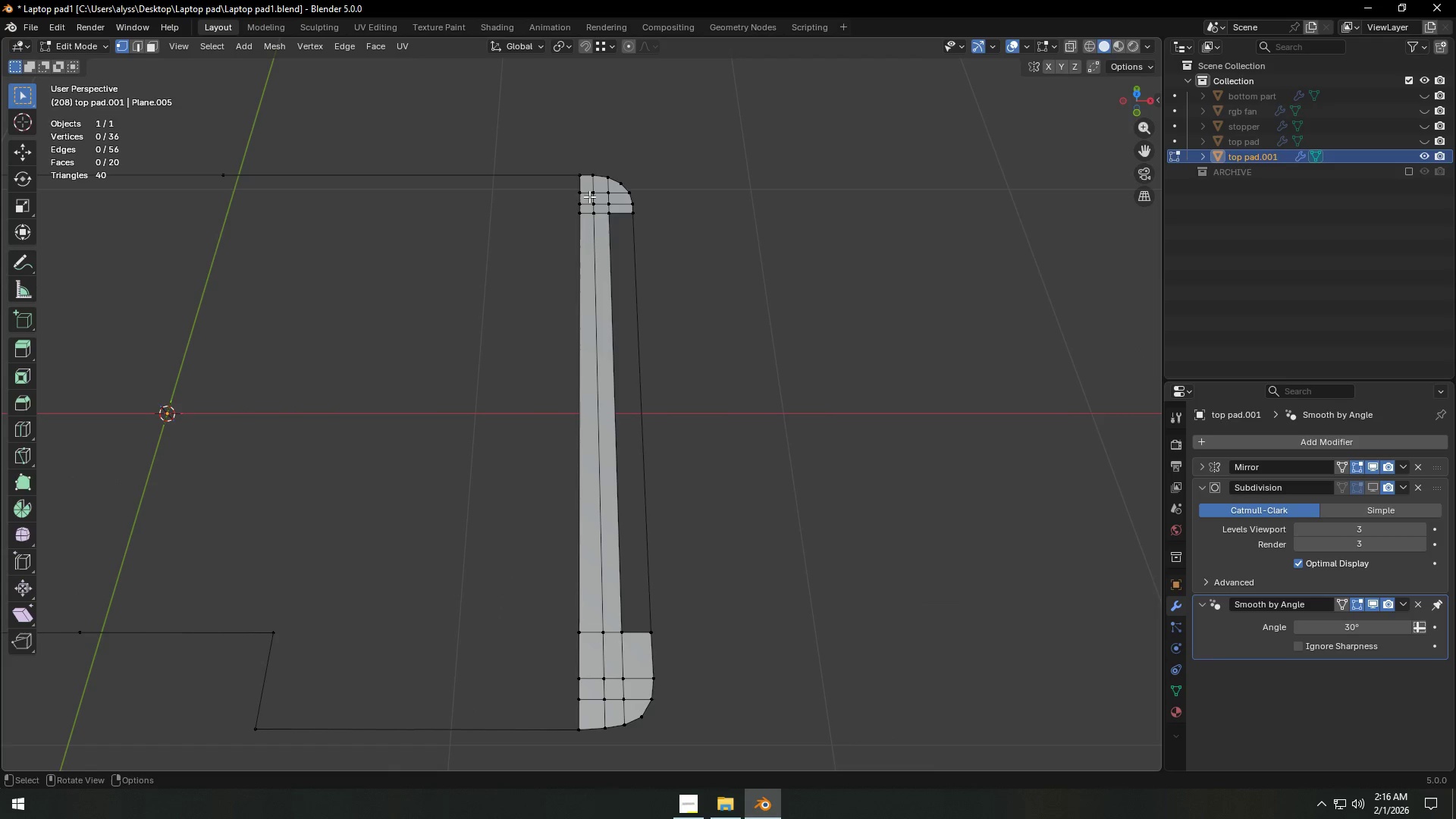 
left_click([594, 188])
 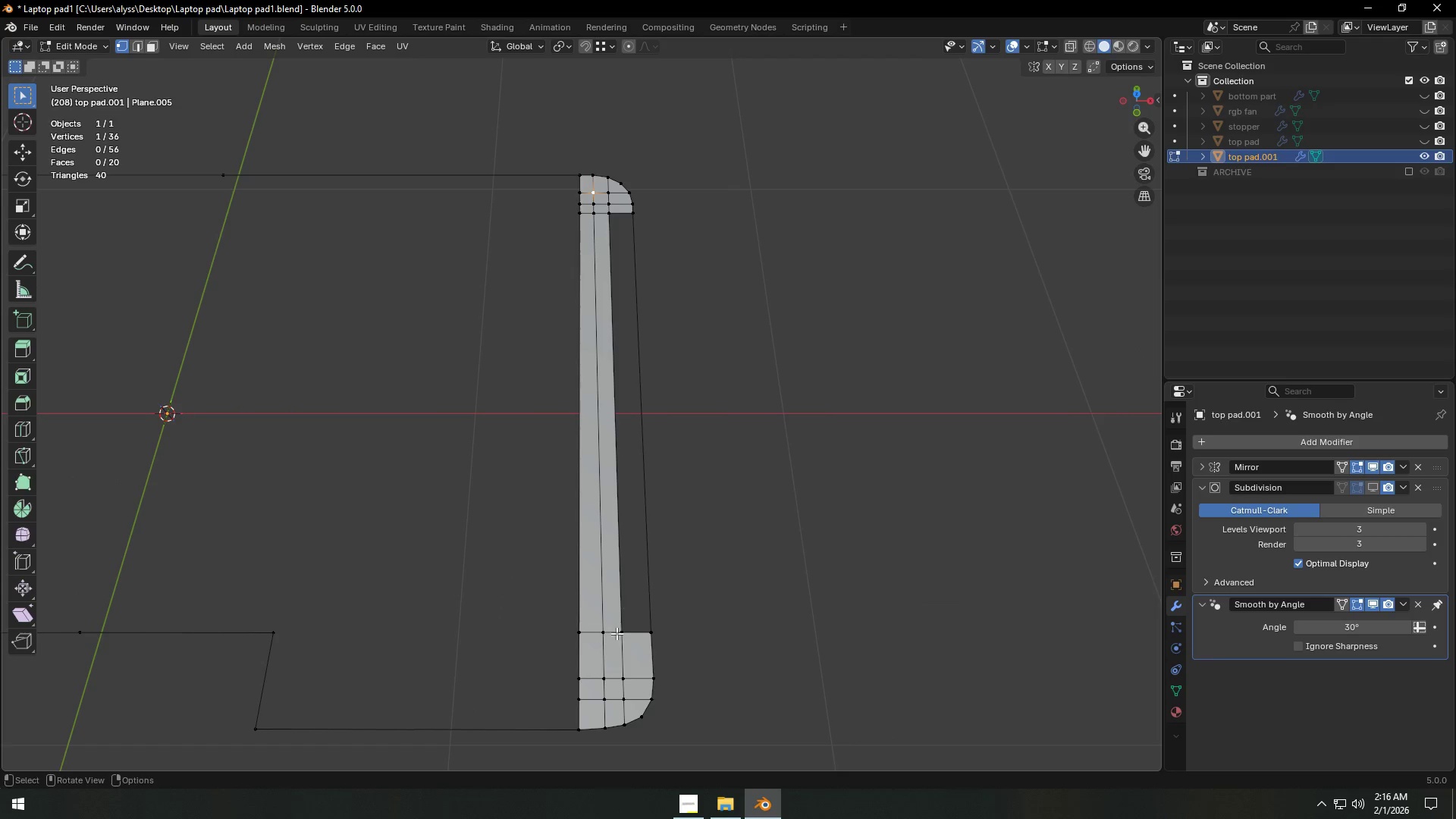 
hold_key(key=ControlLeft, duration=0.45)
left_click([597, 698])
 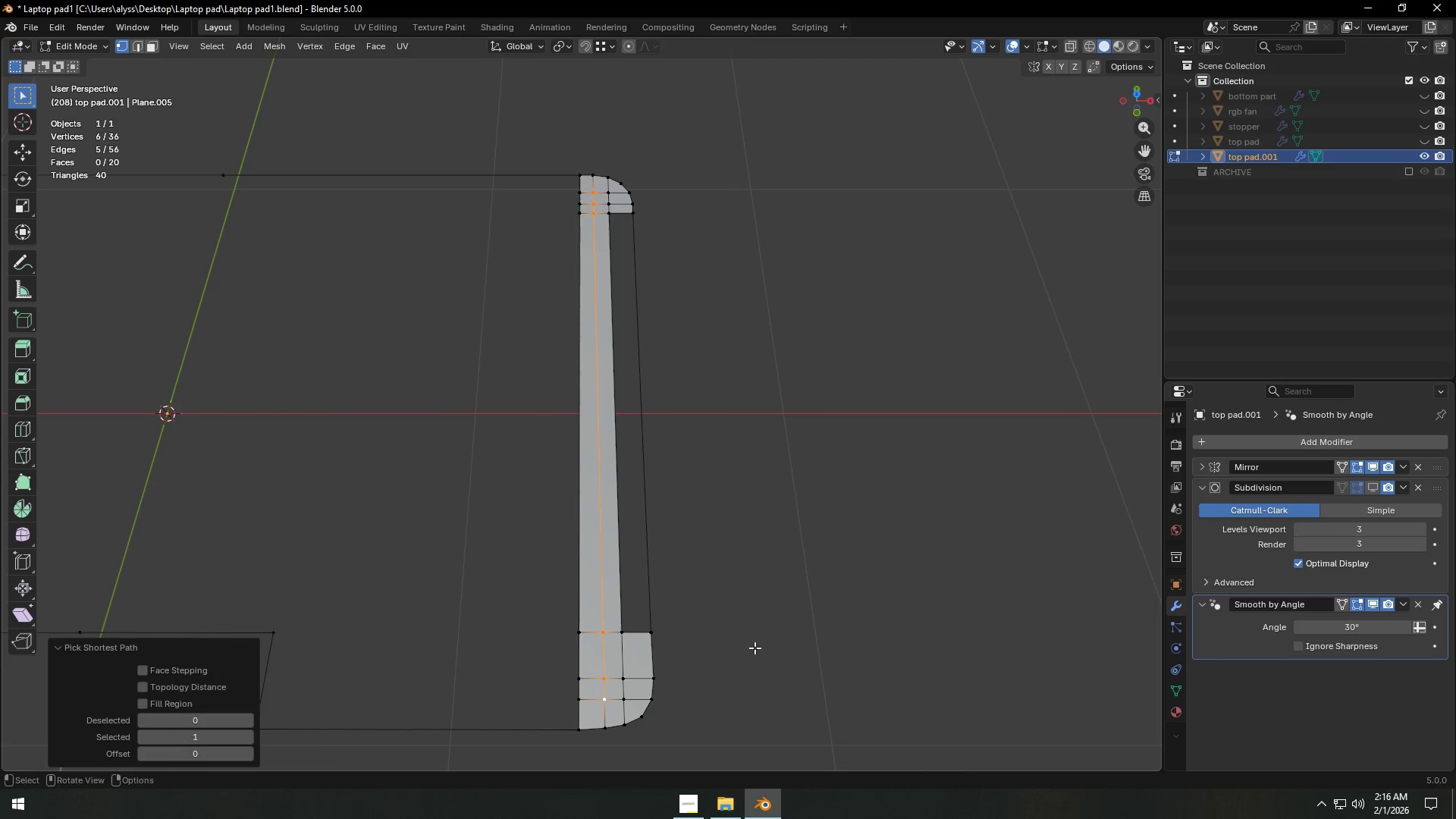 
type(sx0)
key(NumpadEnter)
 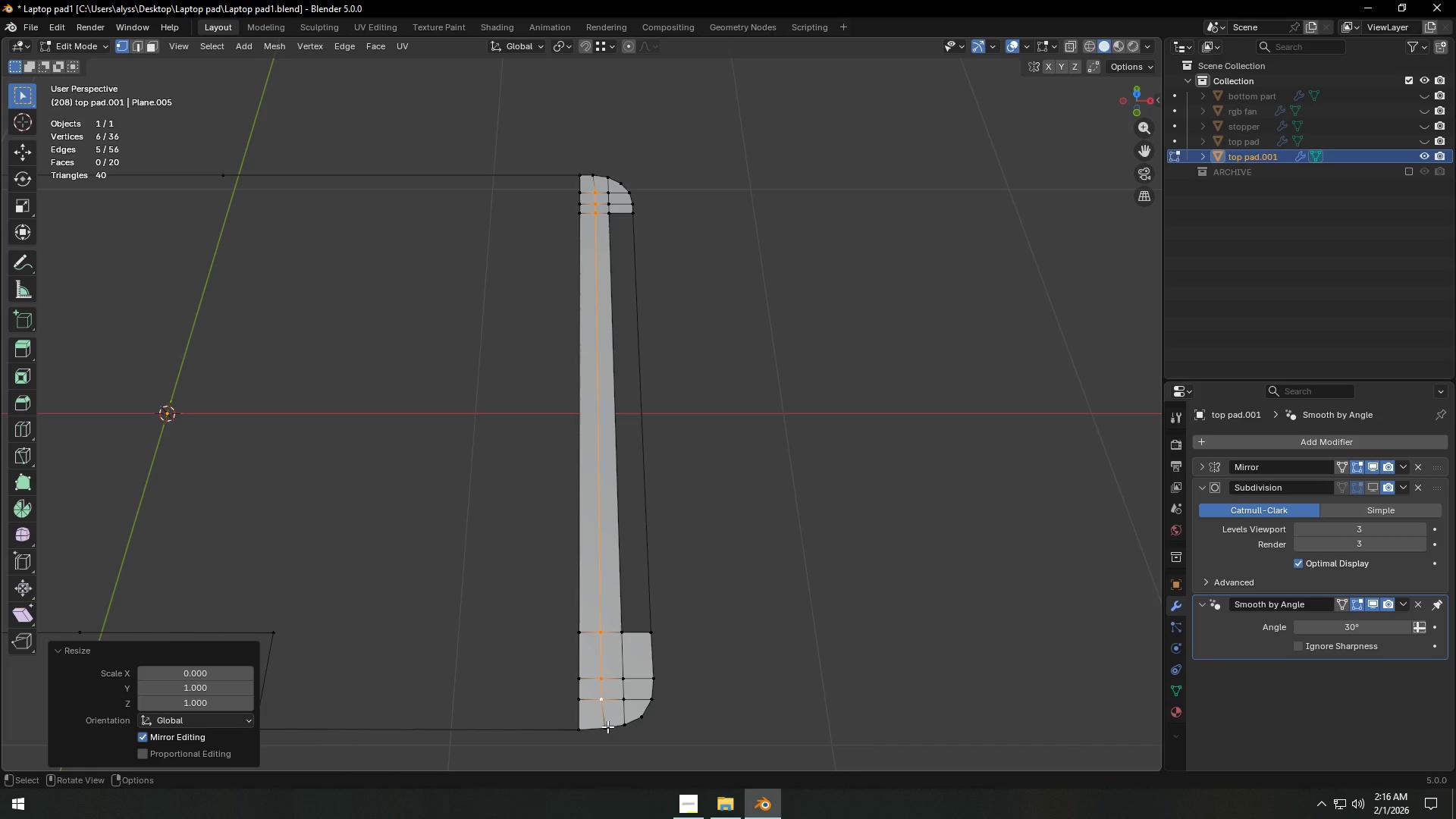 
type(gx)
 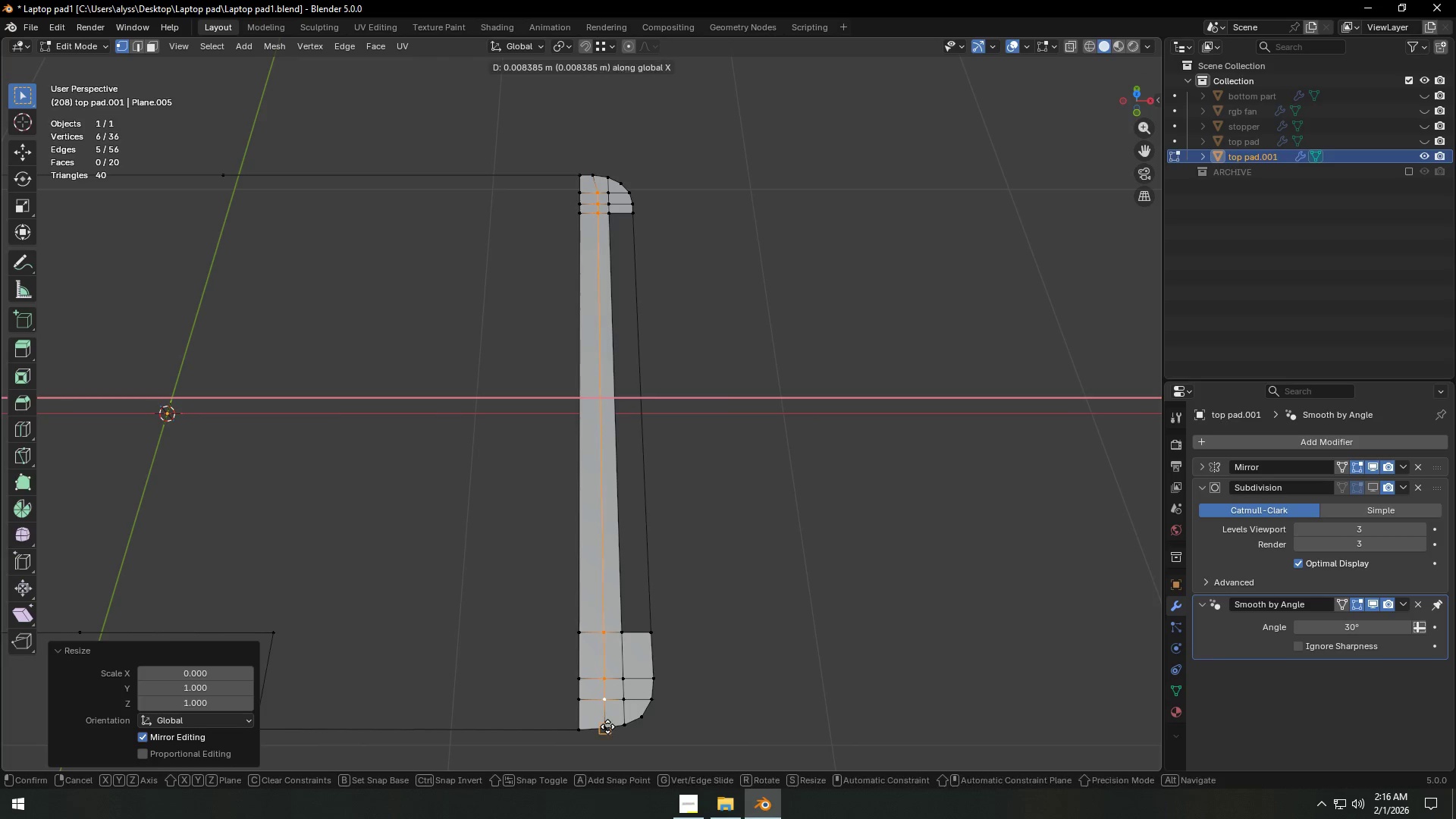 
hold_key(key=ControlLeft, duration=0.61)
left_click([607, 726])
 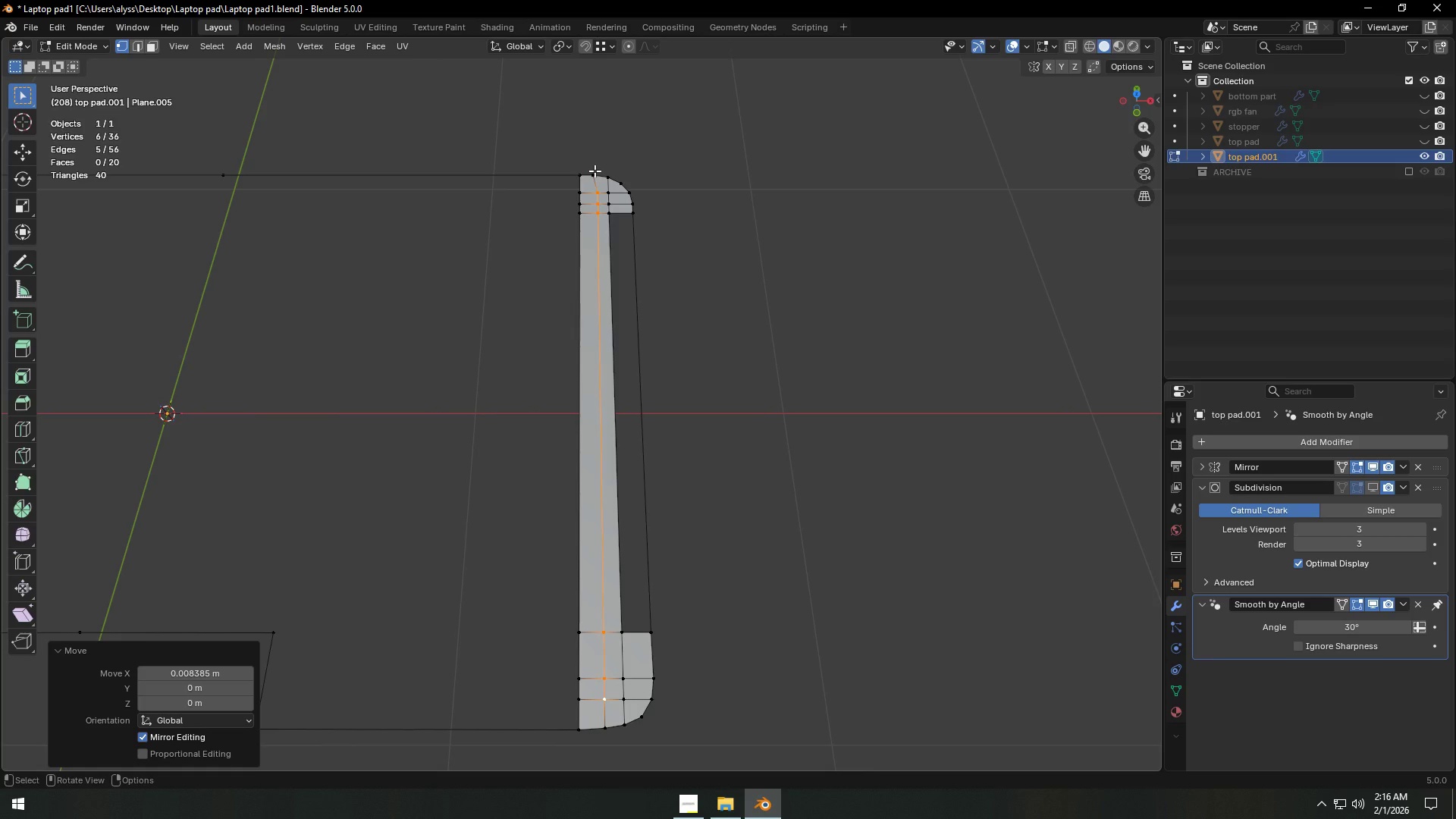 
left_click([595, 171])
 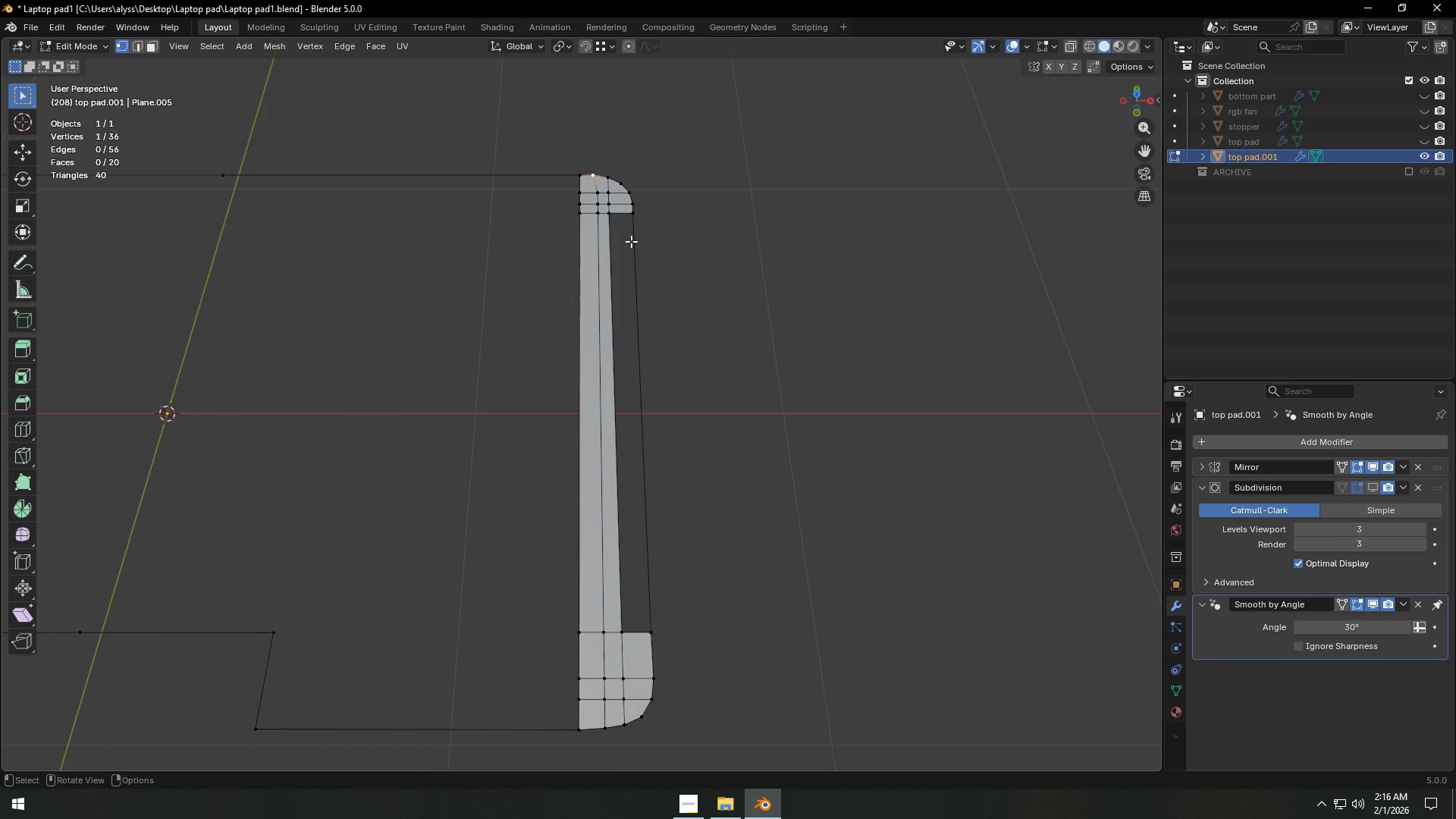 
wait(7.7)
 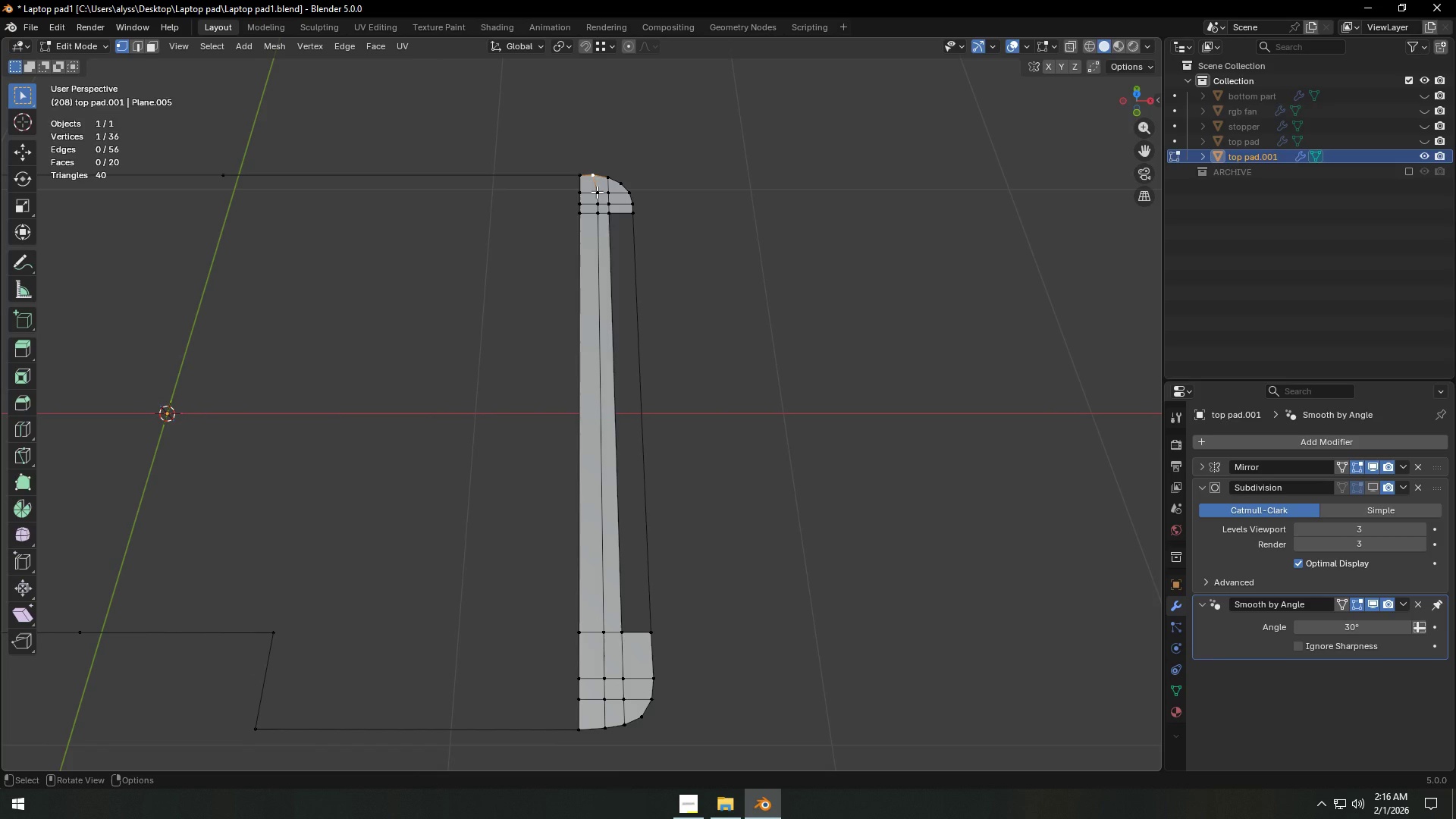 
left_click([620, 212])
 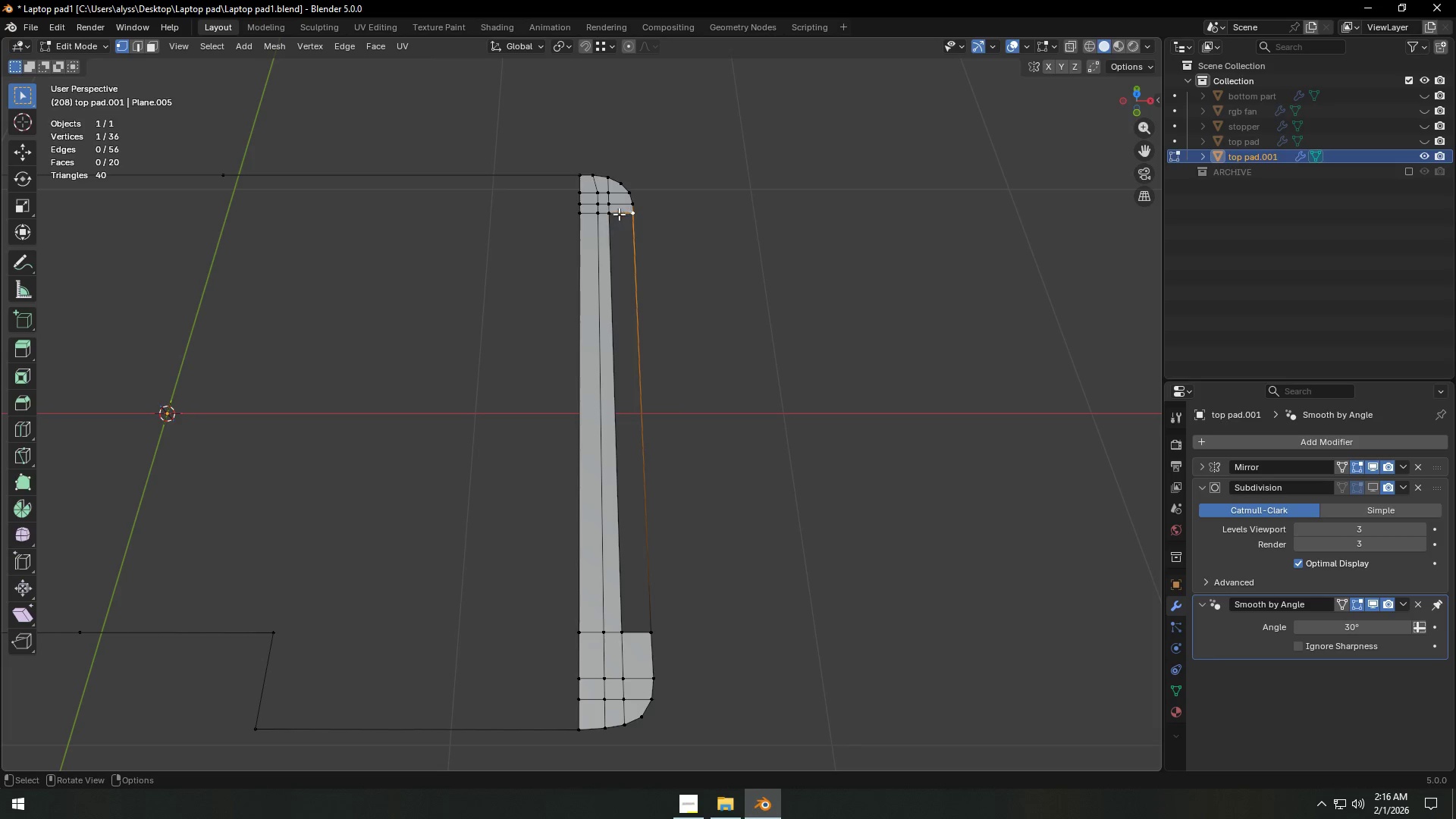 
hold_key(key=ShiftLeft, duration=1.5)
left_click([613, 212])
 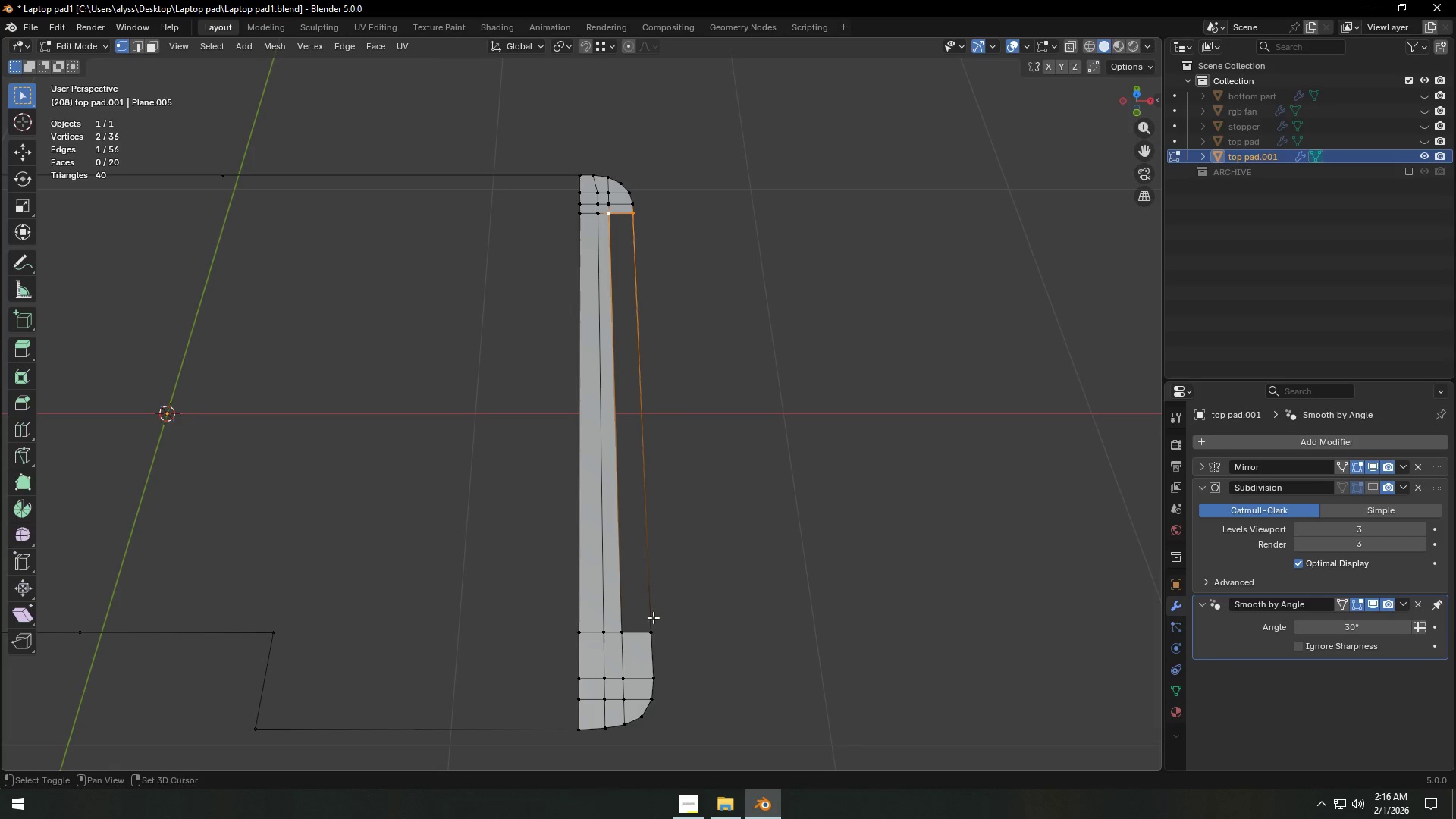 
left_click([622, 633])
 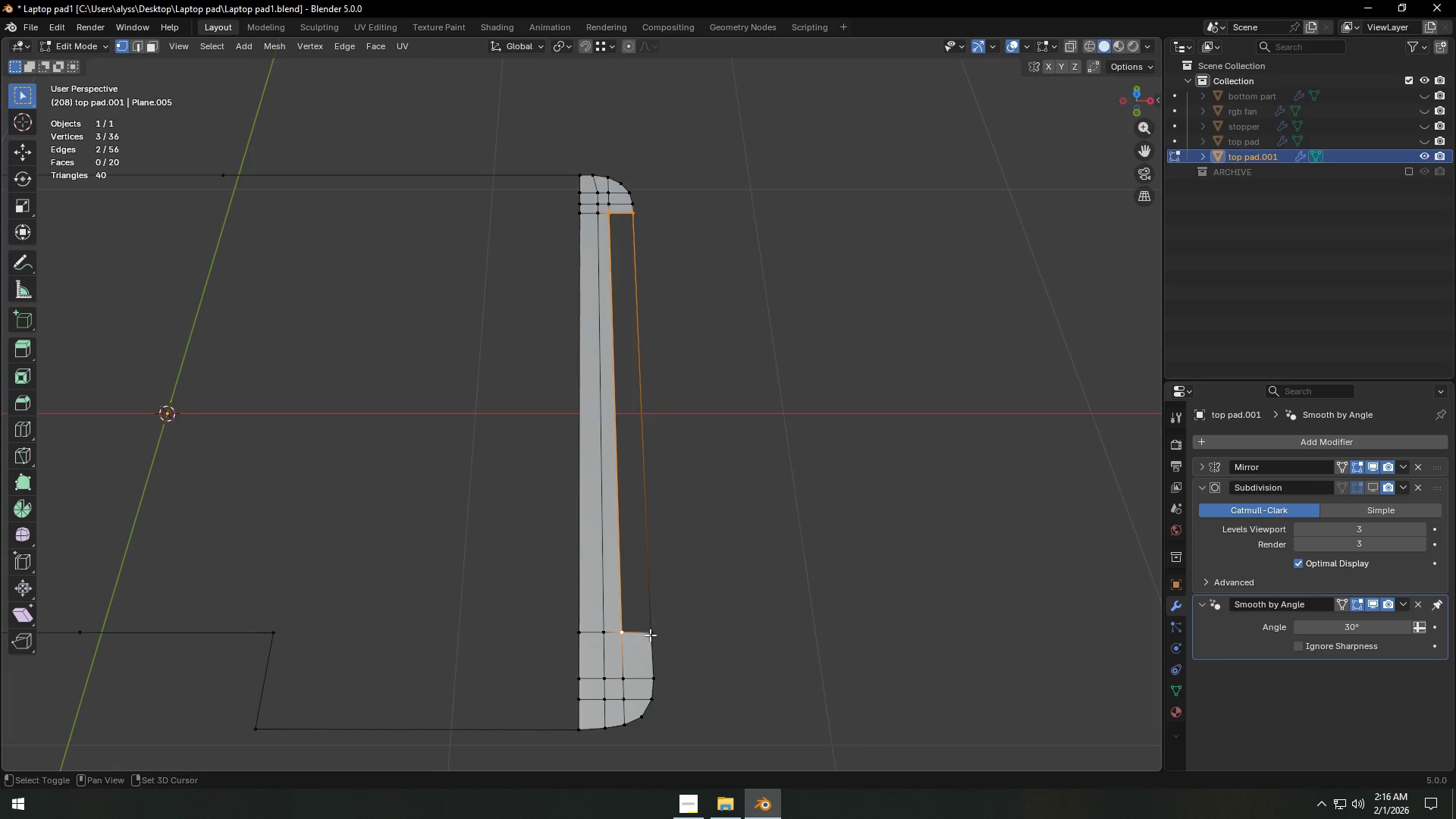 
double_click([650, 635])
 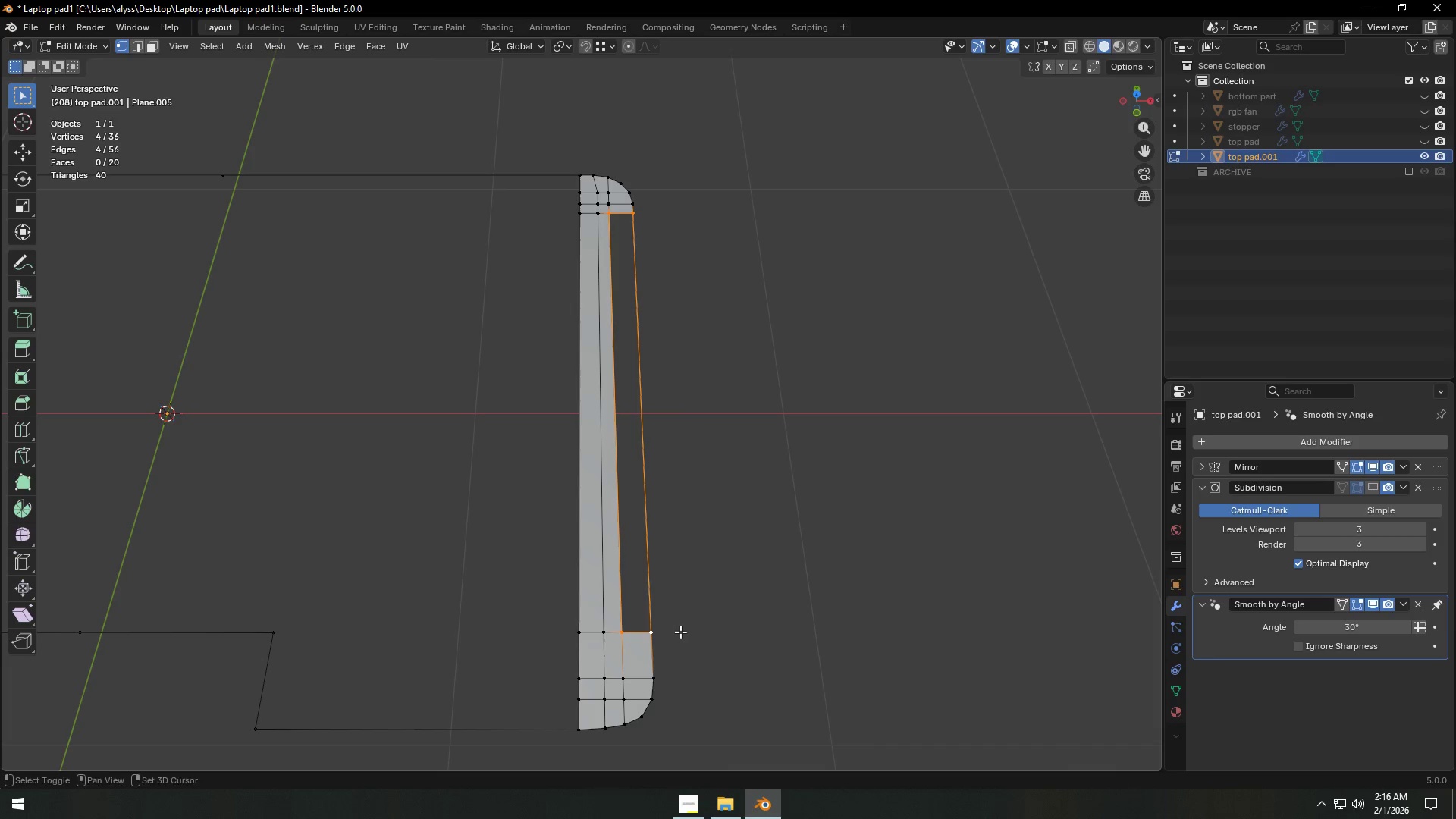 
key(Shift+ShiftLeft)
 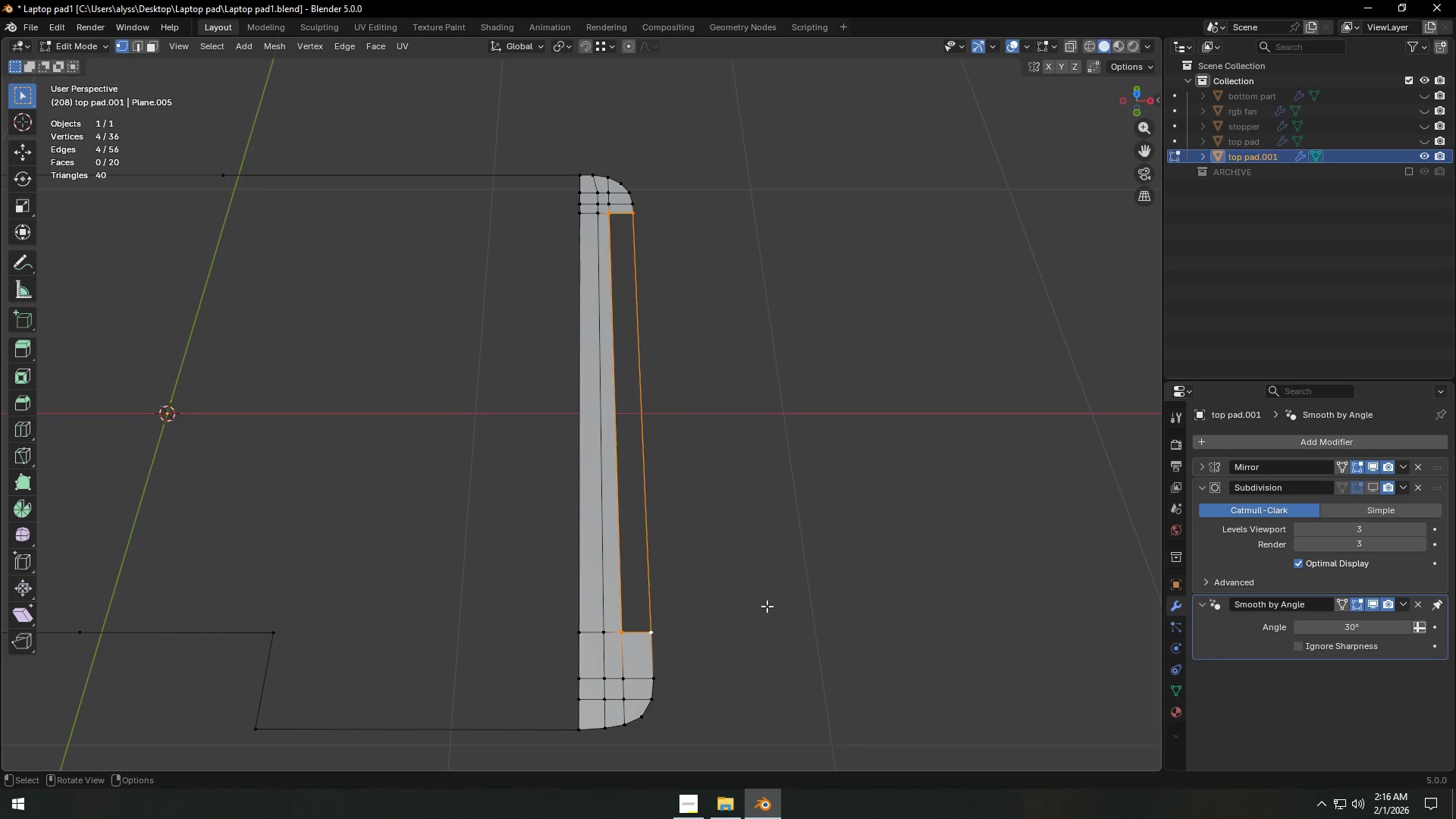 
key(F)
 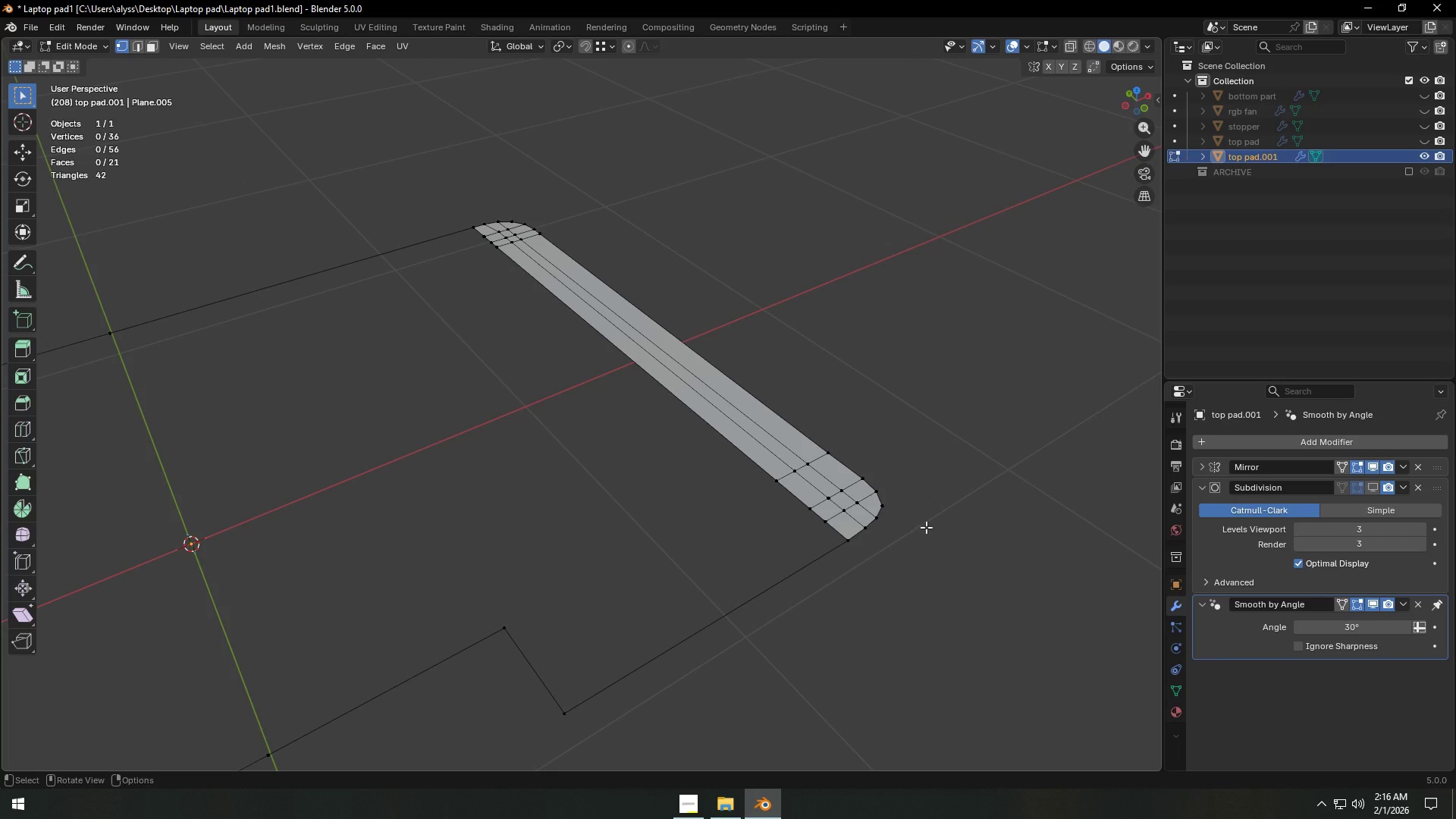 
wait(14.53)
 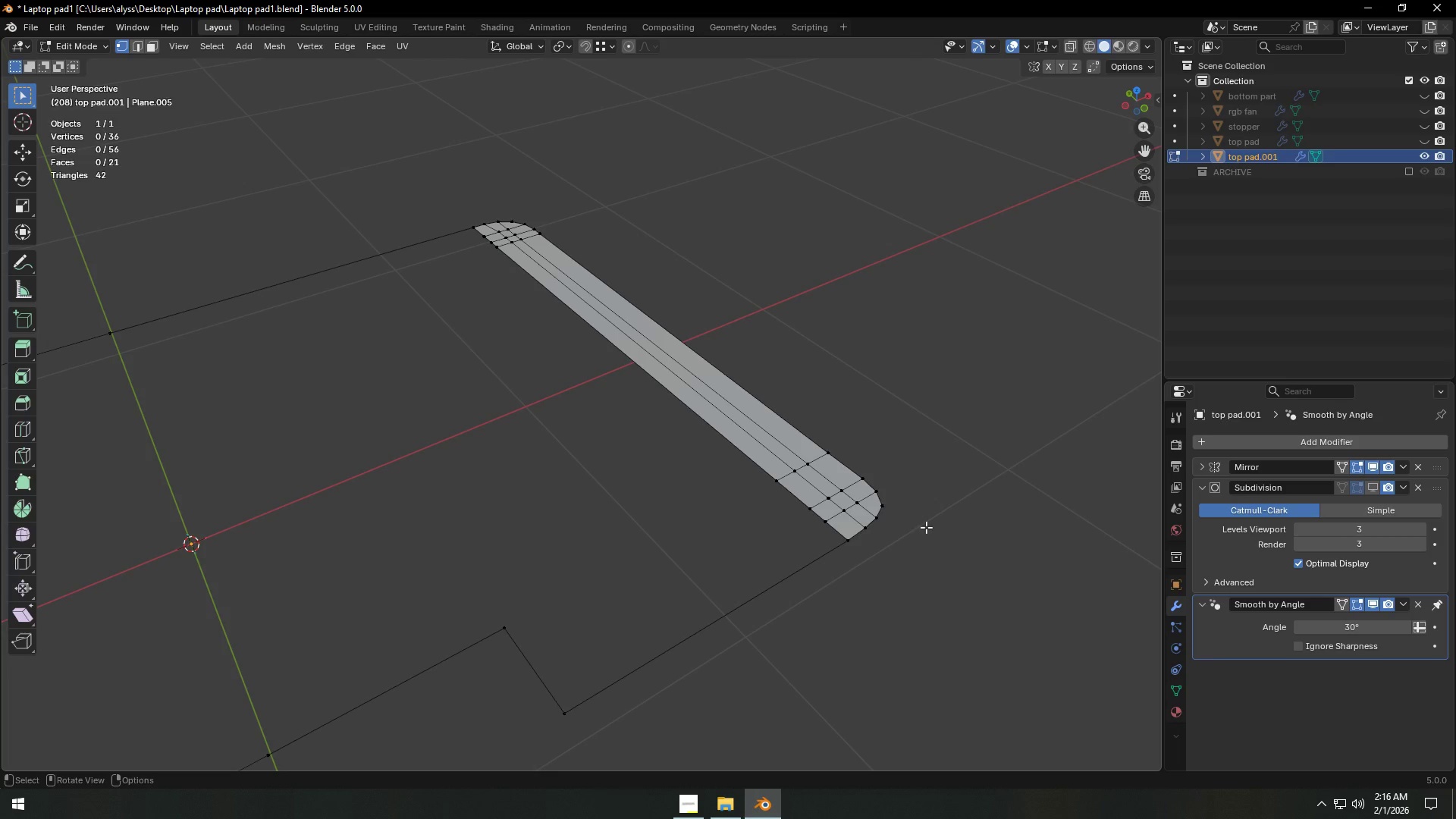 
hold_key(key=ShiftLeft, duration=0.39)
 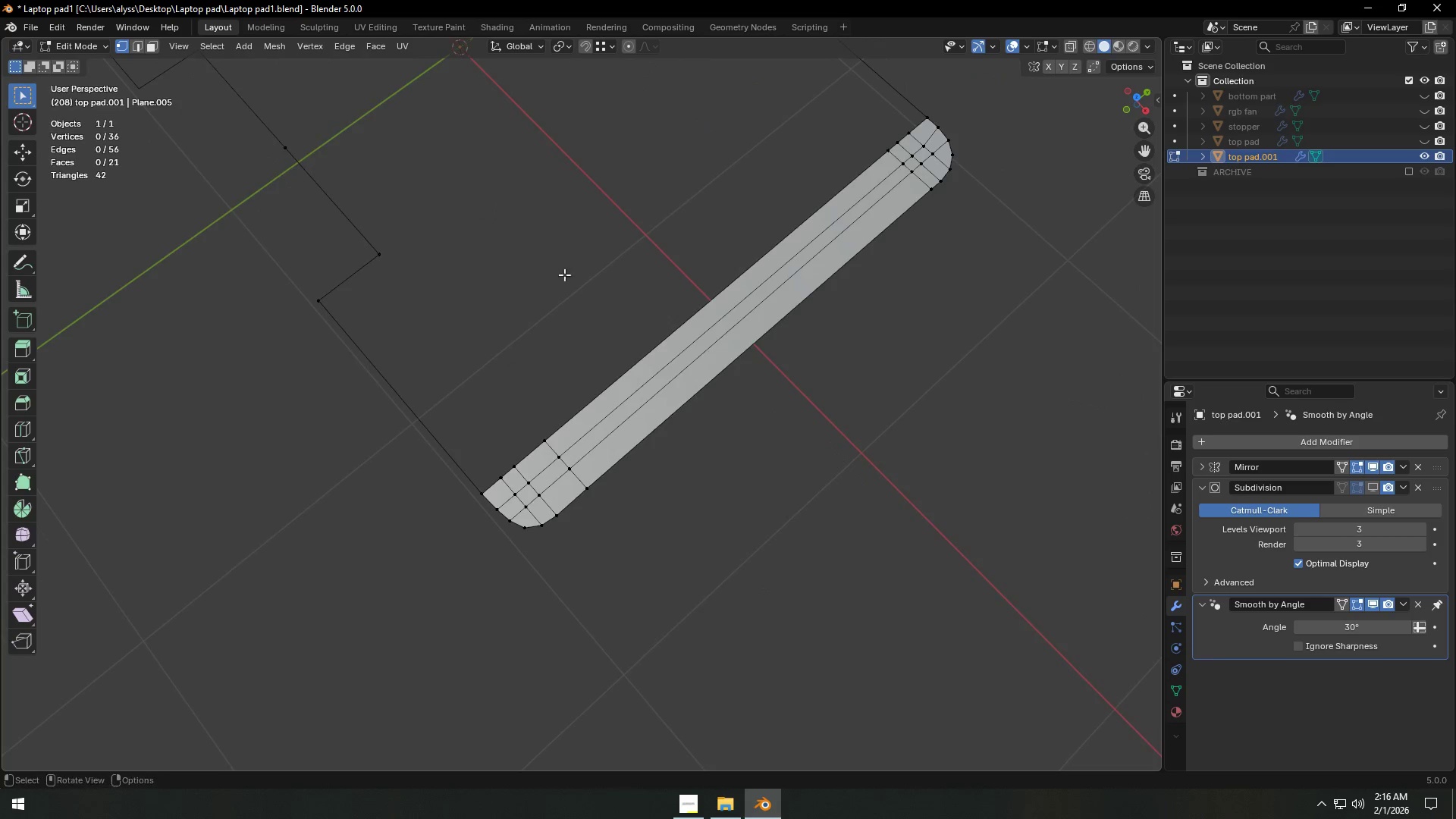 
scroll: coordinate [552, 292], scroll_direction: up, amount: 2.0
 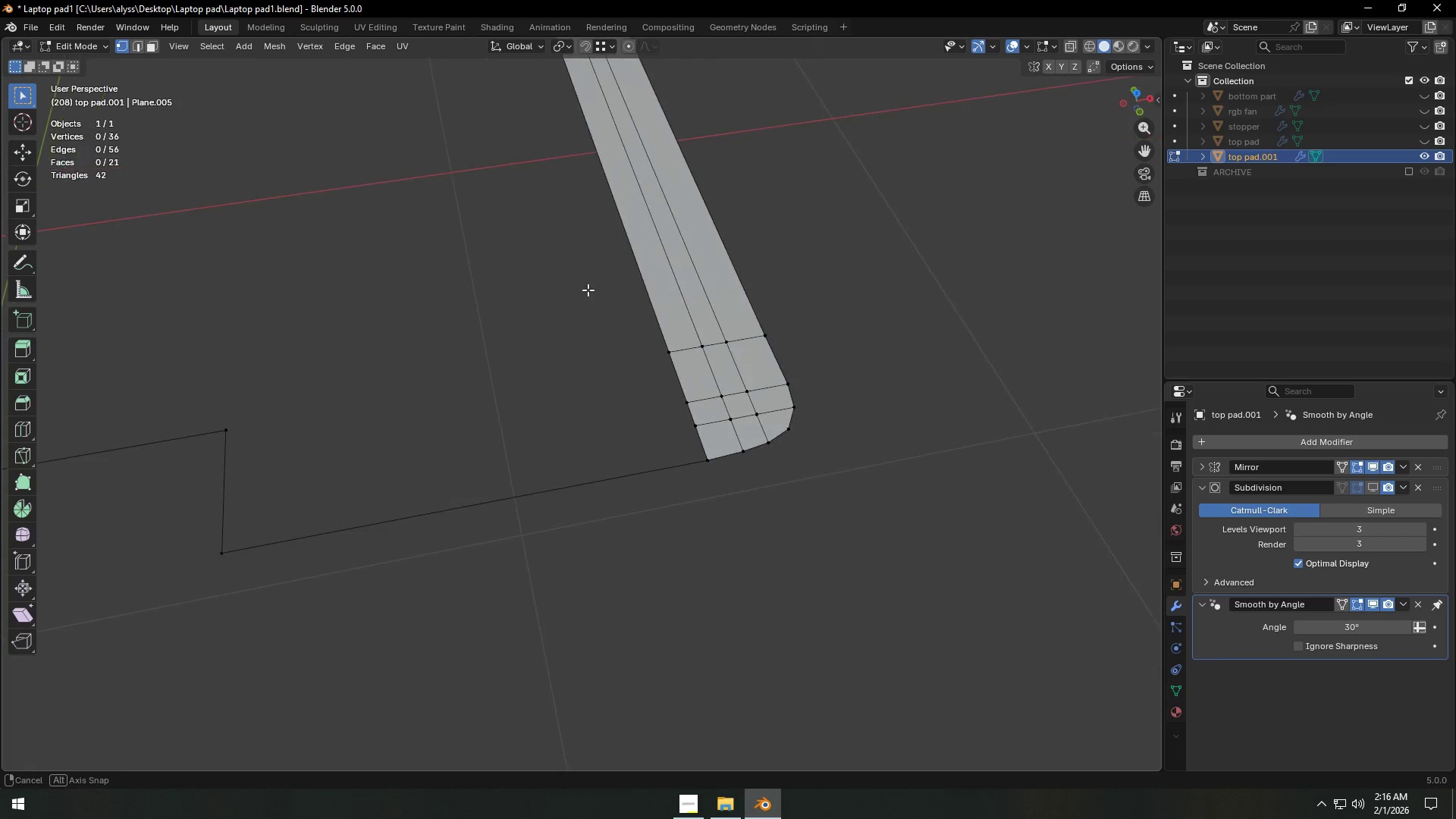 
scroll: coordinate [588, 290], scroll_direction: down, amount: 3.0
 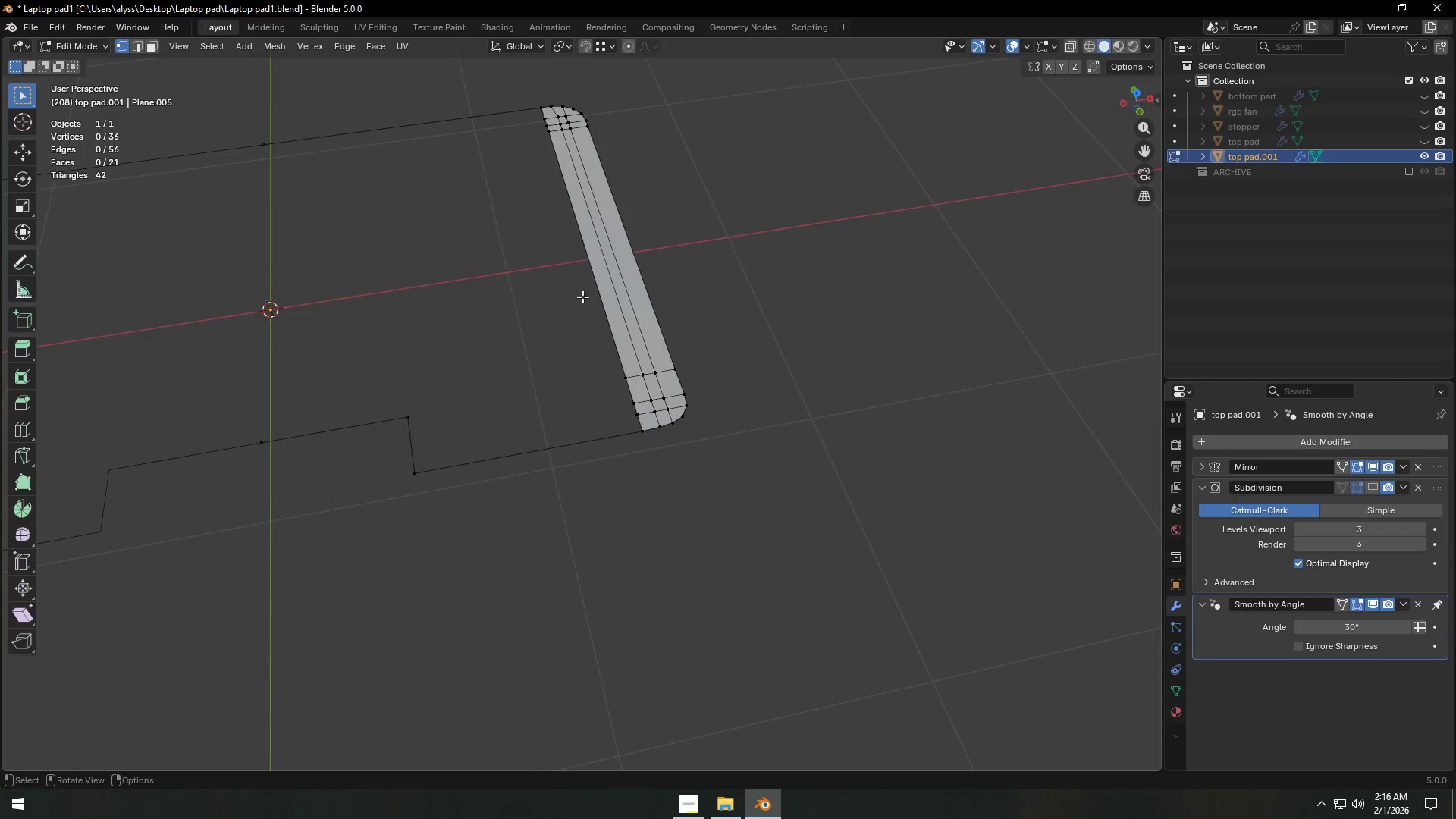 
hold_key(key=ShiftLeft, duration=0.31)
 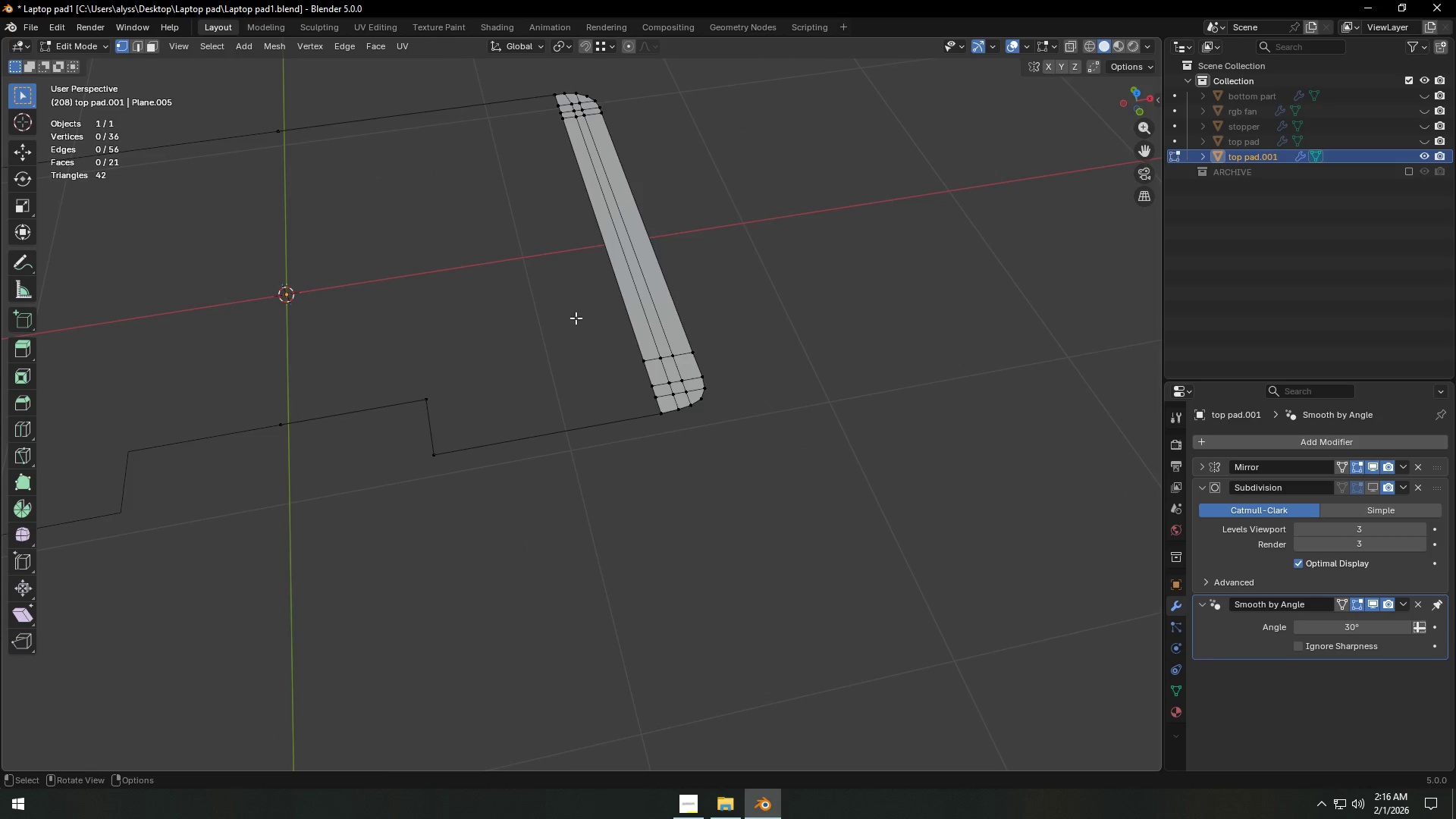 
scroll: coordinate [671, 411], scroll_direction: up, amount: 2.0
 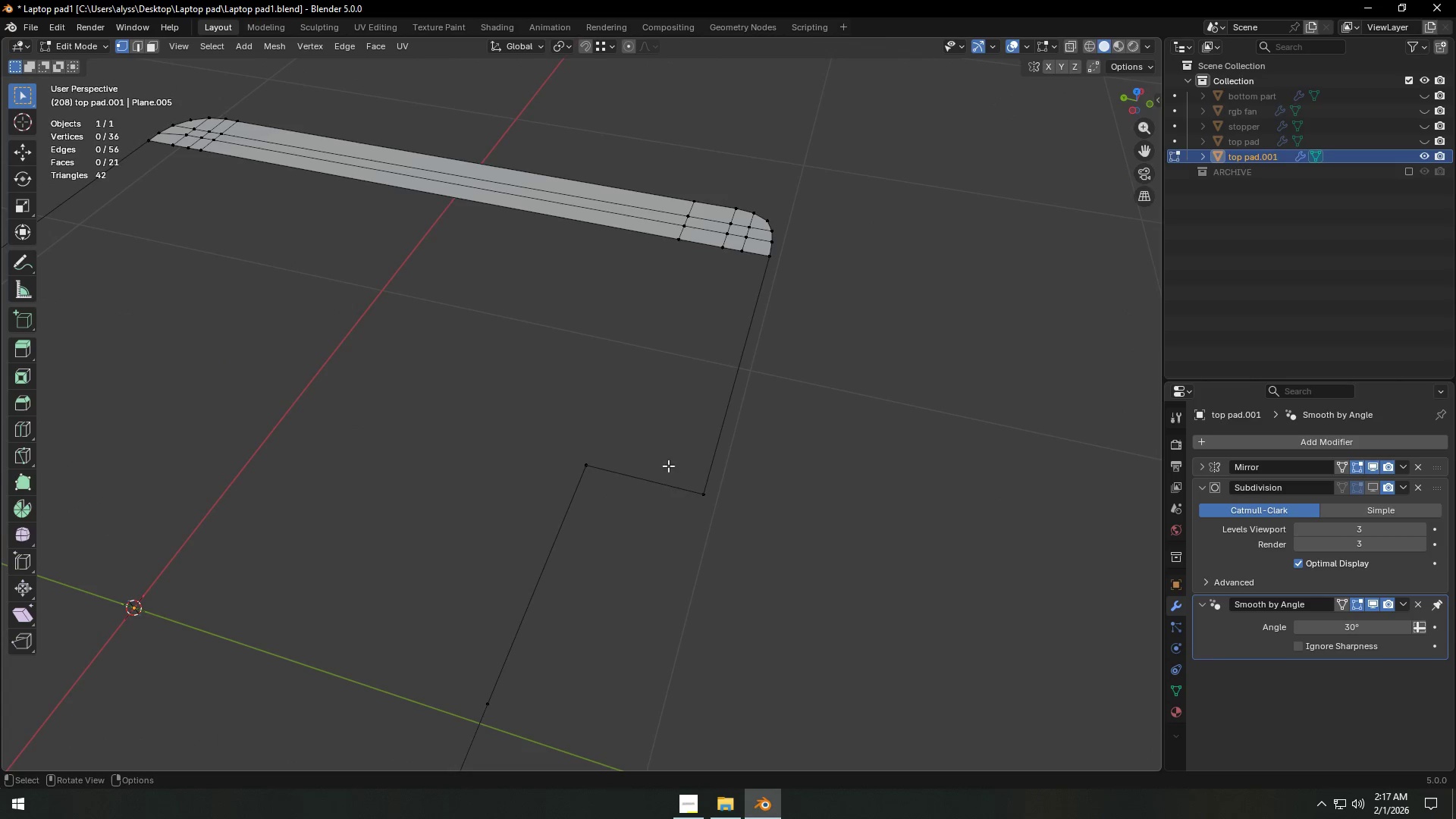 
key(2)
 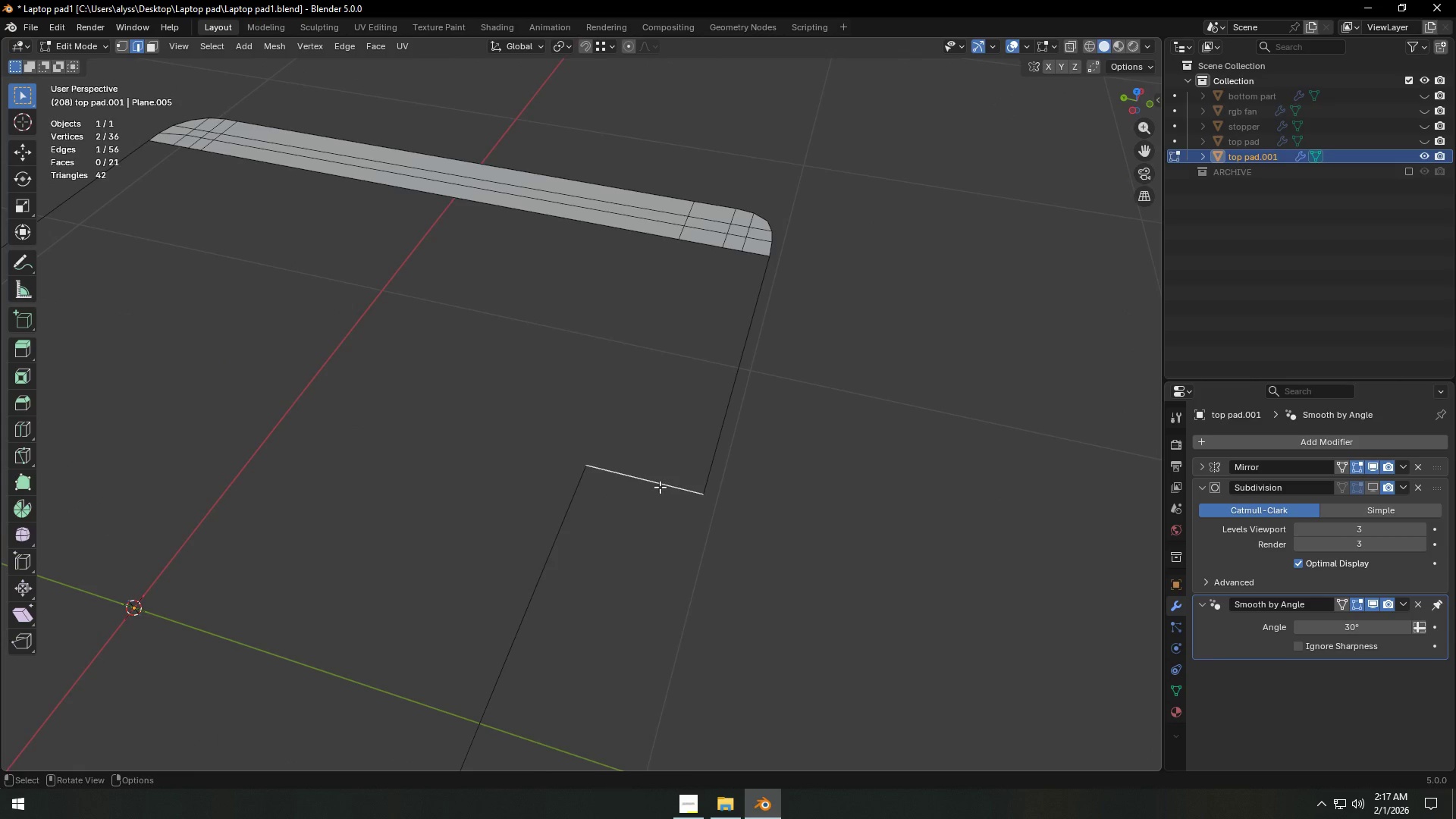 
right_click([660, 487])
 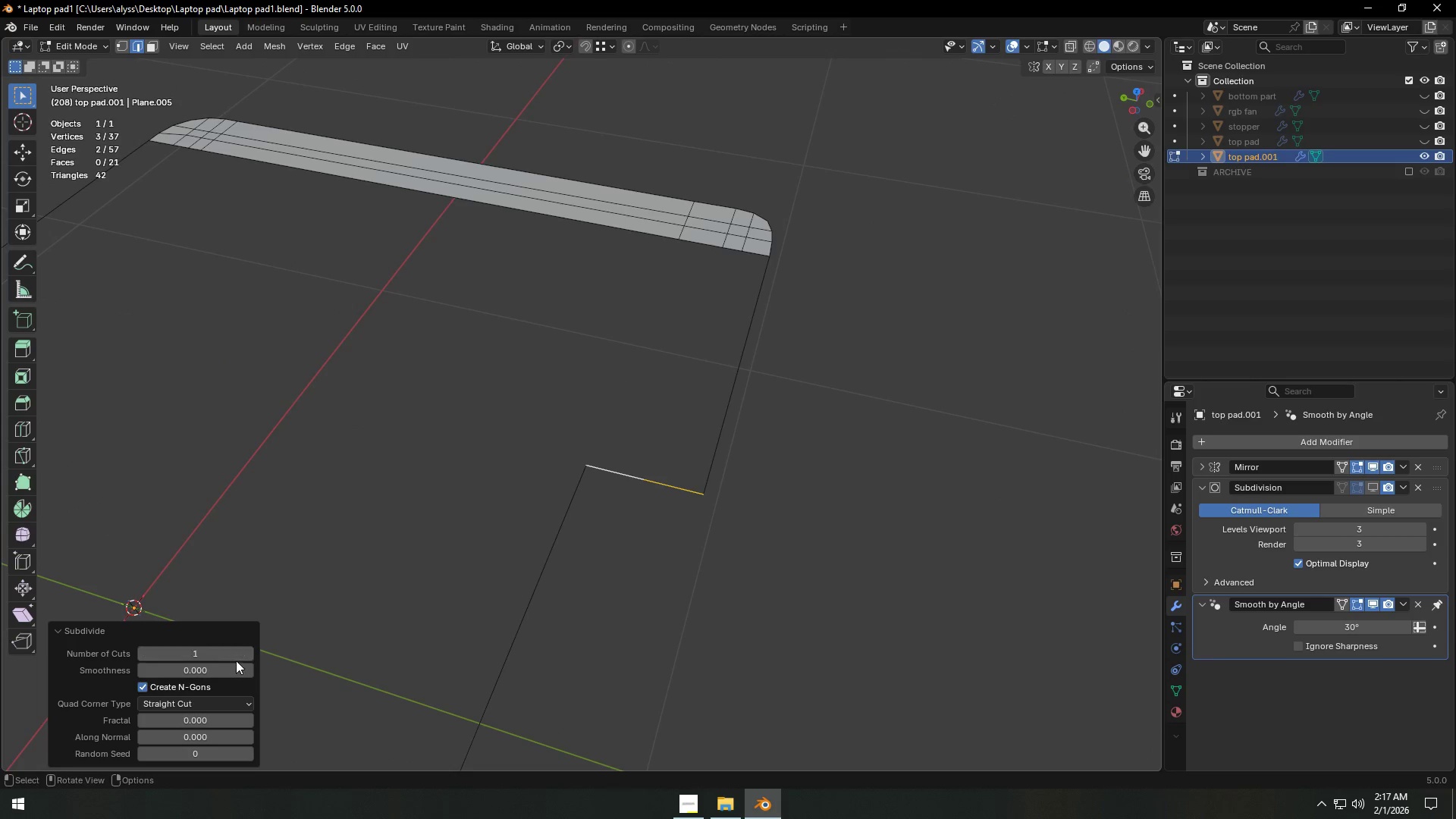 
double_click([678, 579])
 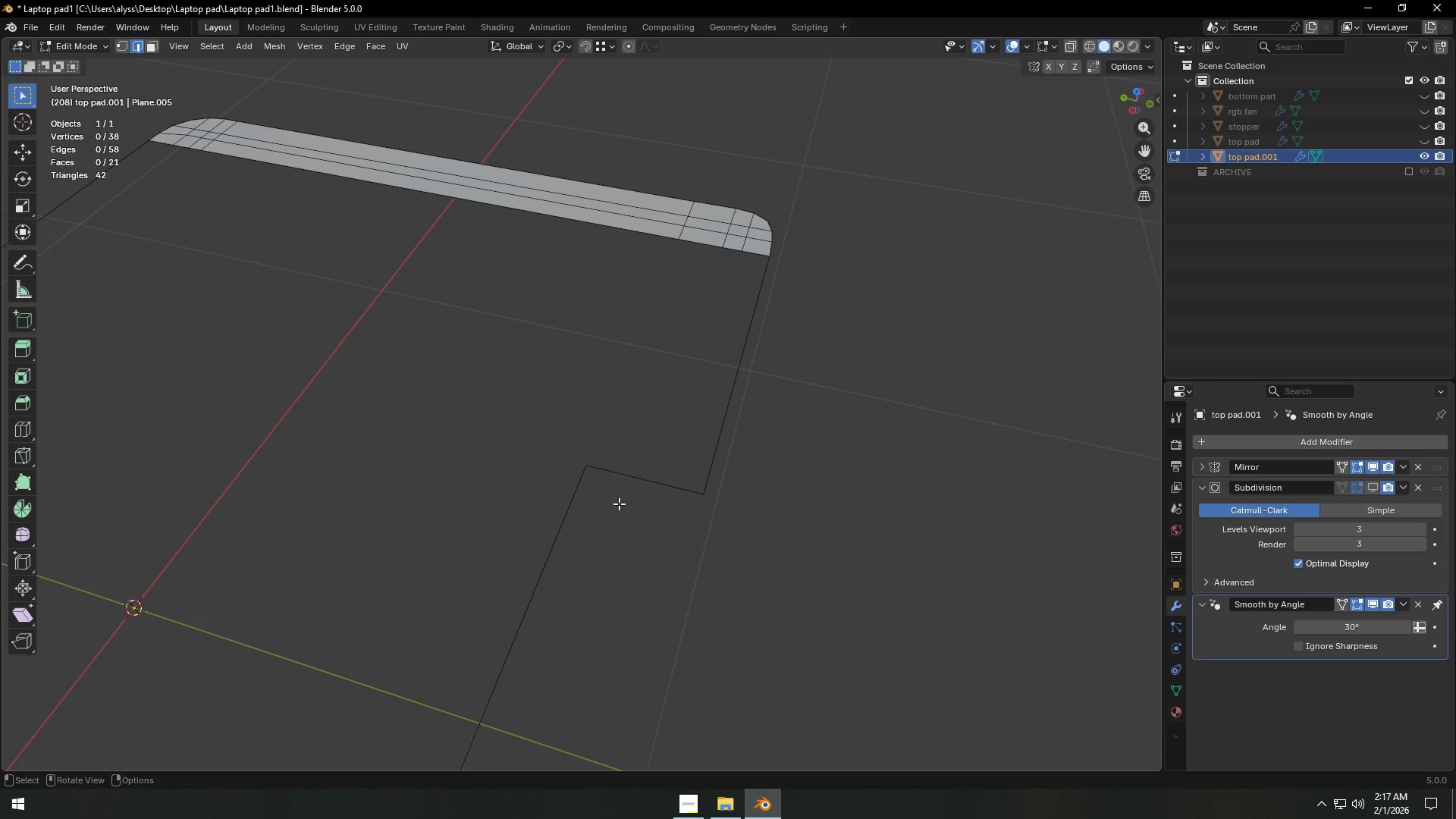 
key(1)
 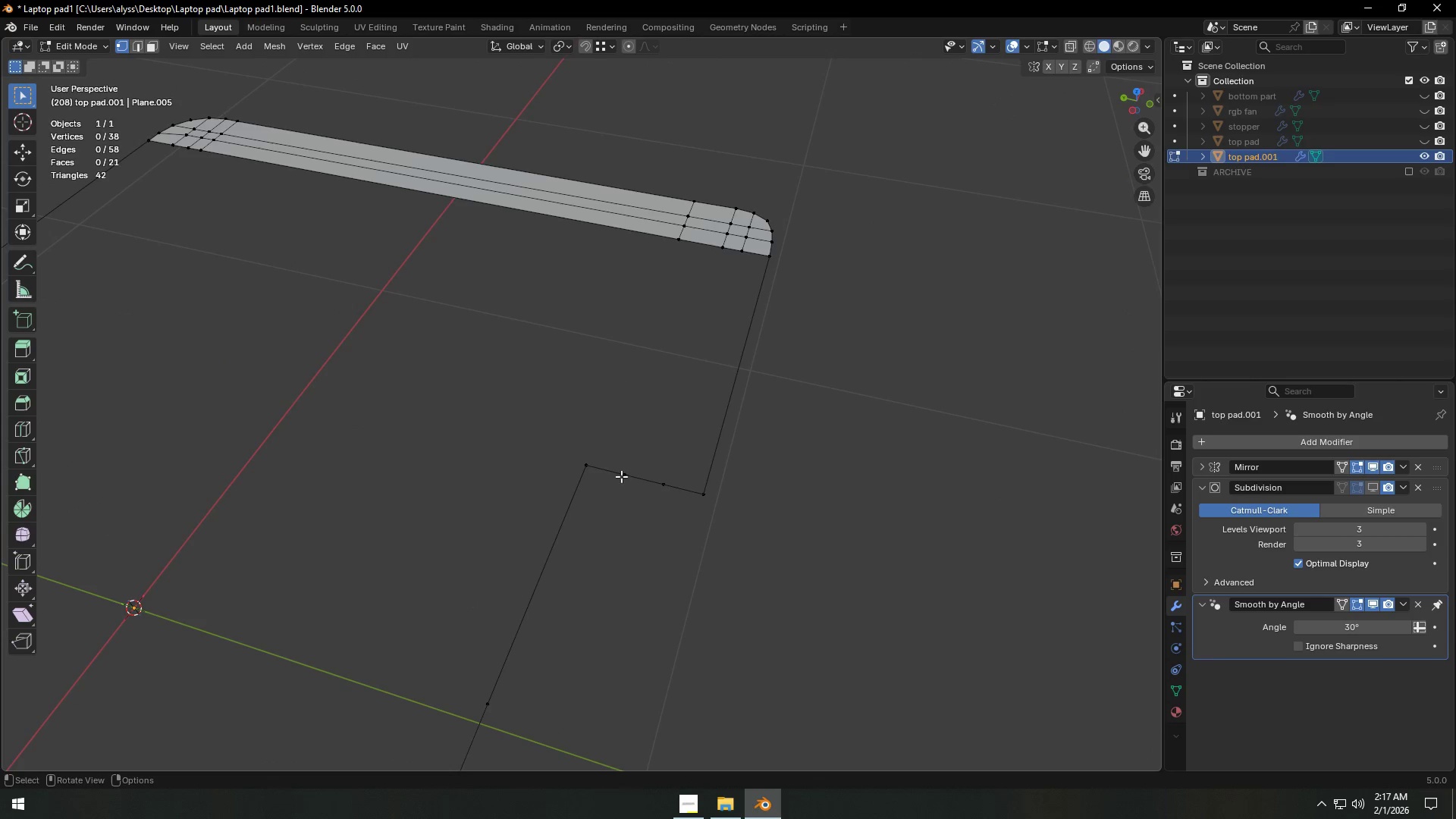 
left_click([621, 475])
 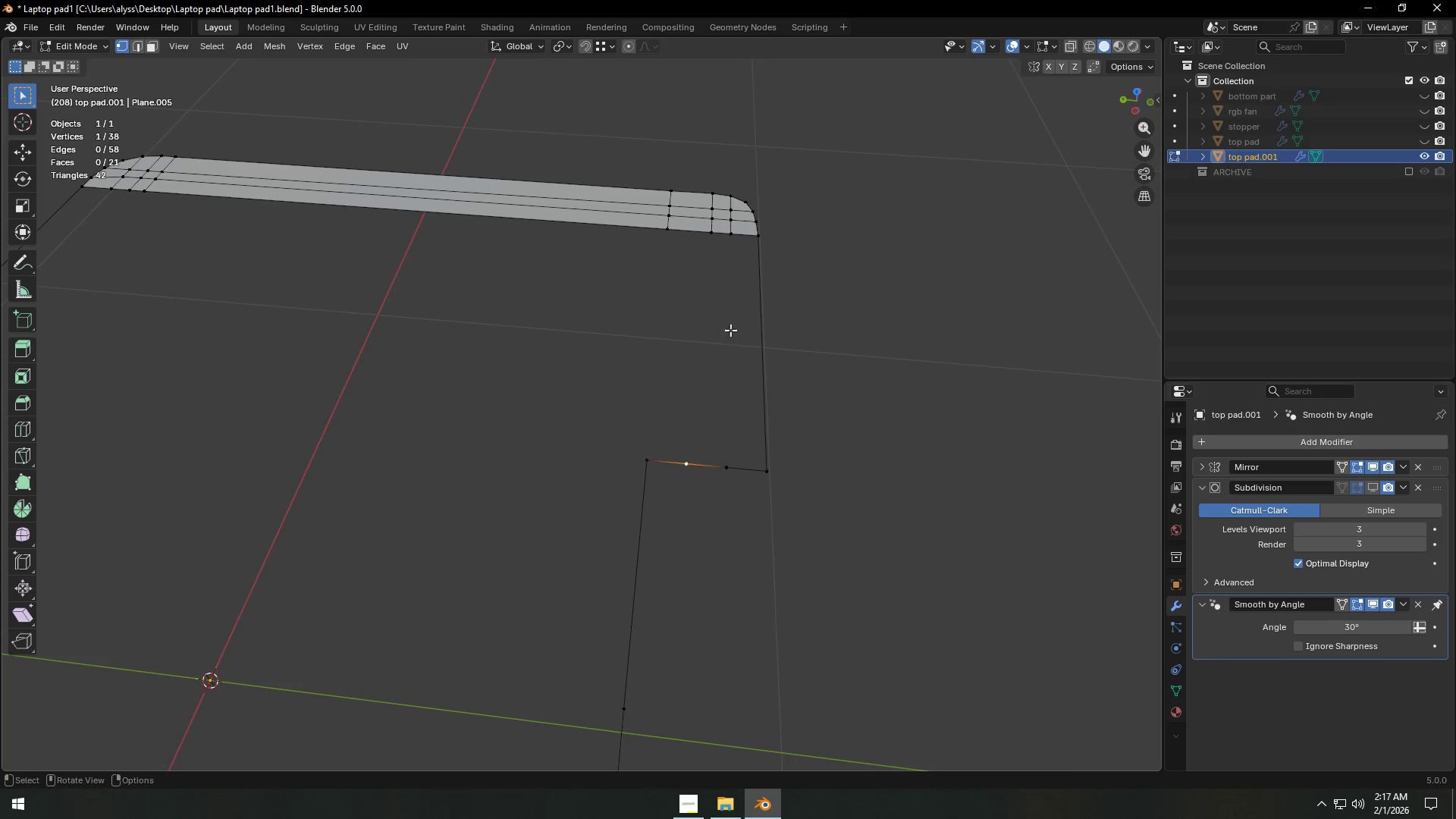 
type(gy)
 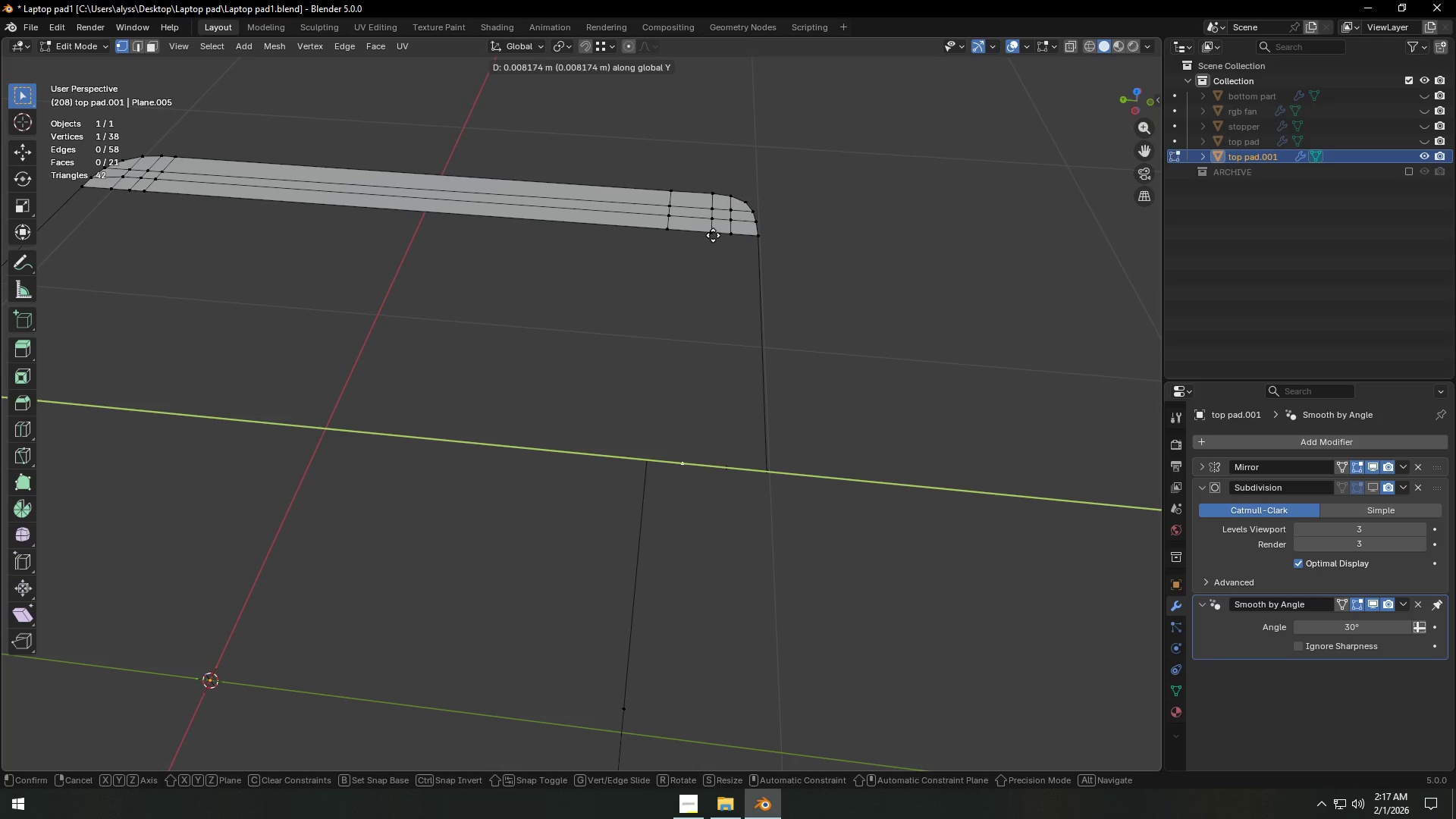 
hold_key(key=ControlLeft, duration=0.48)
left_click([713, 234])
 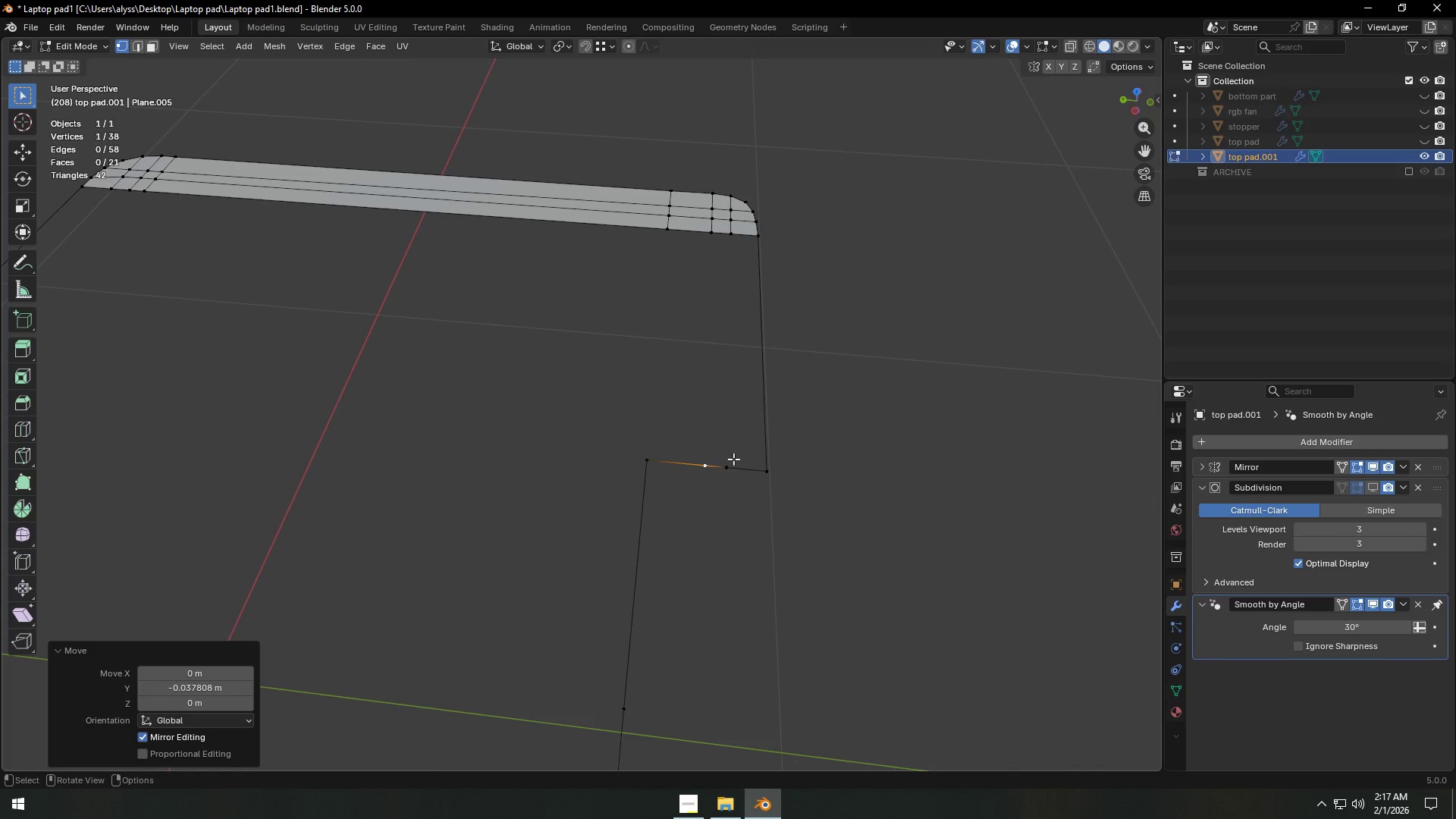 
left_click([732, 475])
 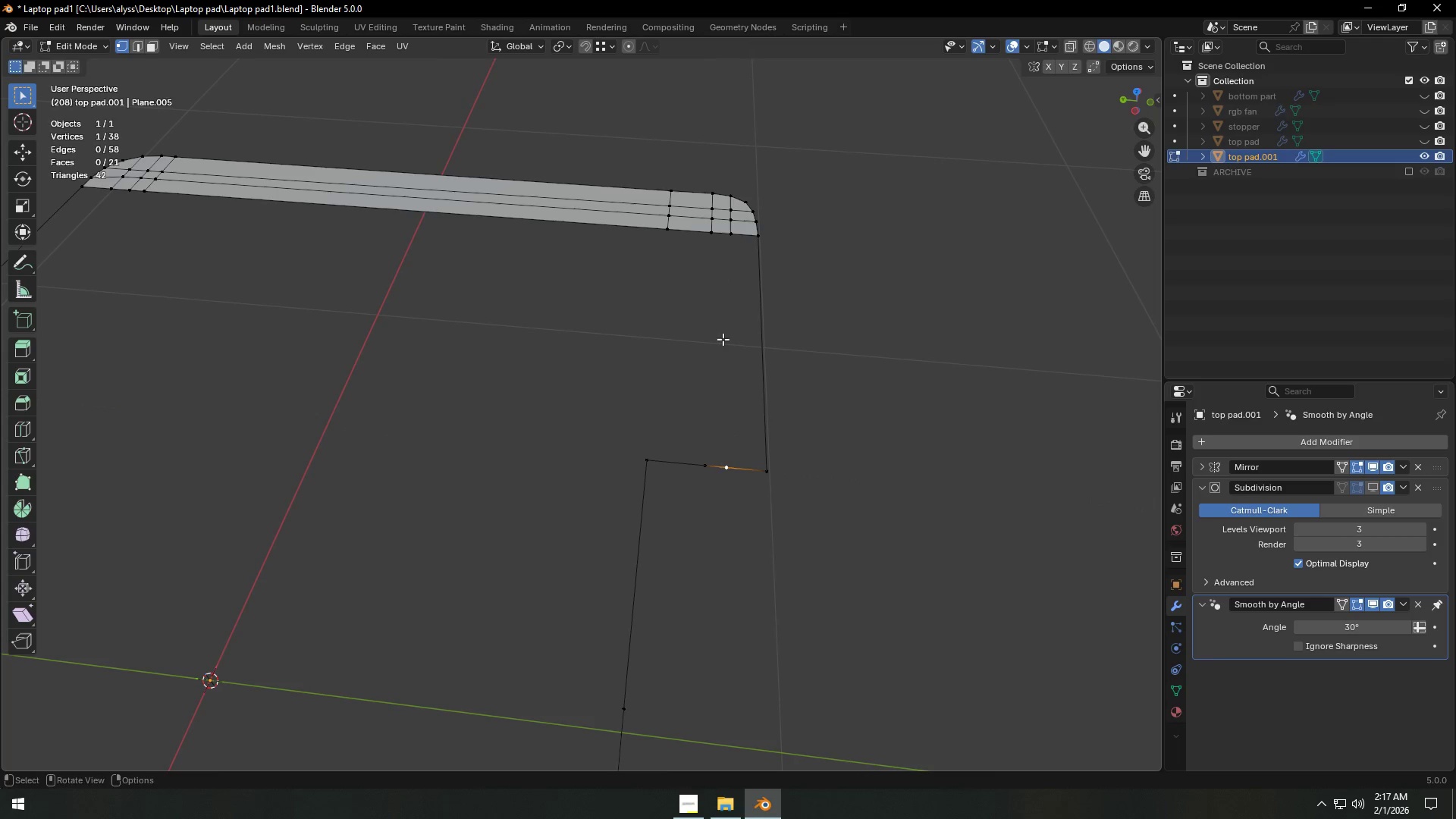 
type(gy2)
 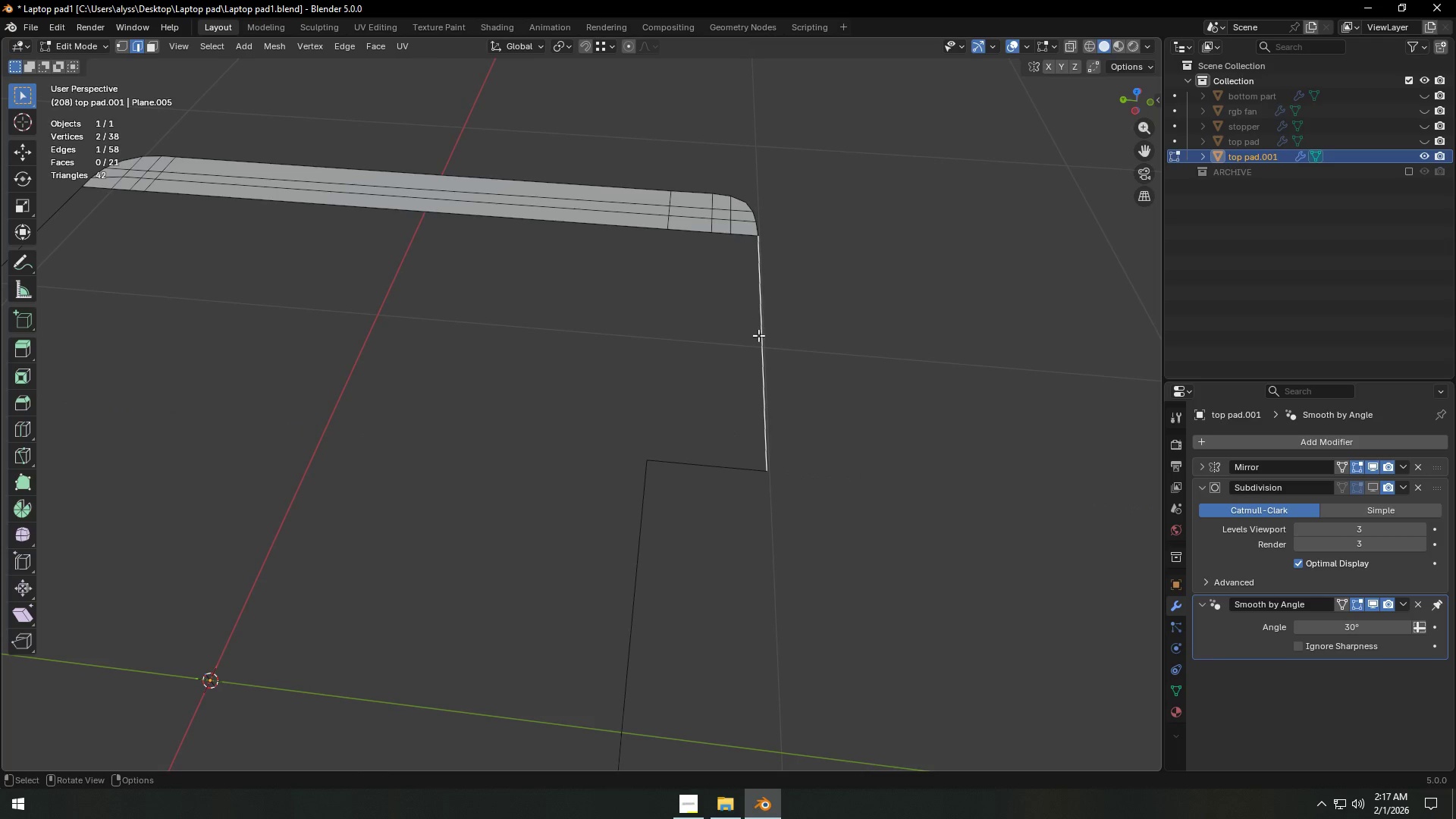 
hold_key(key=ControlLeft, duration=0.62)
 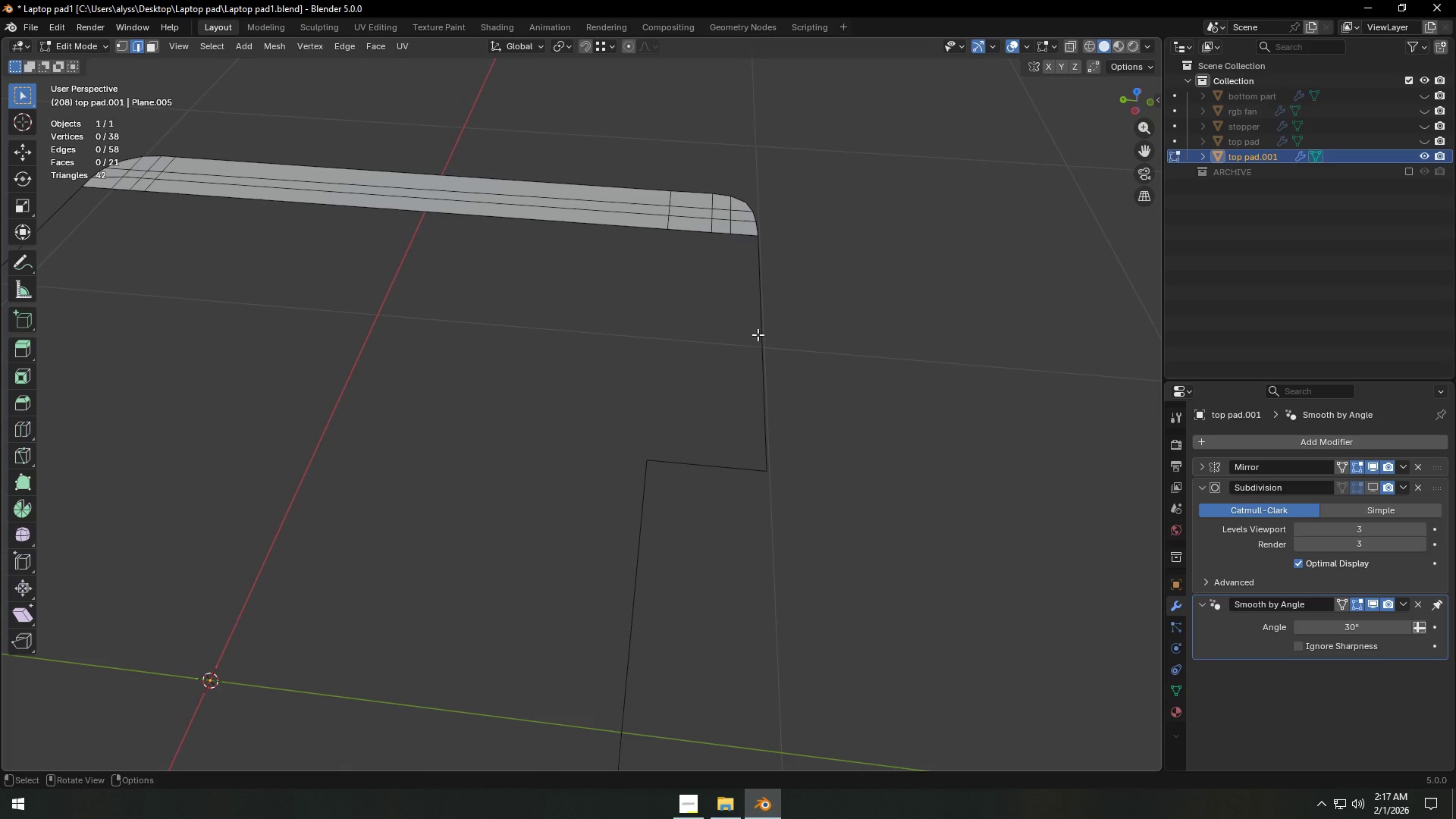 
left_click([758, 335])
 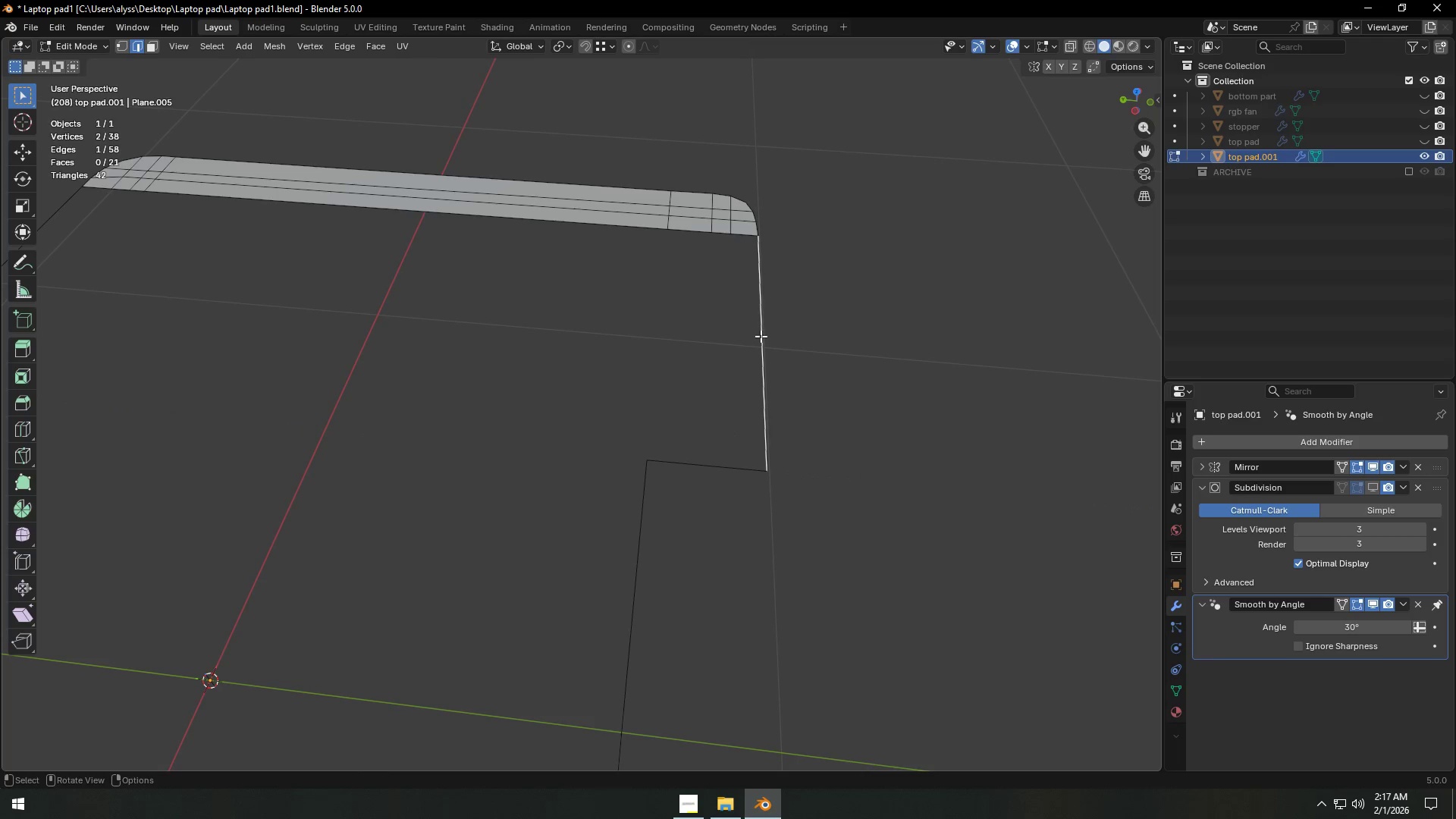 
key(F)
 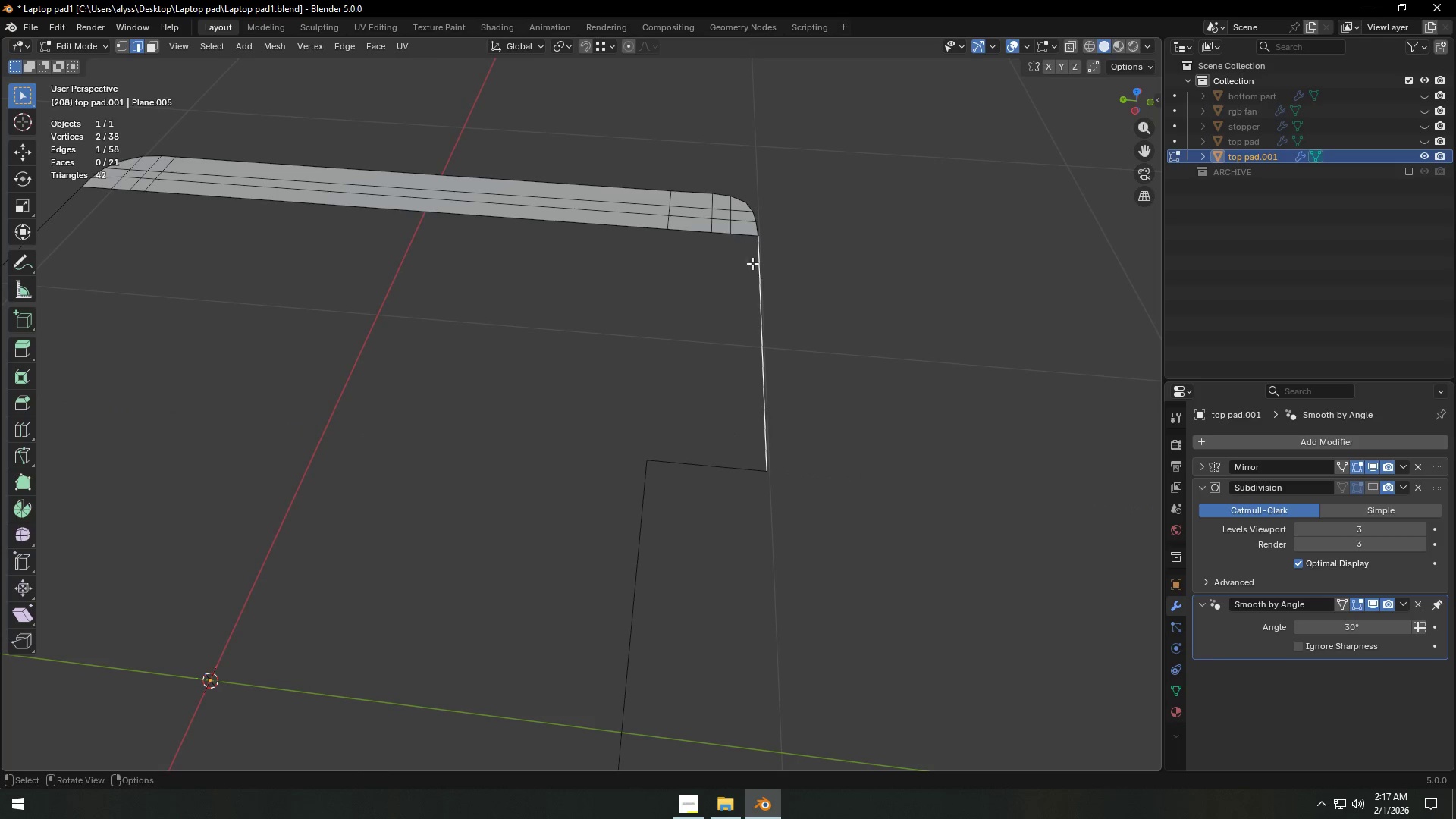 
hold_key(key=ShiftLeft, duration=1.03)
left_click([739, 237])
 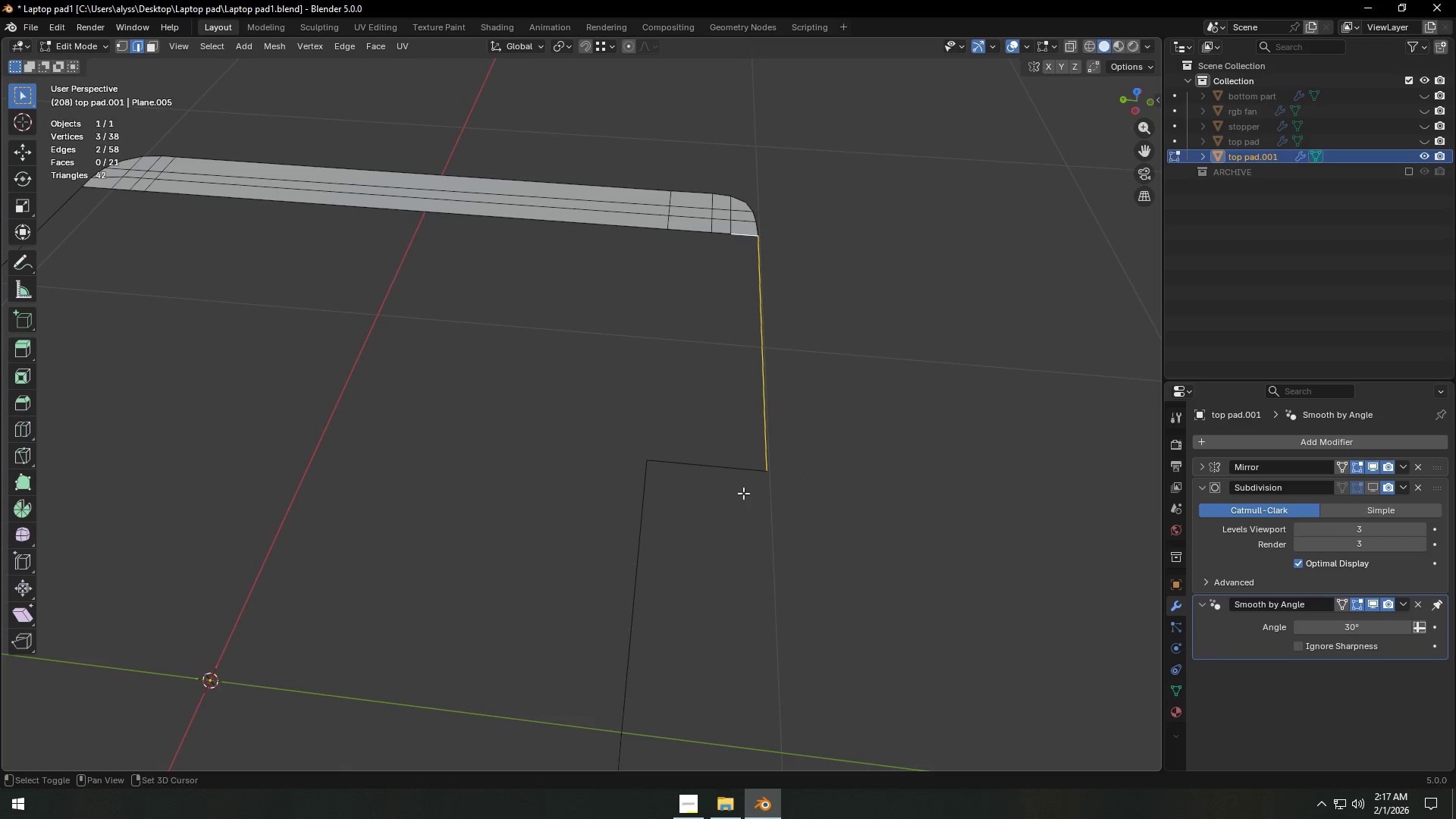 
left_click([748, 471])
 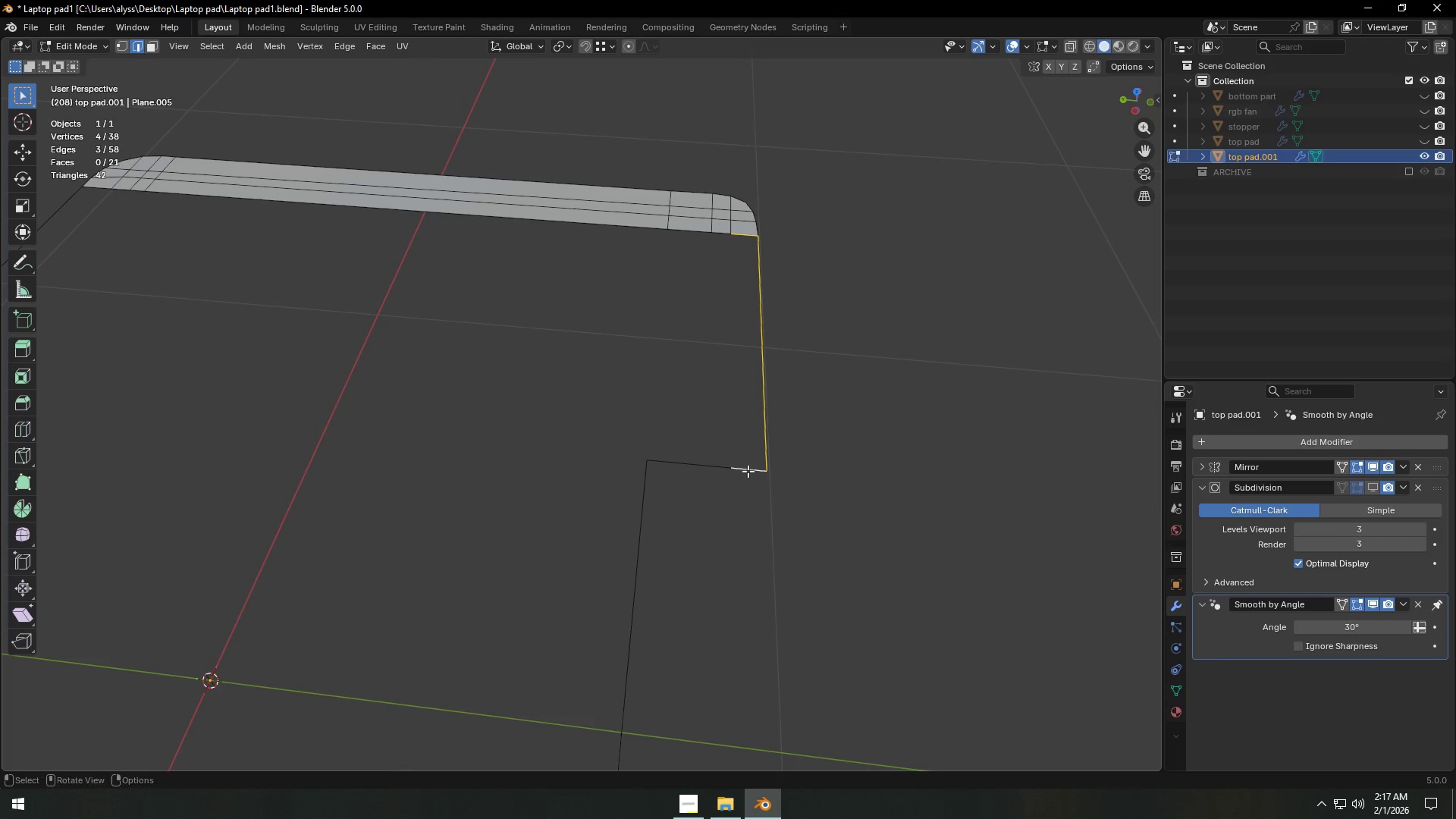 
key(F)
 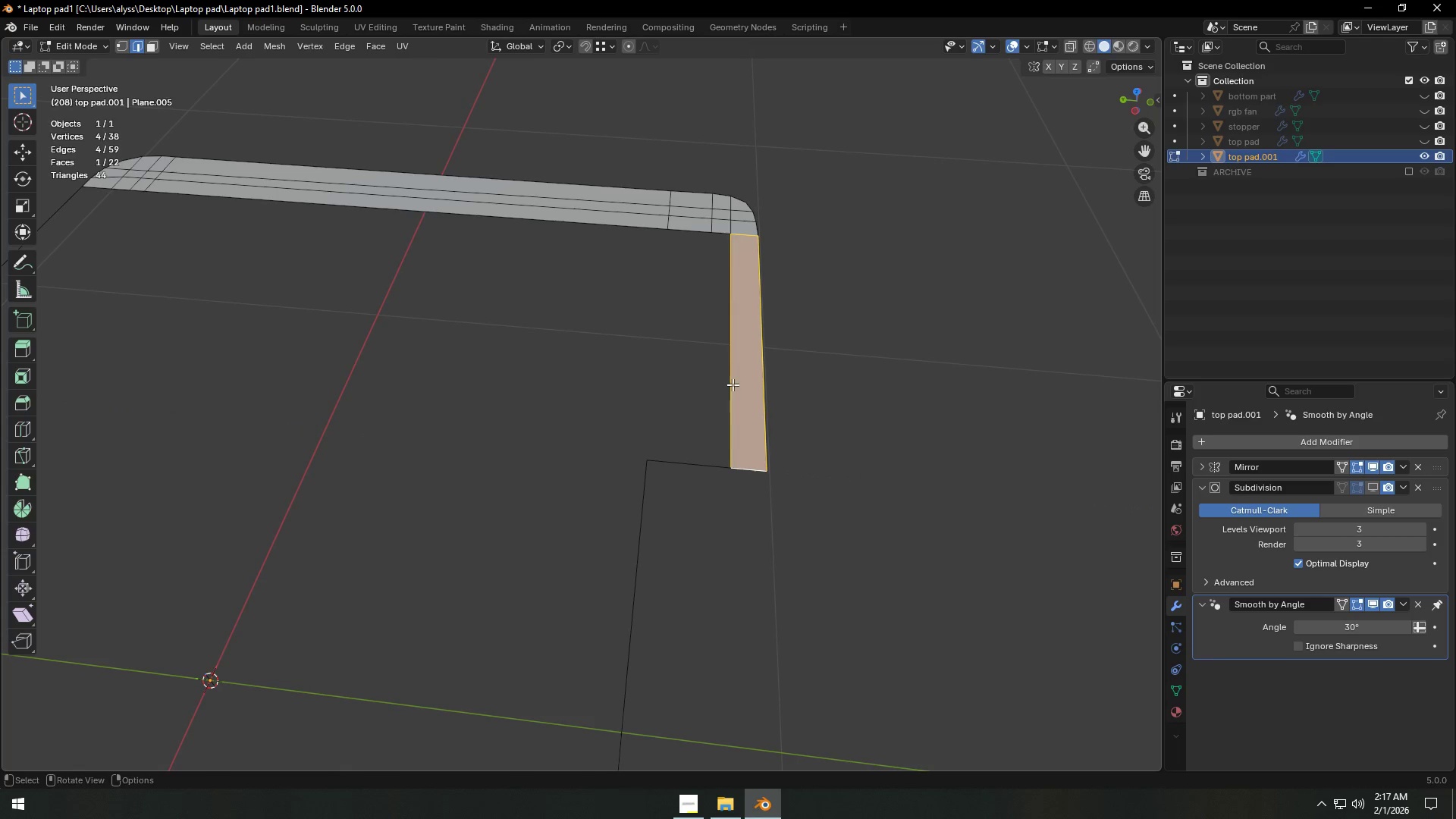 
left_click([733, 382])
 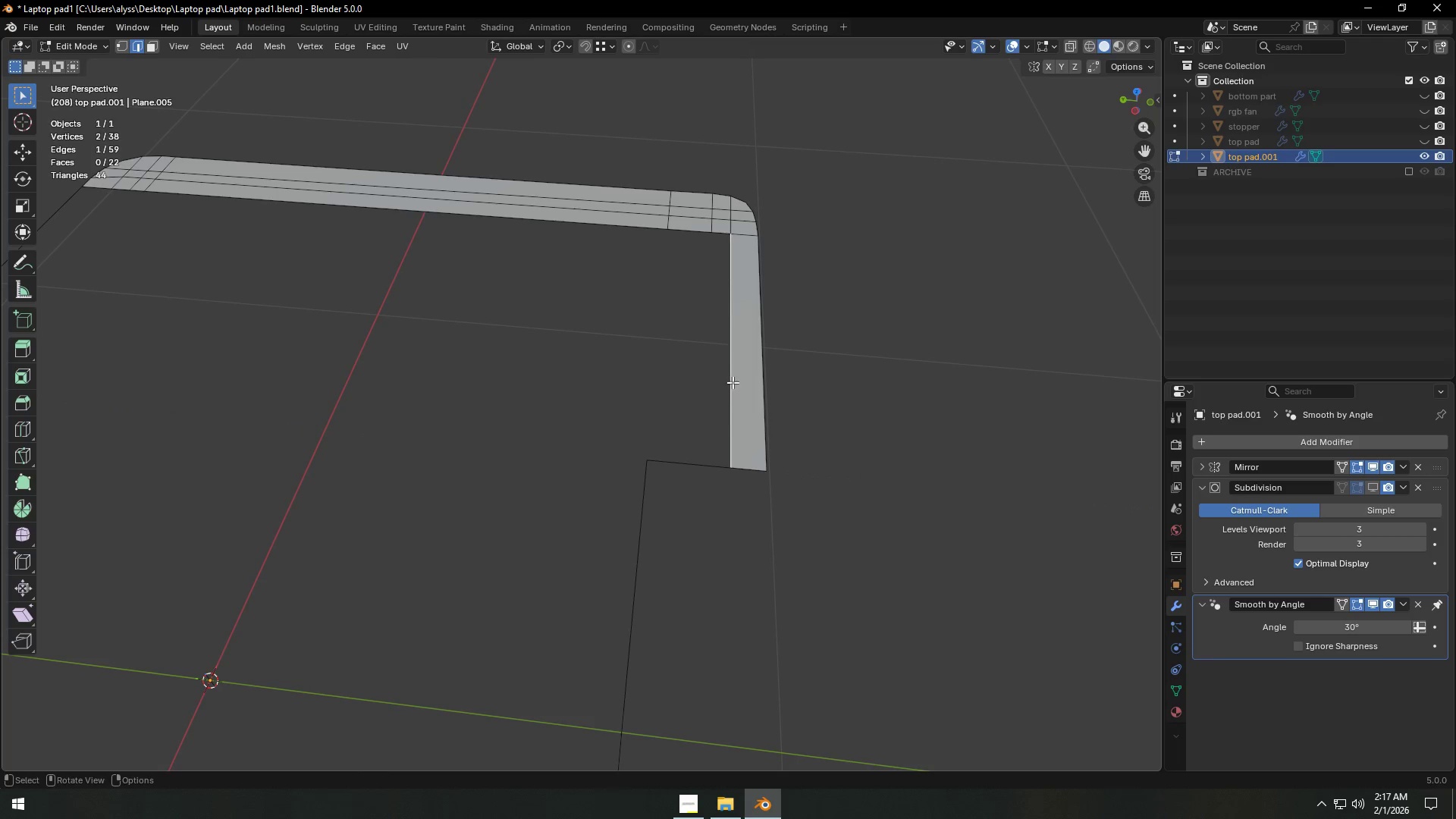 
type(ff)
 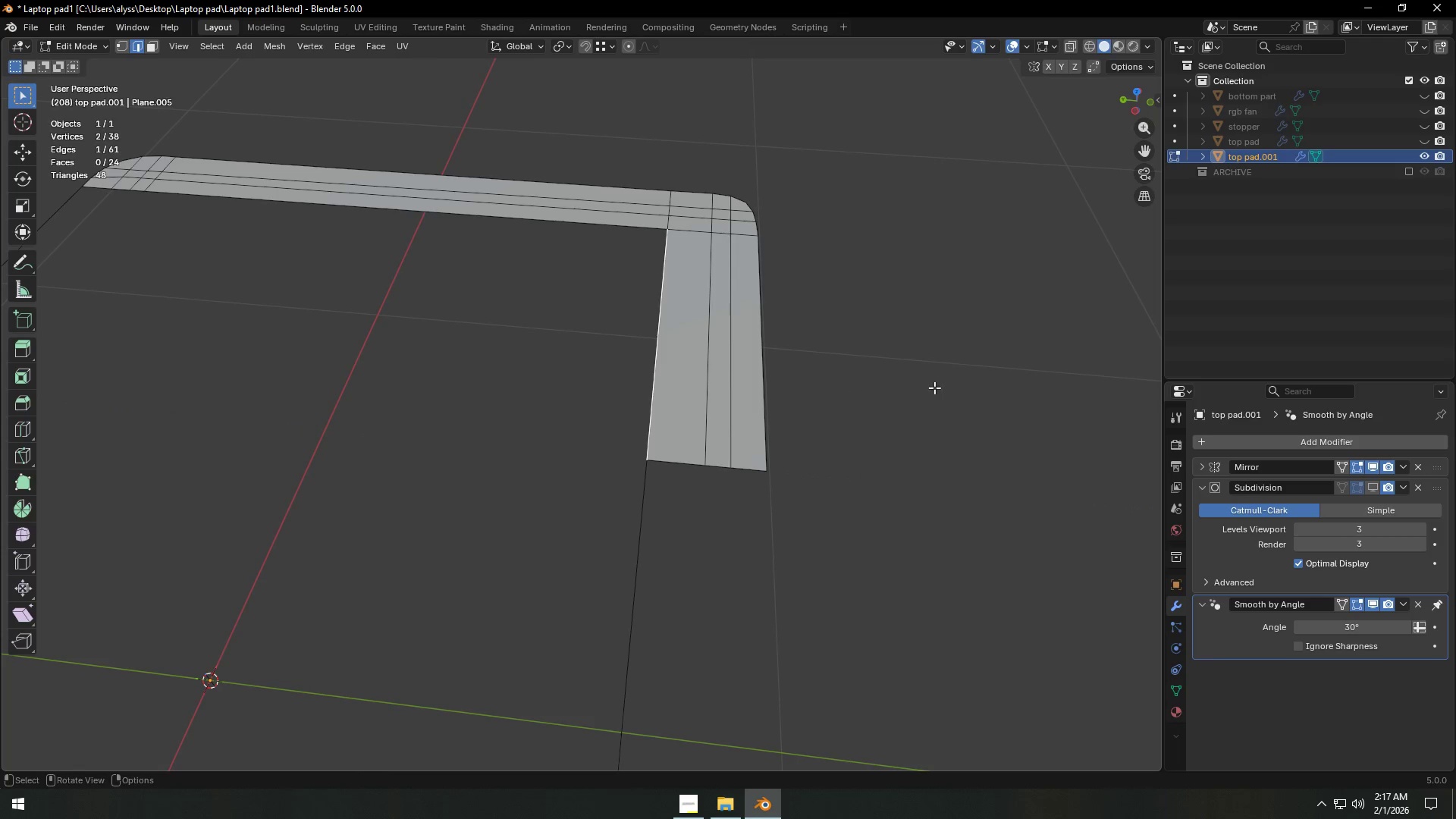 
left_click([955, 388])
 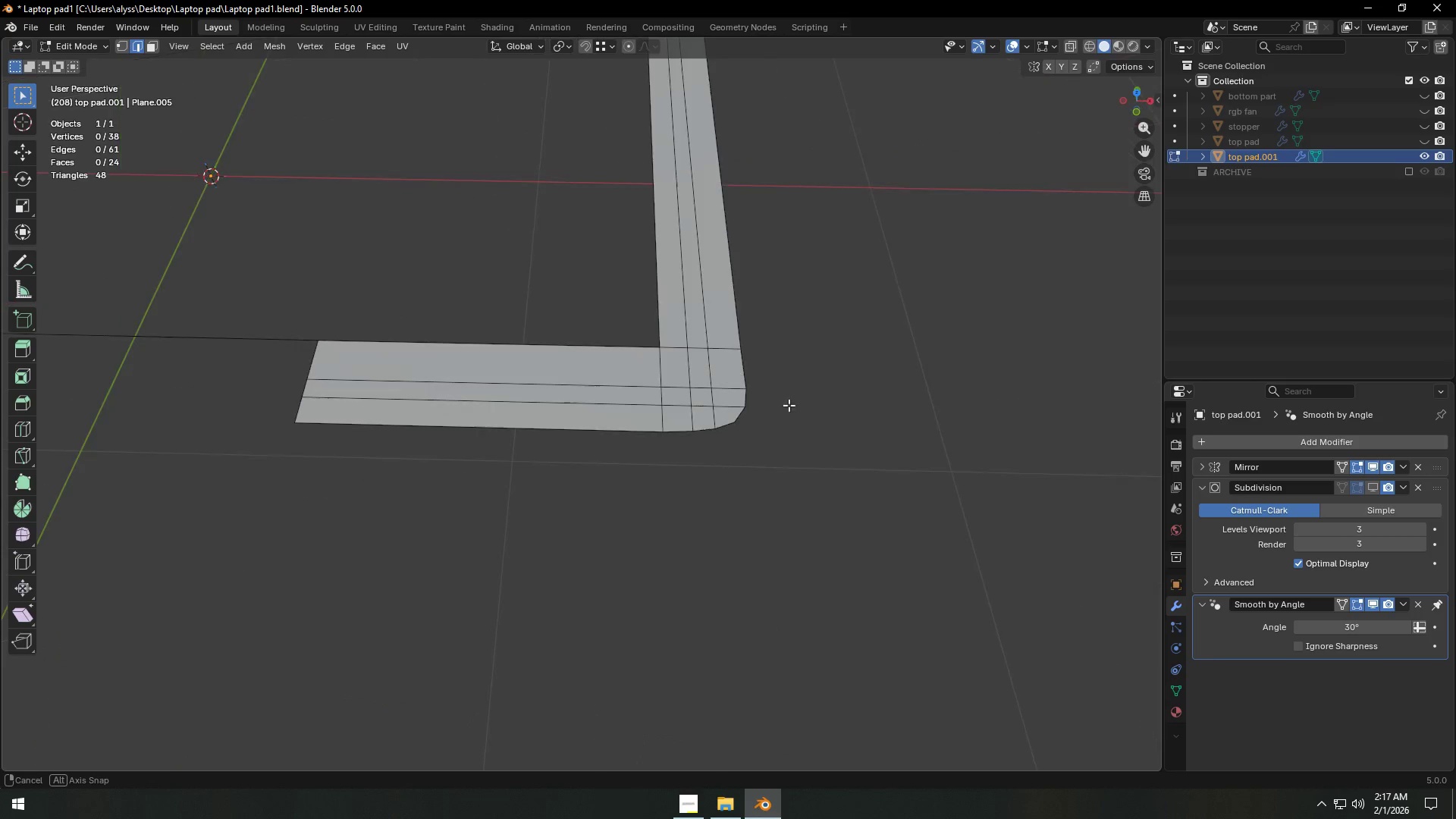 
hold_key(key=ShiftLeft, duration=0.42)
 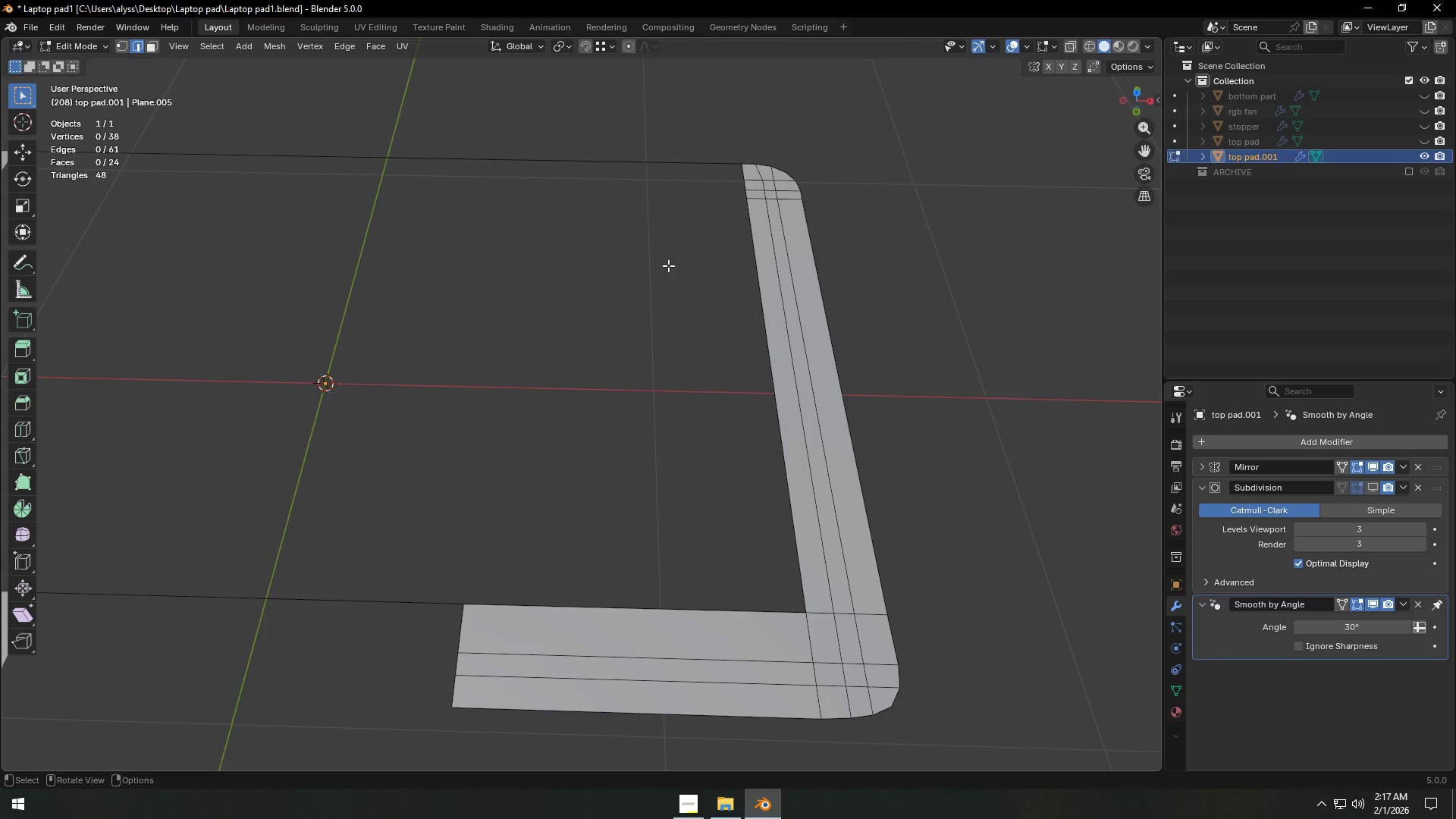 
key(1)
 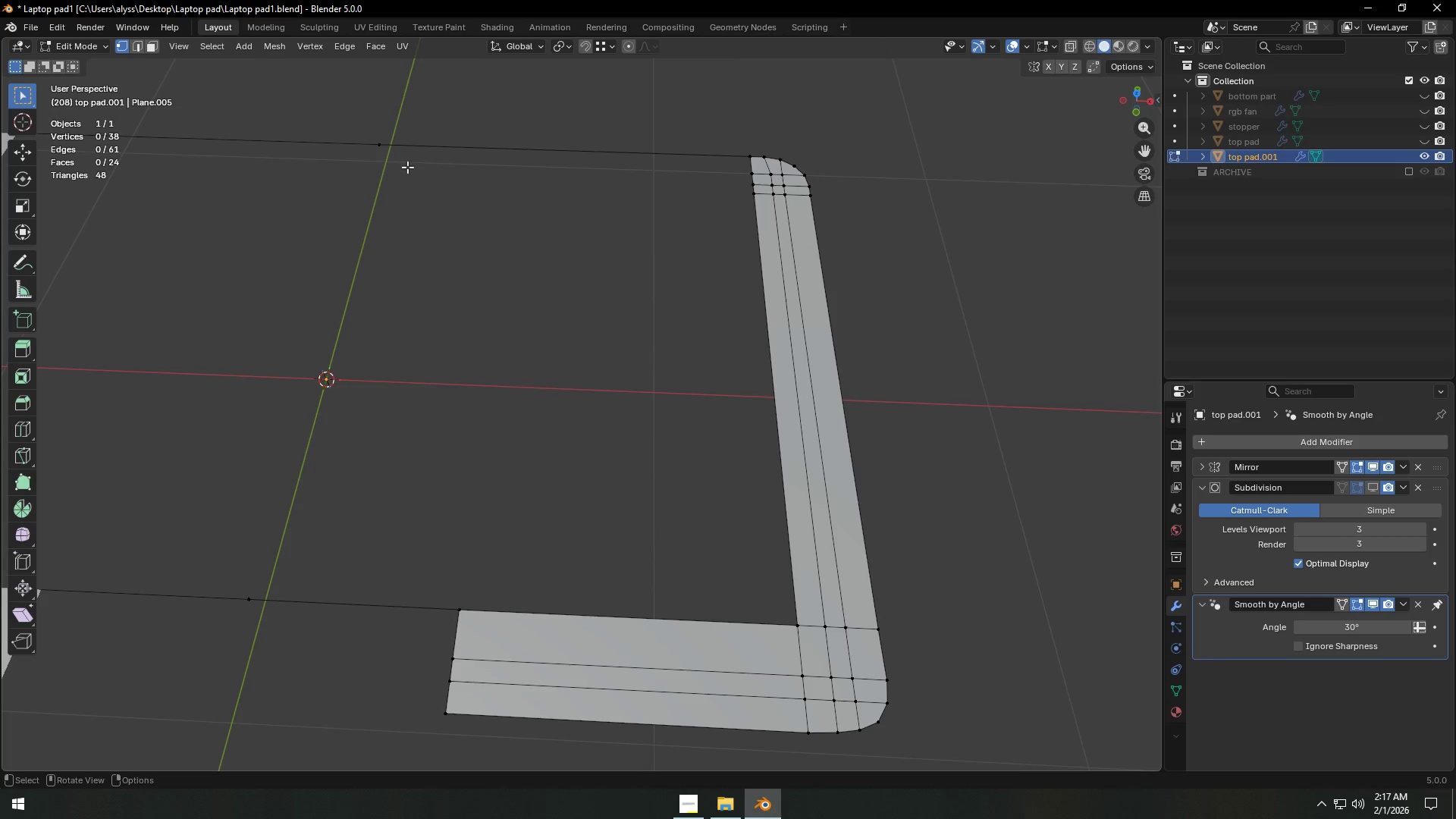 
scroll: coordinate [414, 177], scroll_direction: down, amount: 3.0
 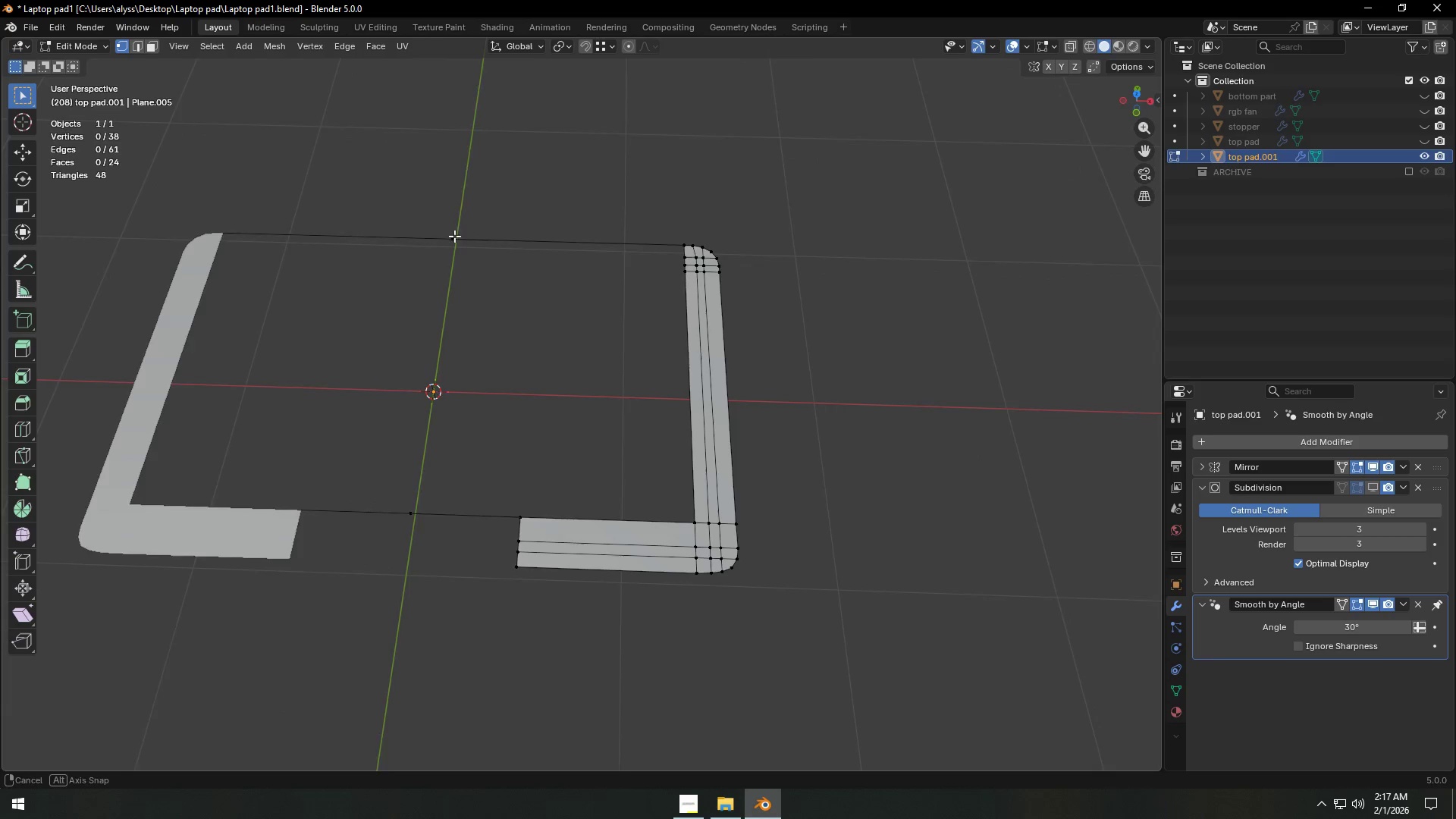 
scroll: coordinate [485, 256], scroll_direction: up, amount: 1.0
 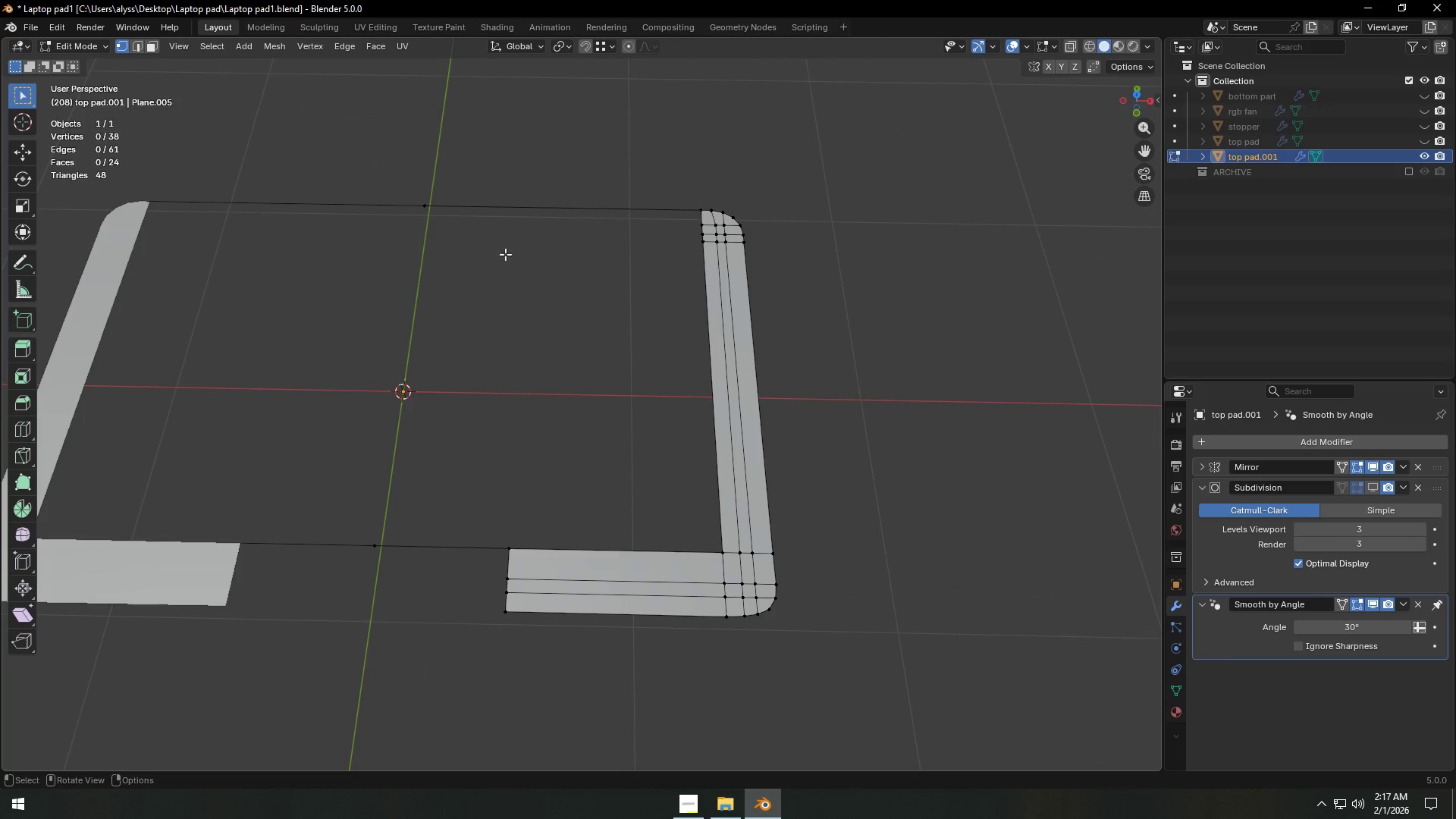 
key(2)
 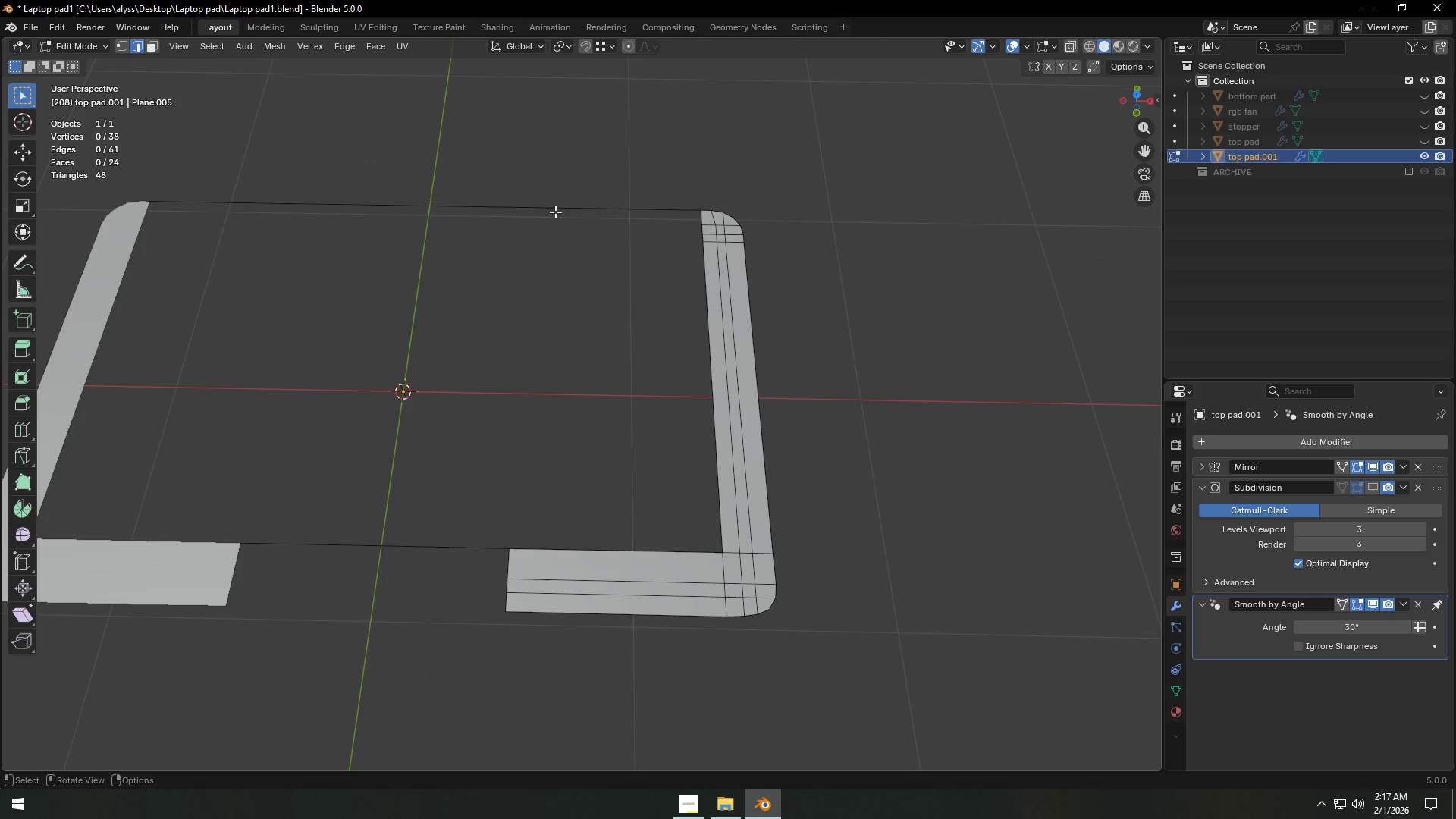 
left_click([555, 211])
 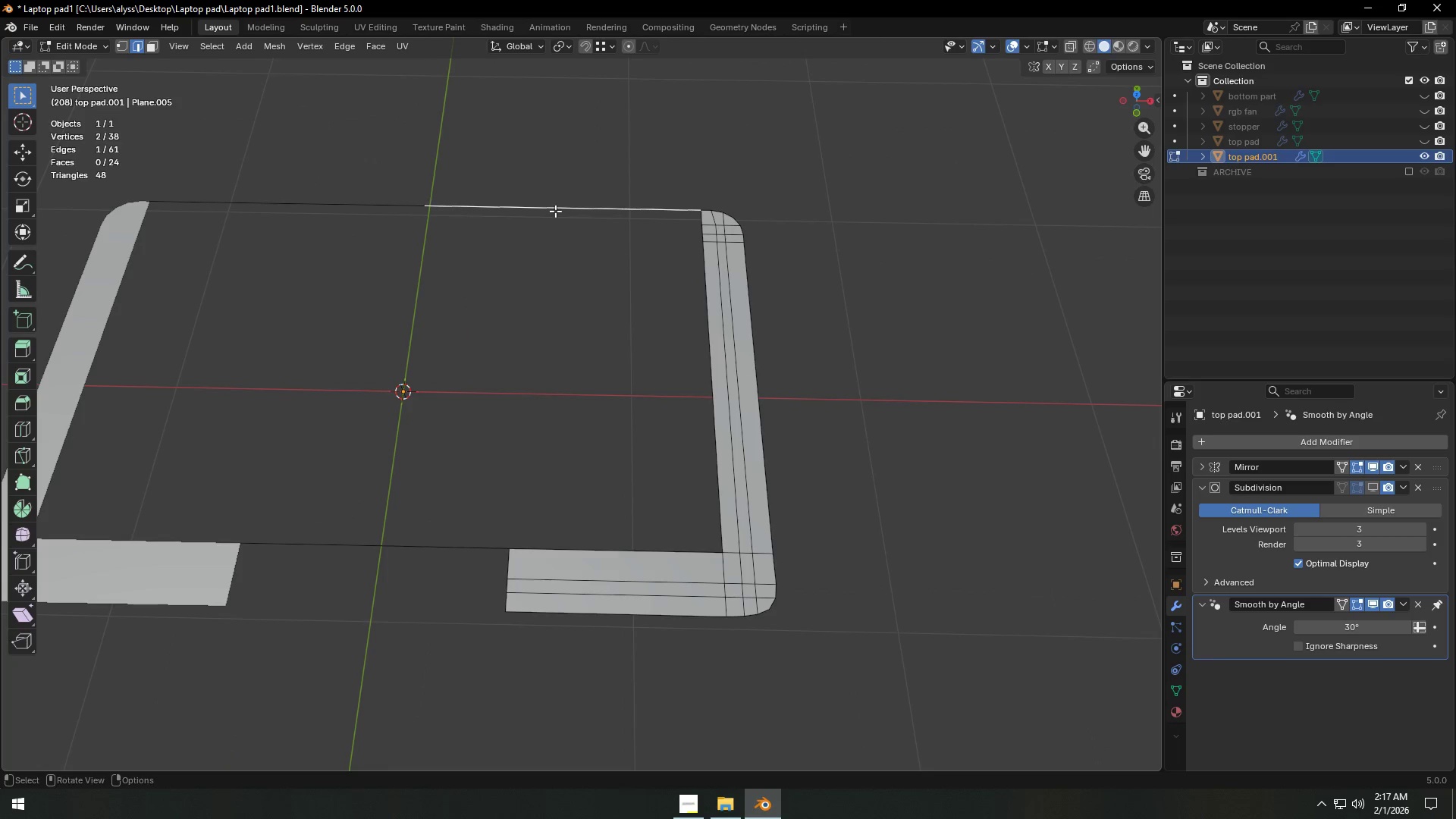 
right_click([555, 211])
 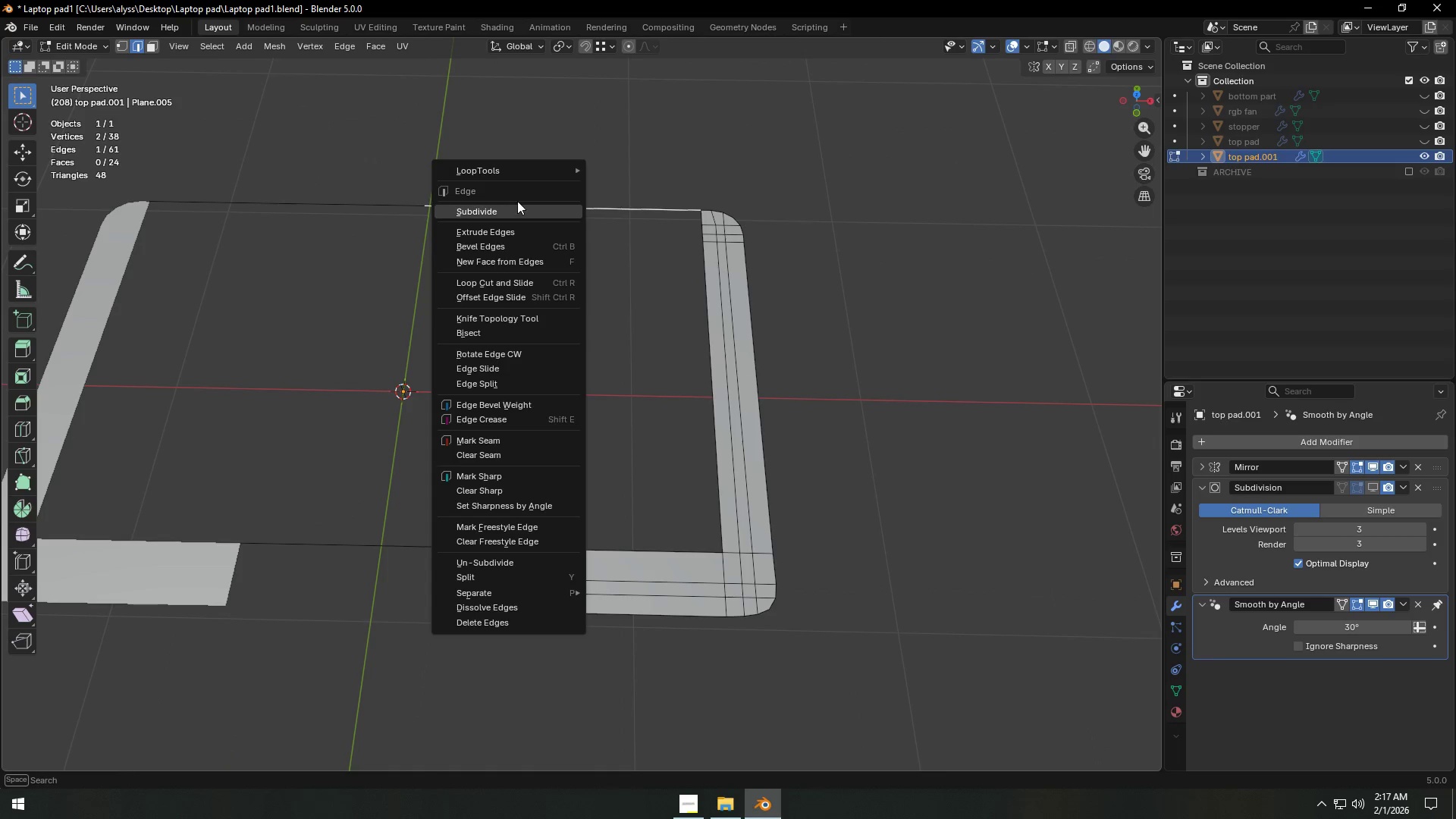 
left_click([521, 212])
 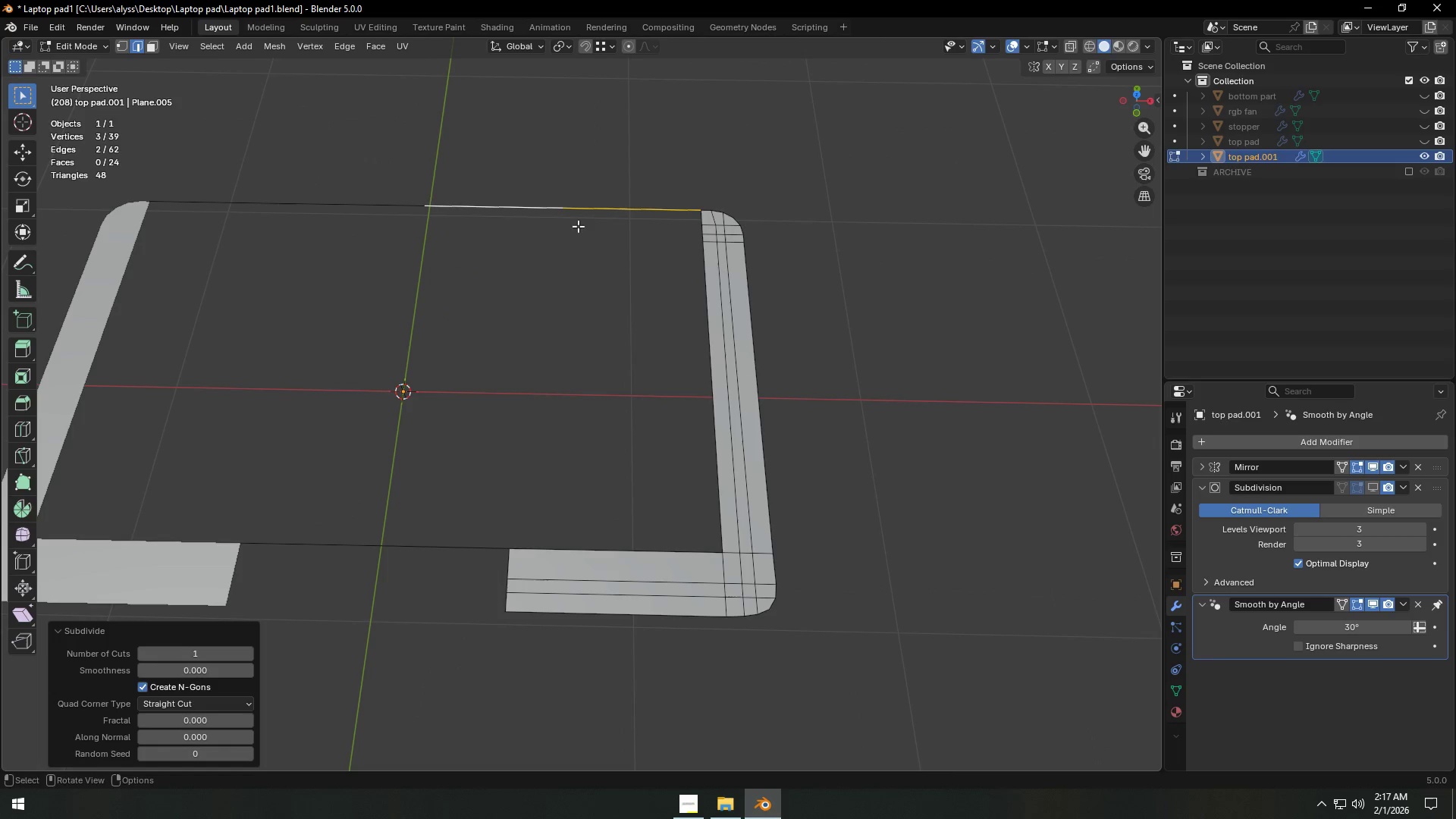 
type(1gx)
 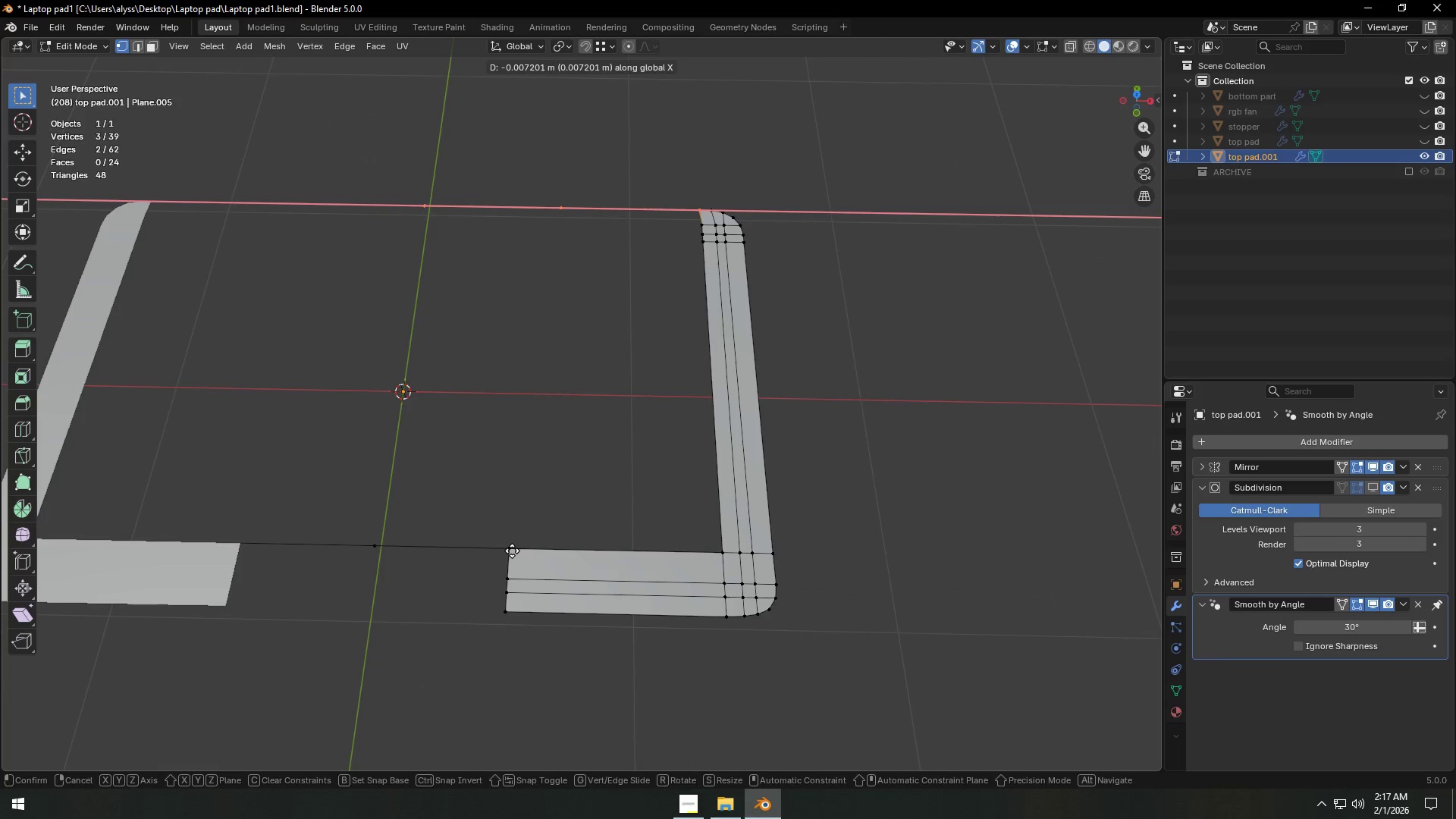 
hold_key(key=ControlLeft, duration=0.75)
left_click([512, 551])
 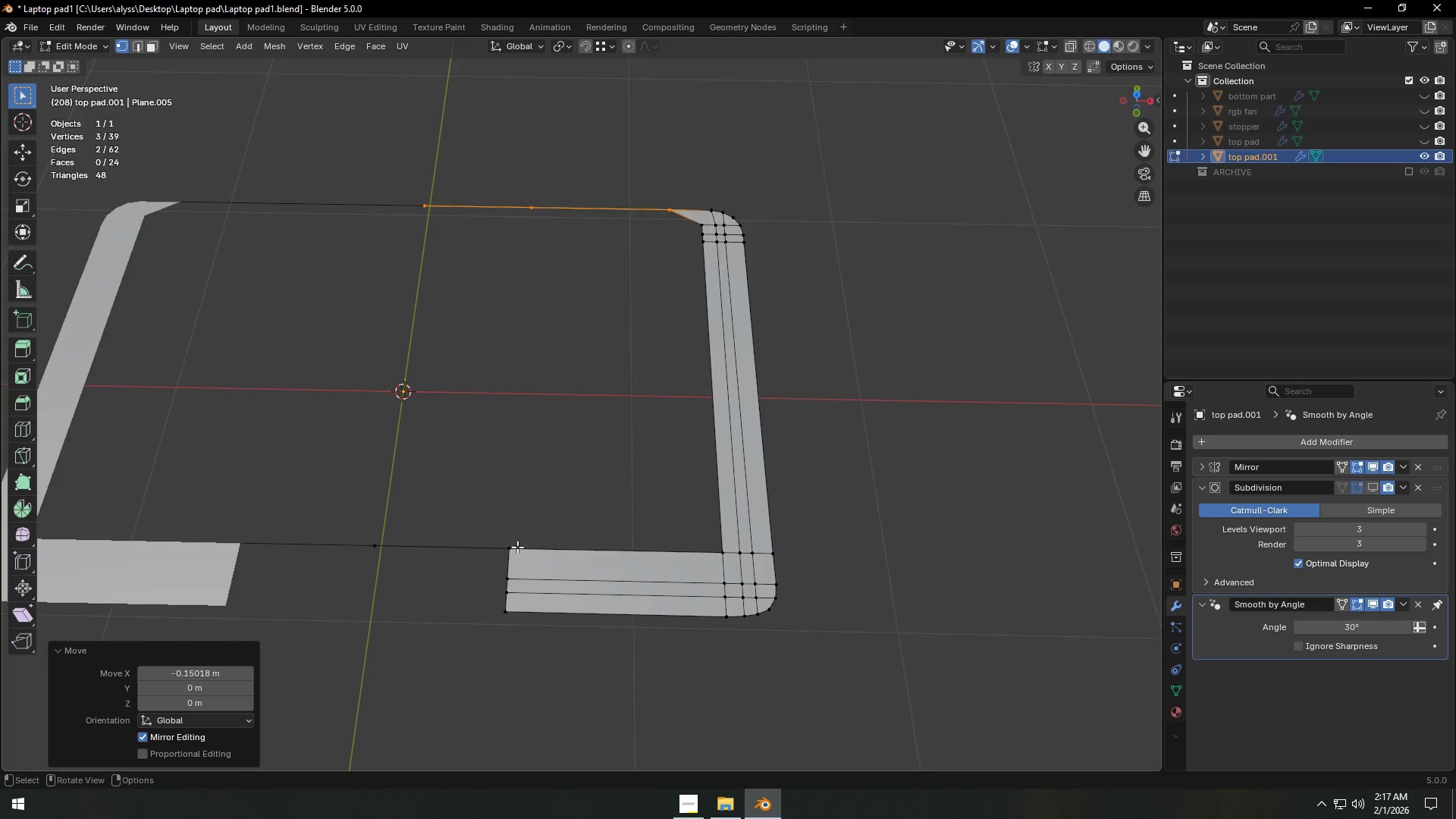 
key(Control+Z)
 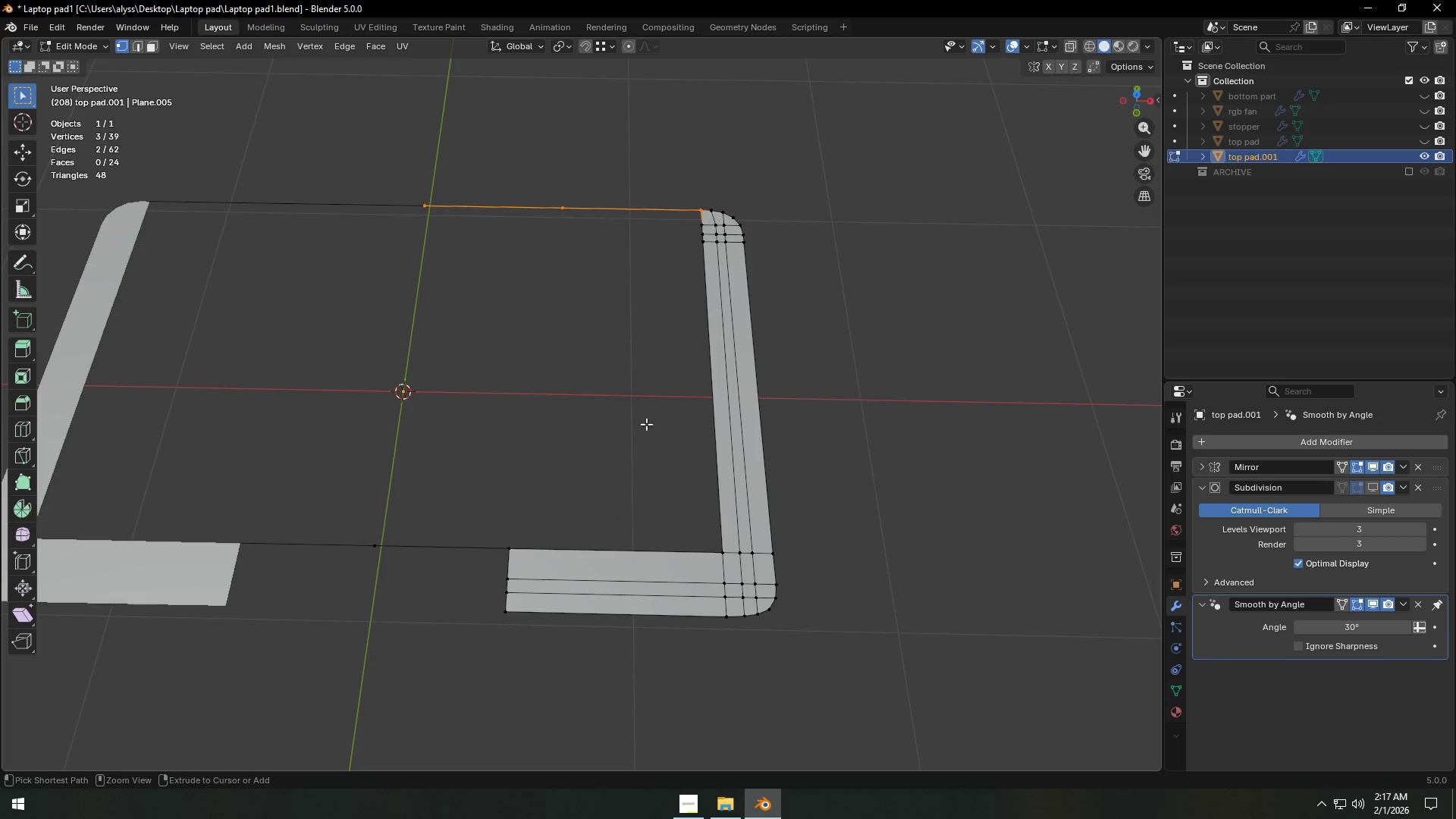 
left_click_drag(start_coordinate=[638, 363], to_coordinate=[638, 357])
 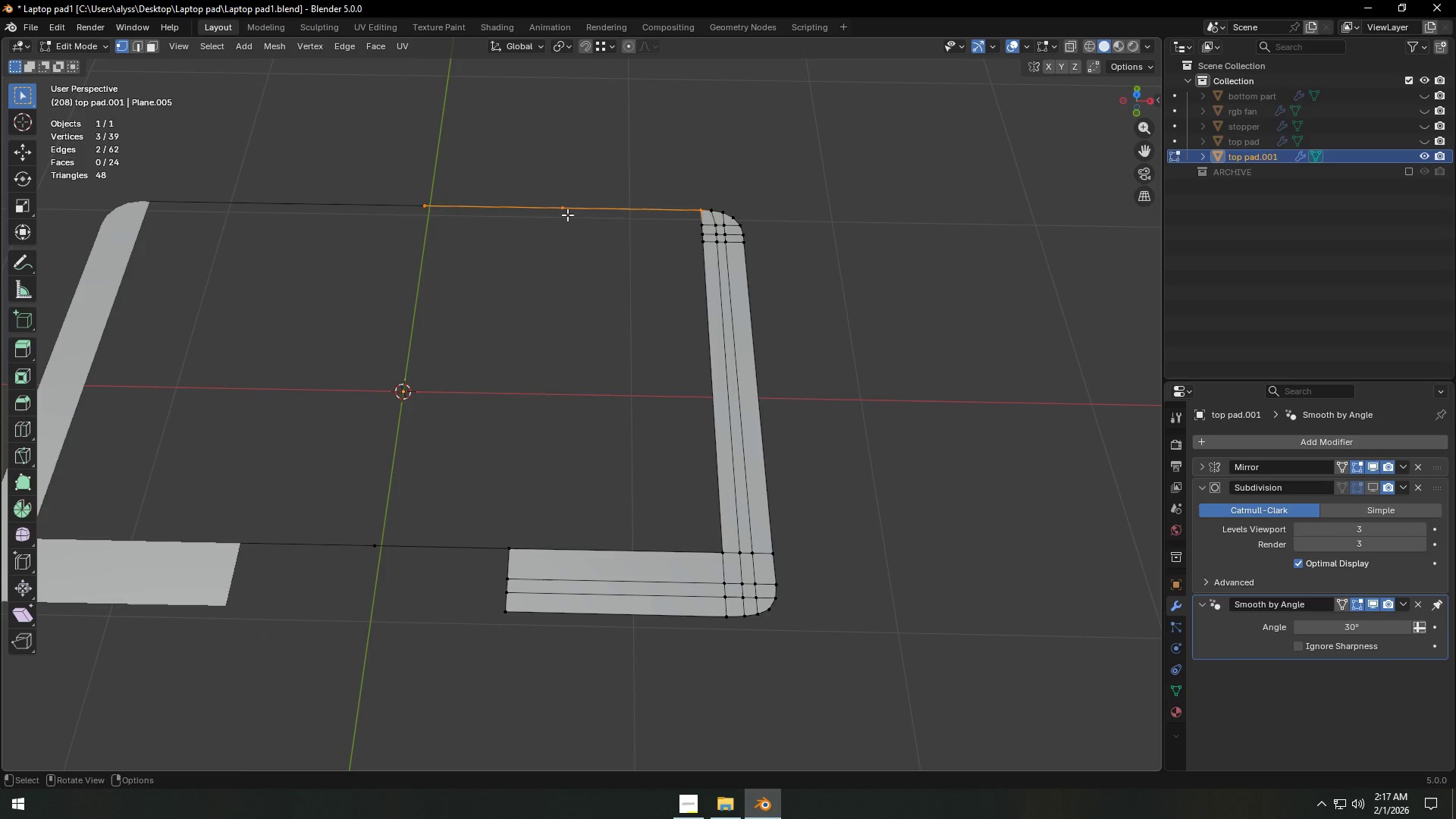 
double_click([567, 215])
 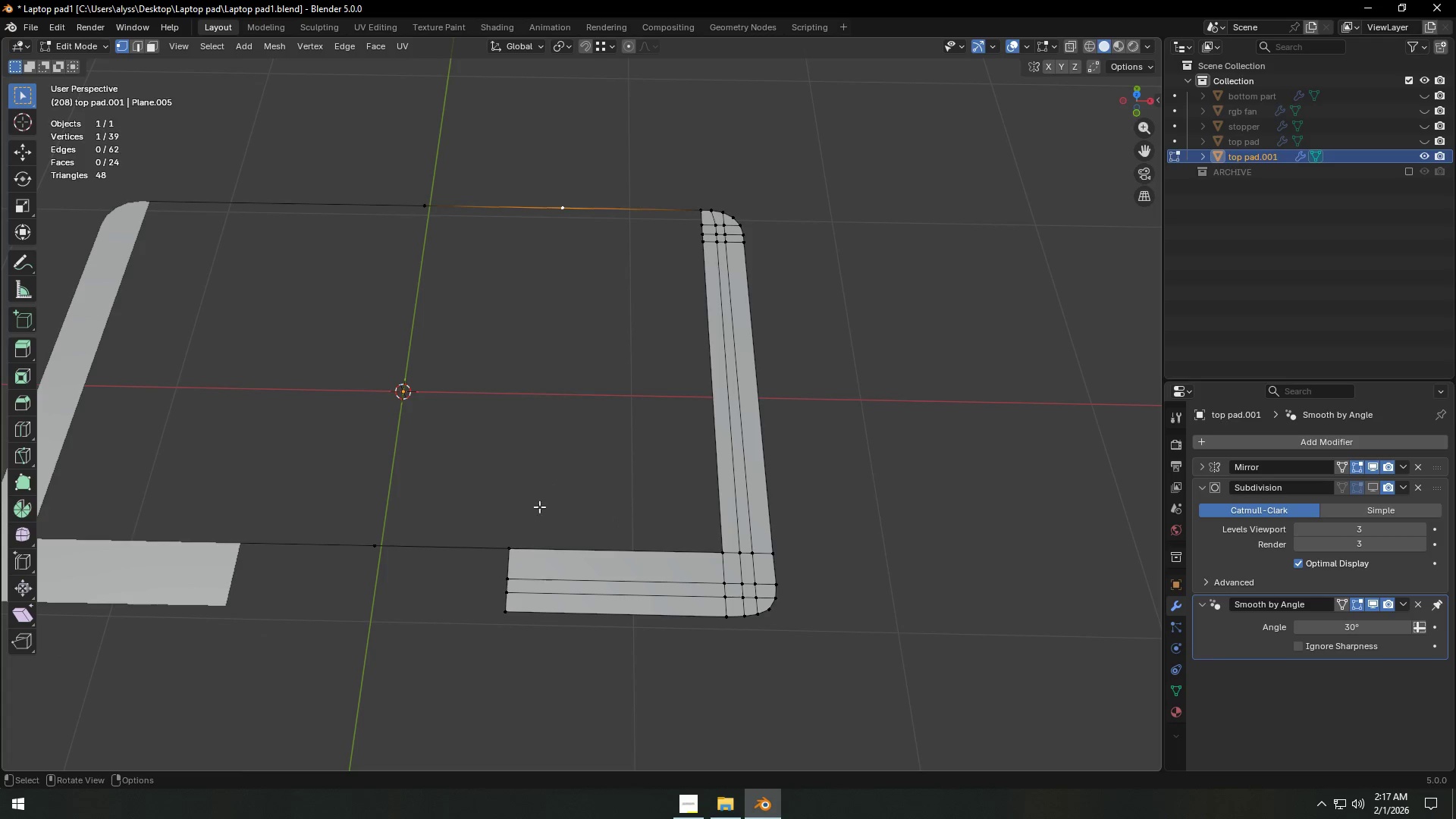 
type(gx)
 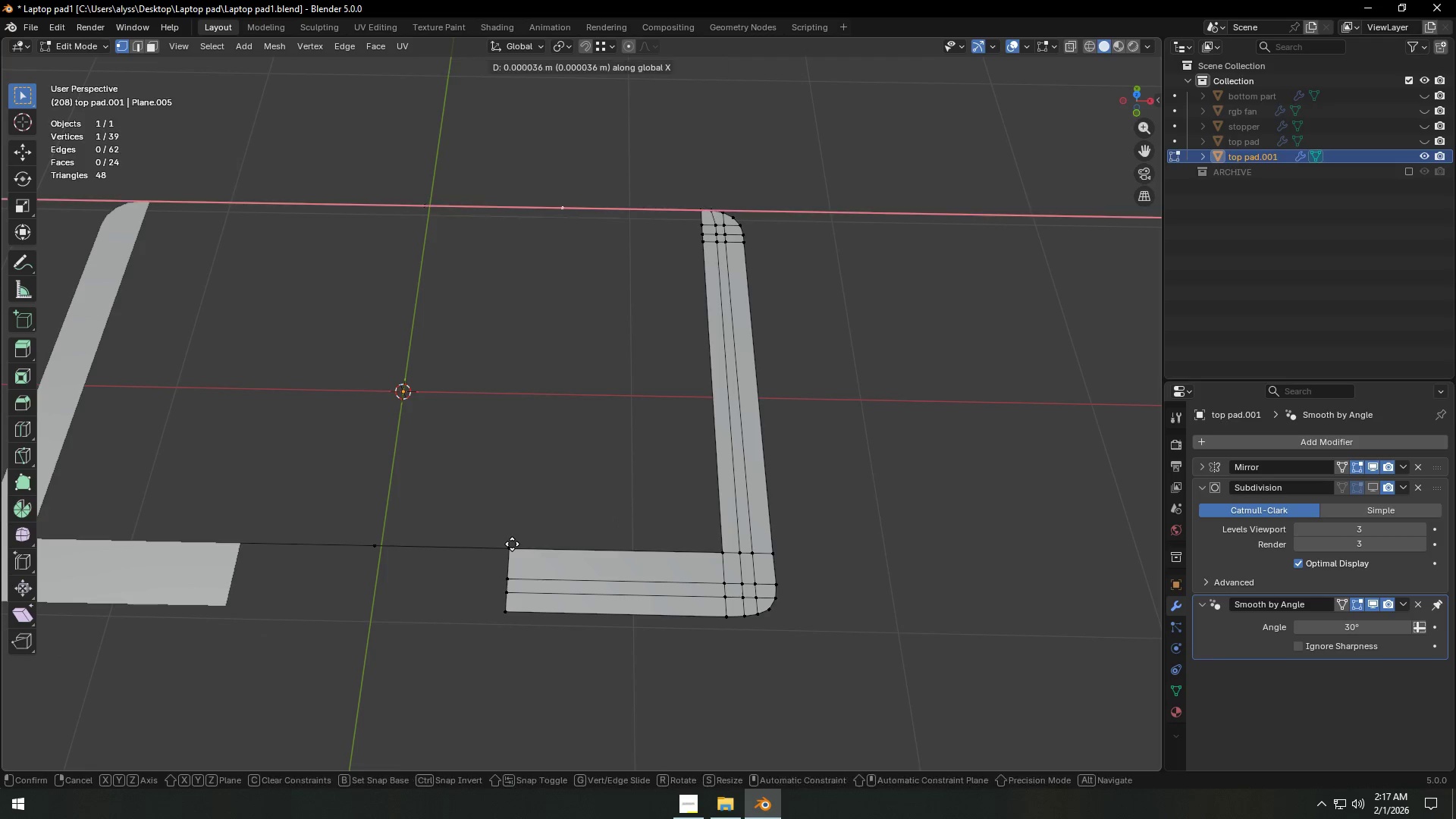 
hold_key(key=ControlLeft, duration=0.61)
left_click([512, 543])
 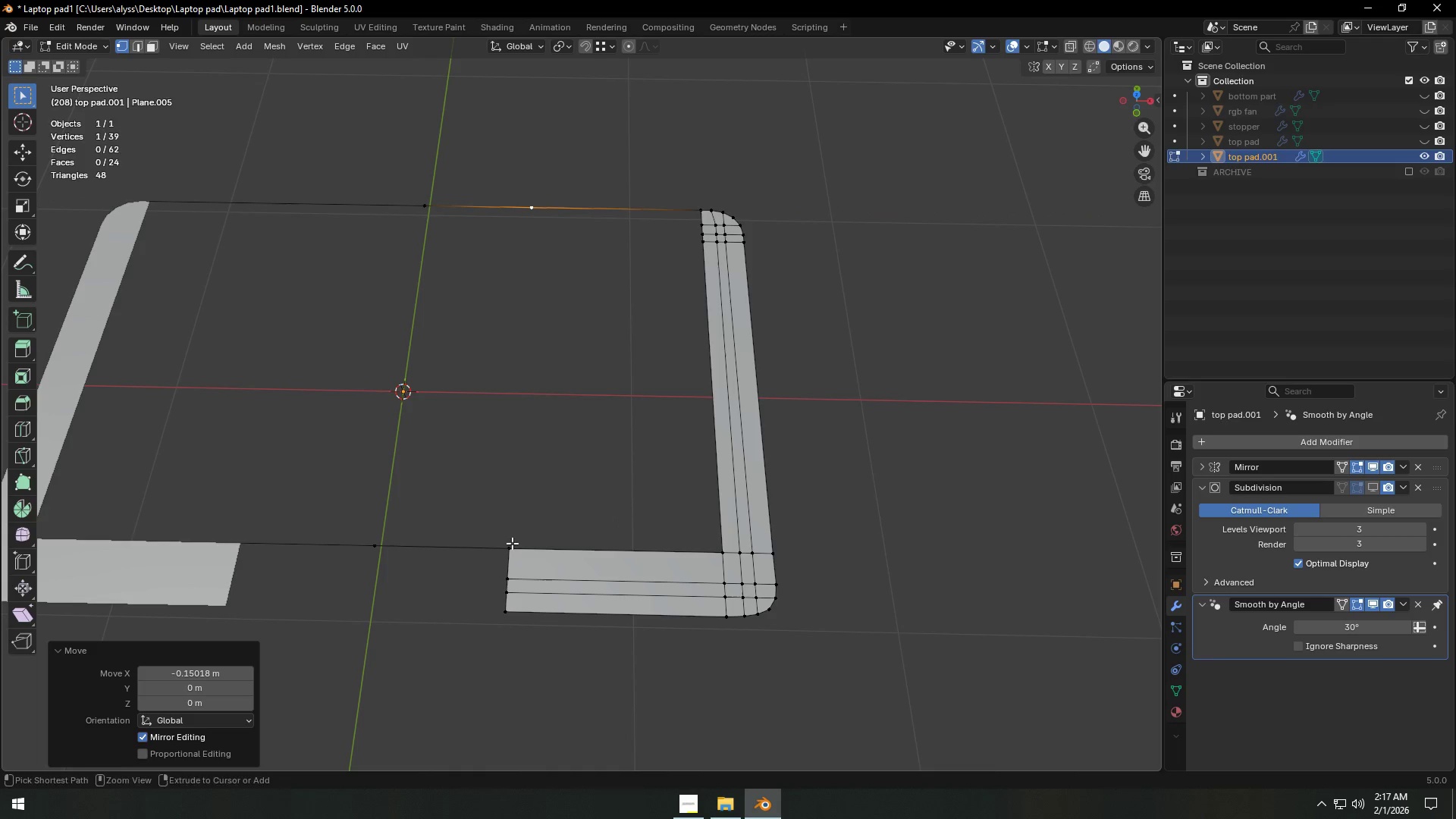 
hold_key(key=ControlLeft, duration=18.03)
 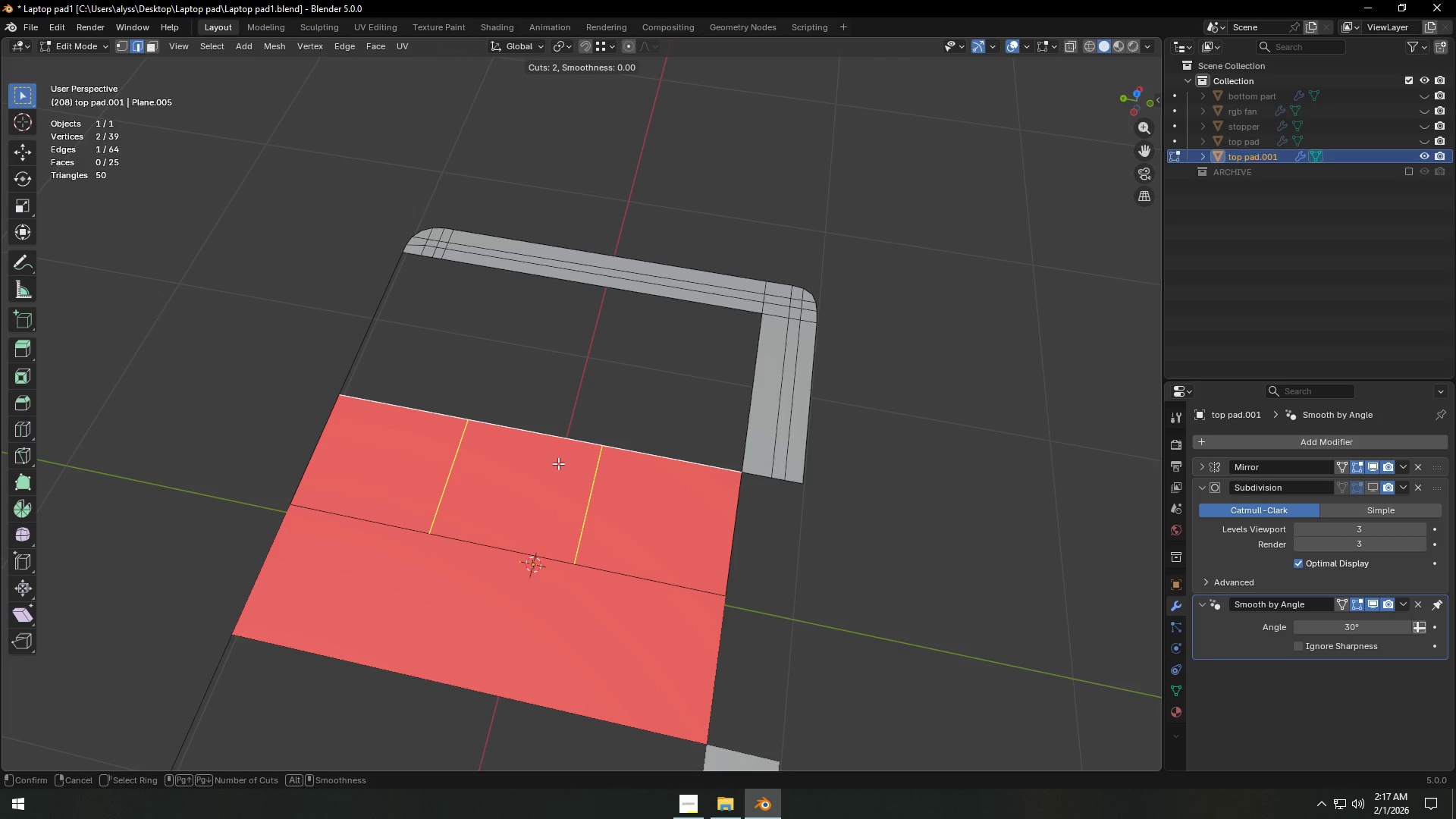 
key(2)
 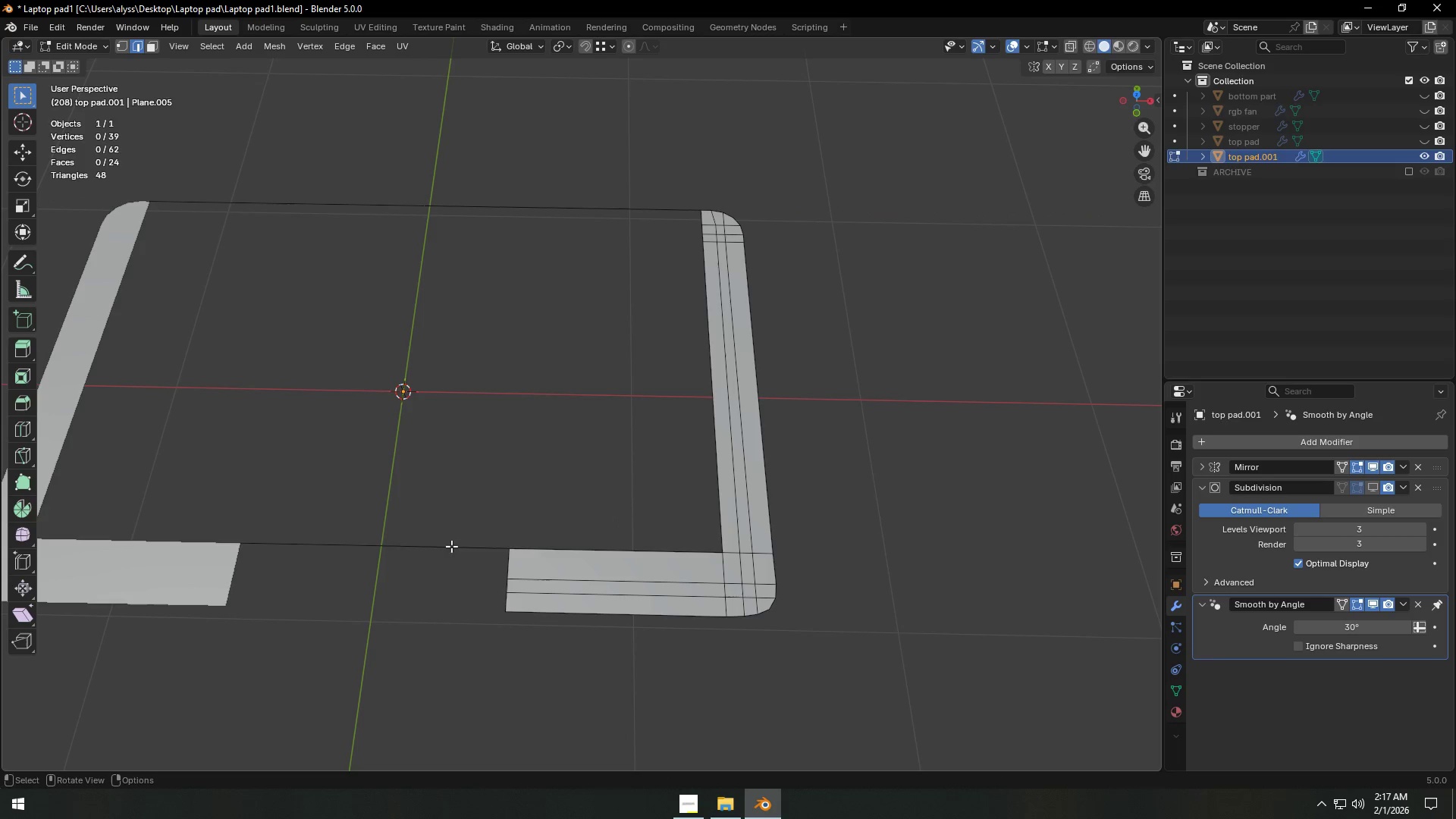 
left_click([451, 546])
 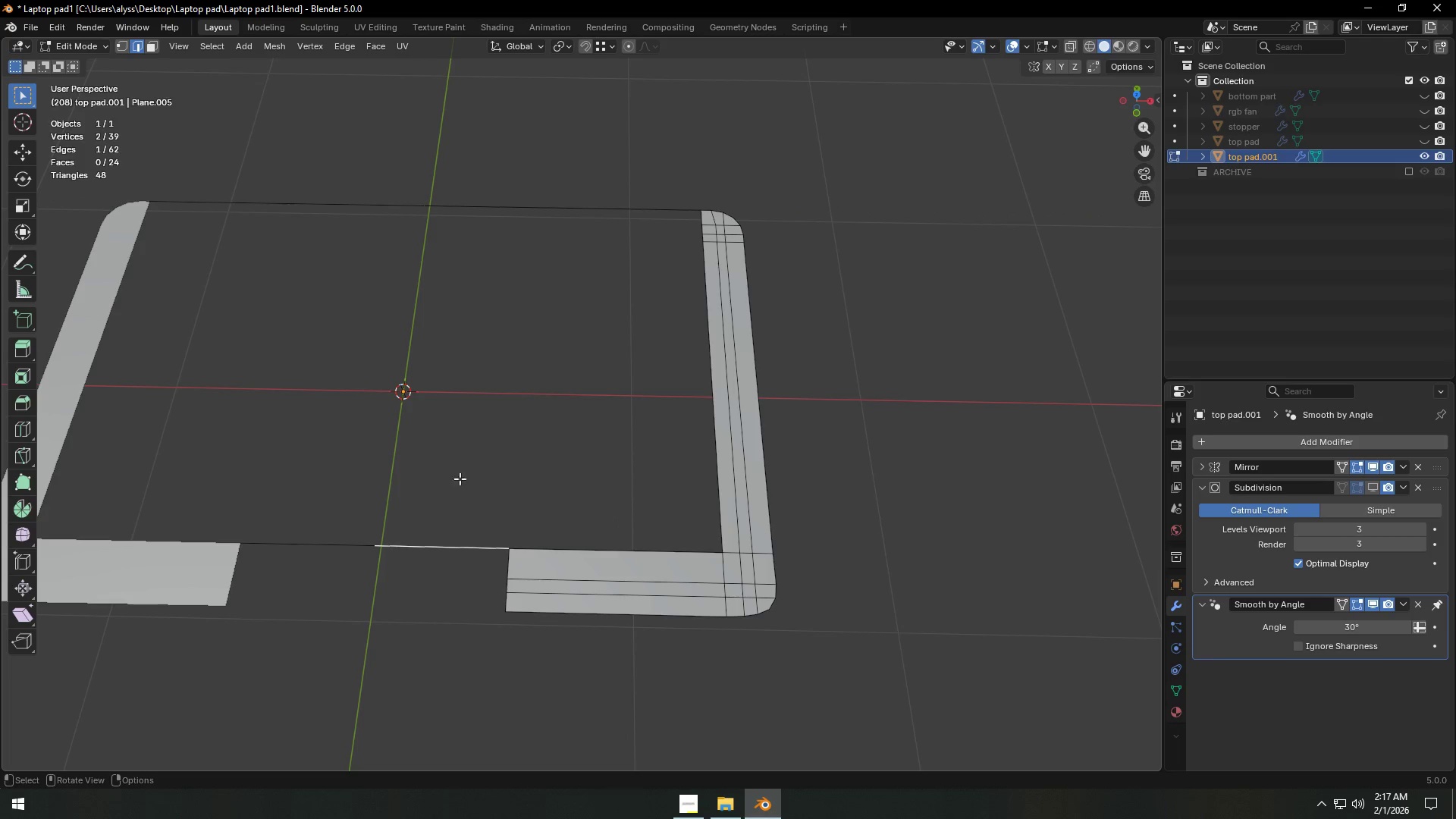 
hold_key(key=ShiftLeft, duration=0.66)
 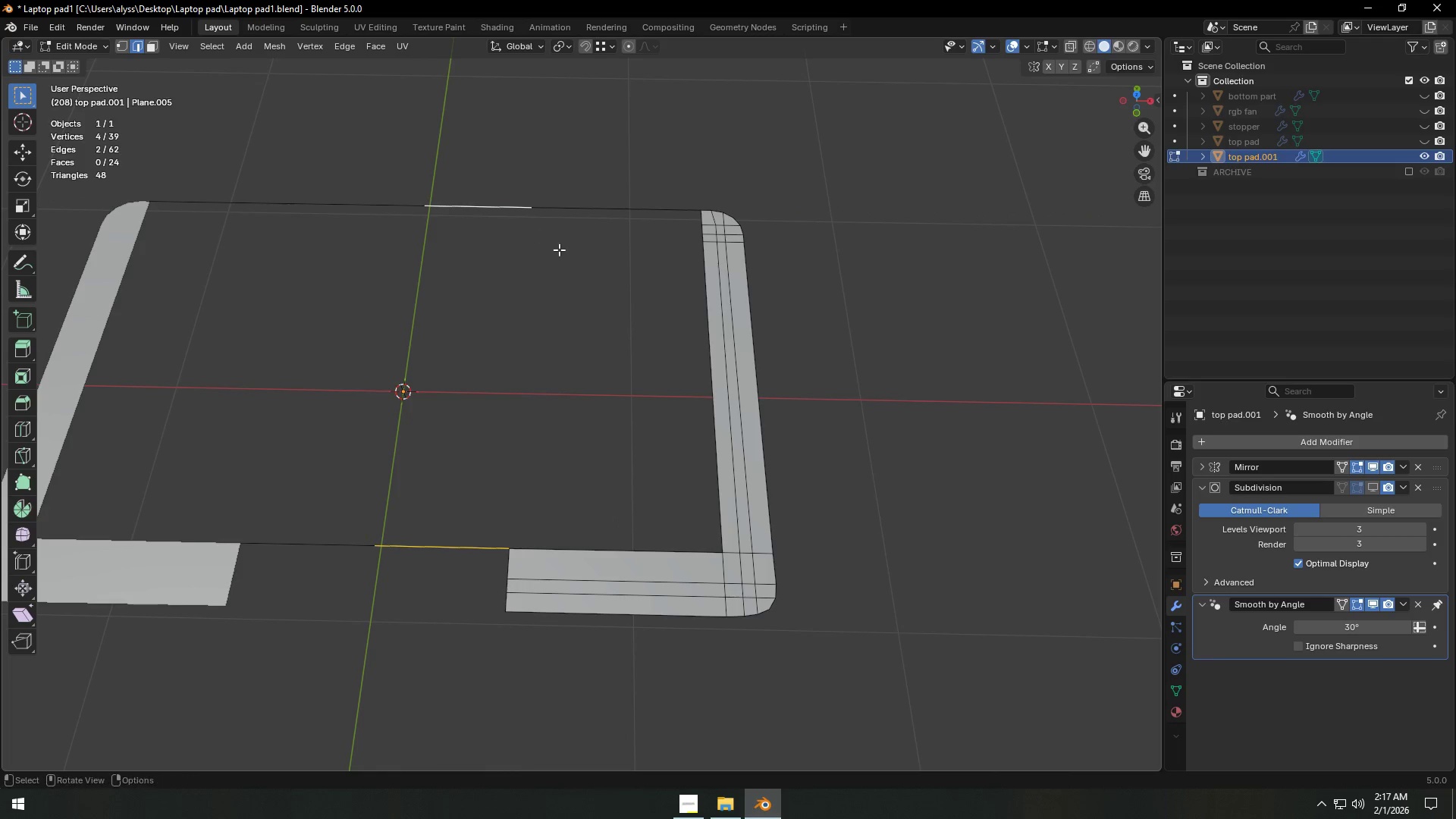 
key(F)
 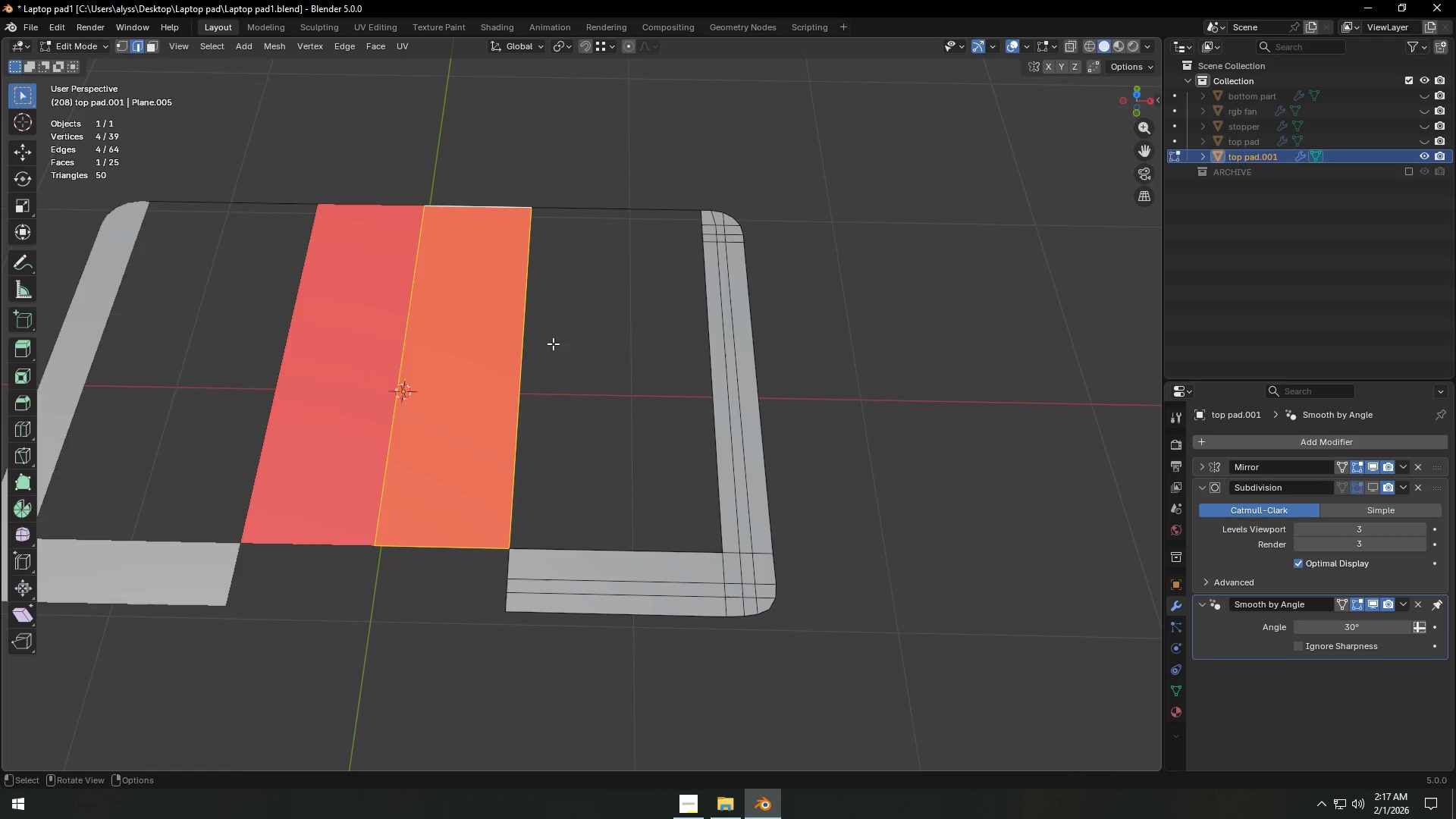 
key(Shift+ShiftLeft)
 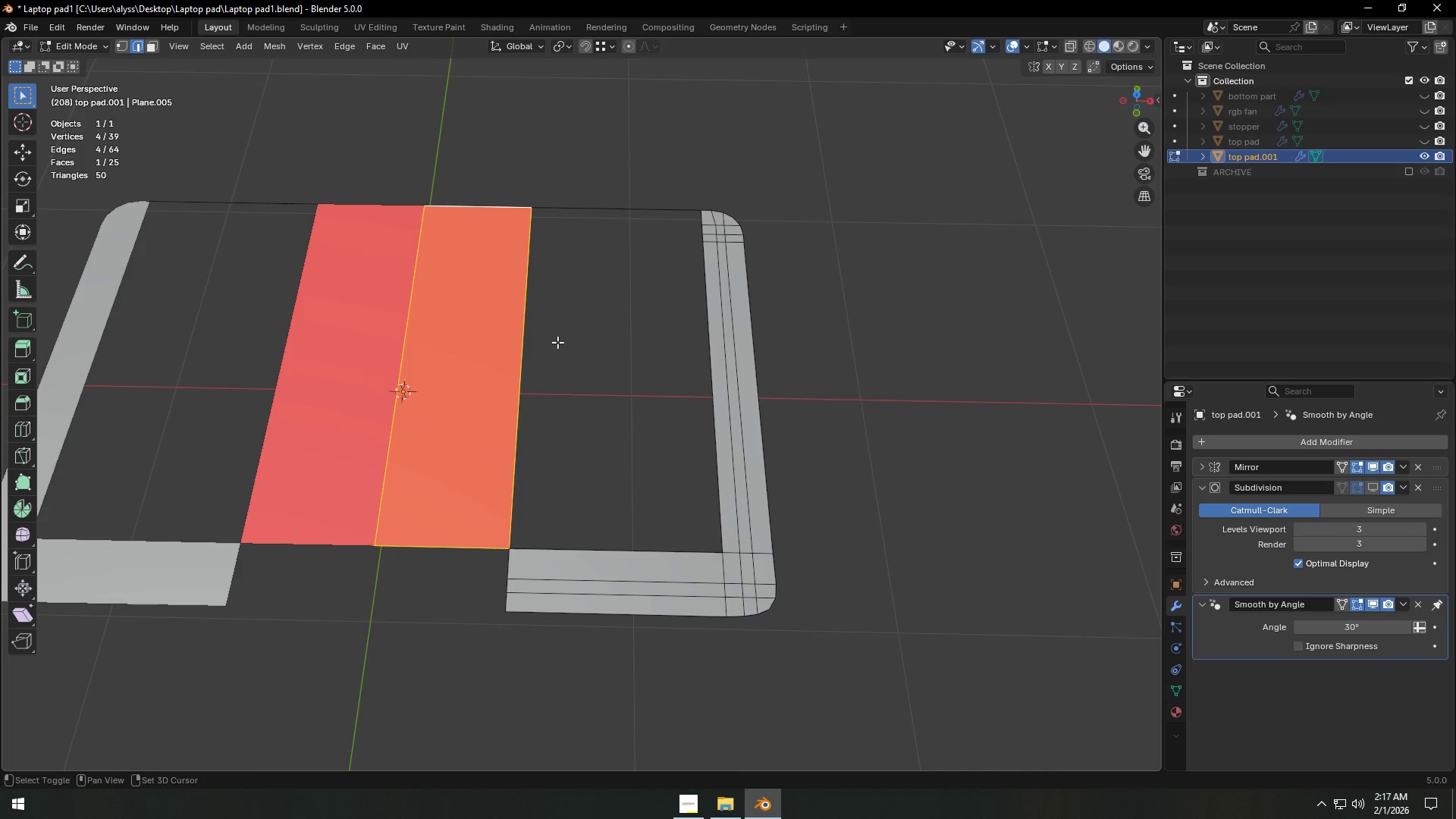 
key(Shift+N)
 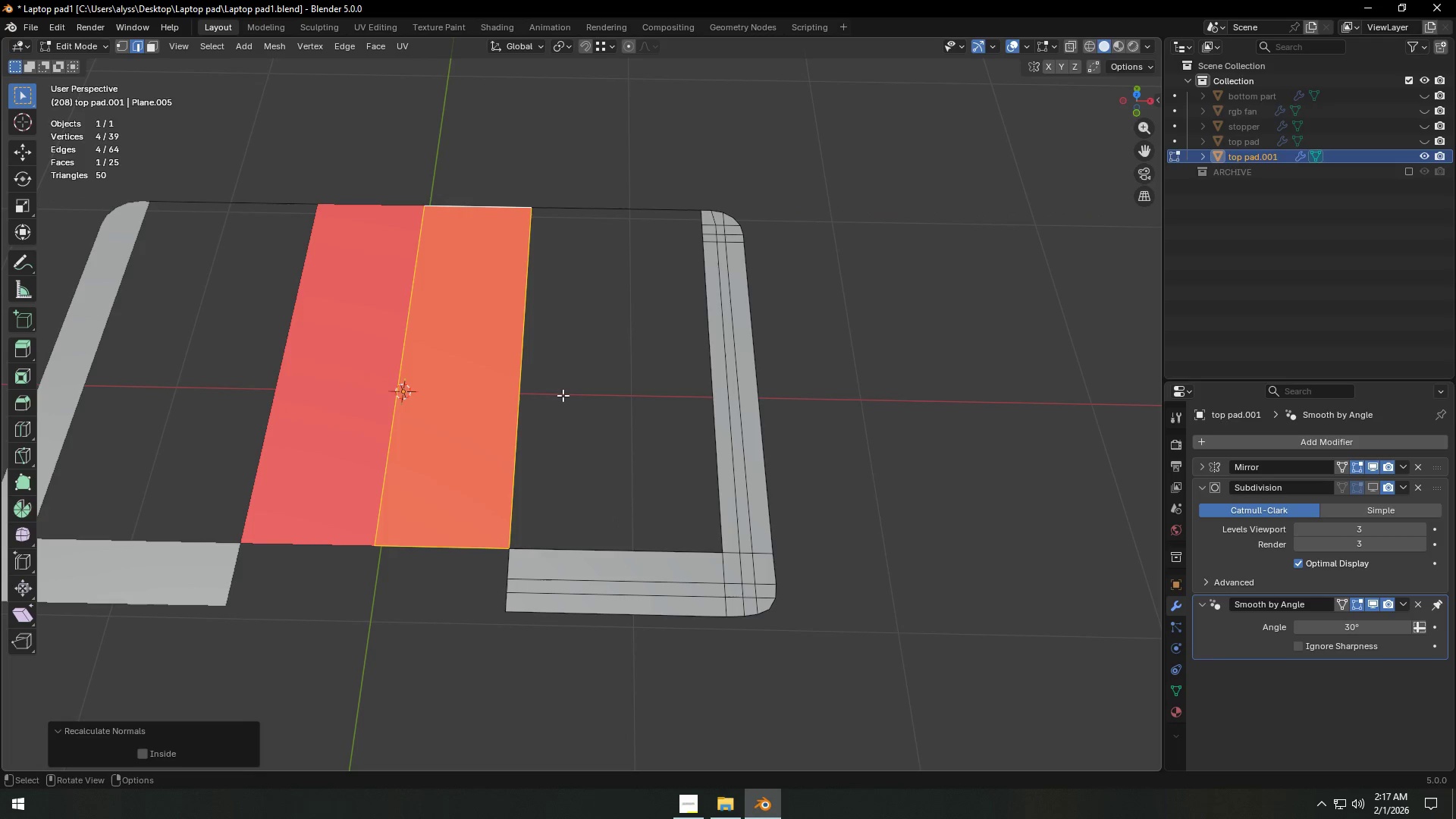 
double_click([467, 397])
 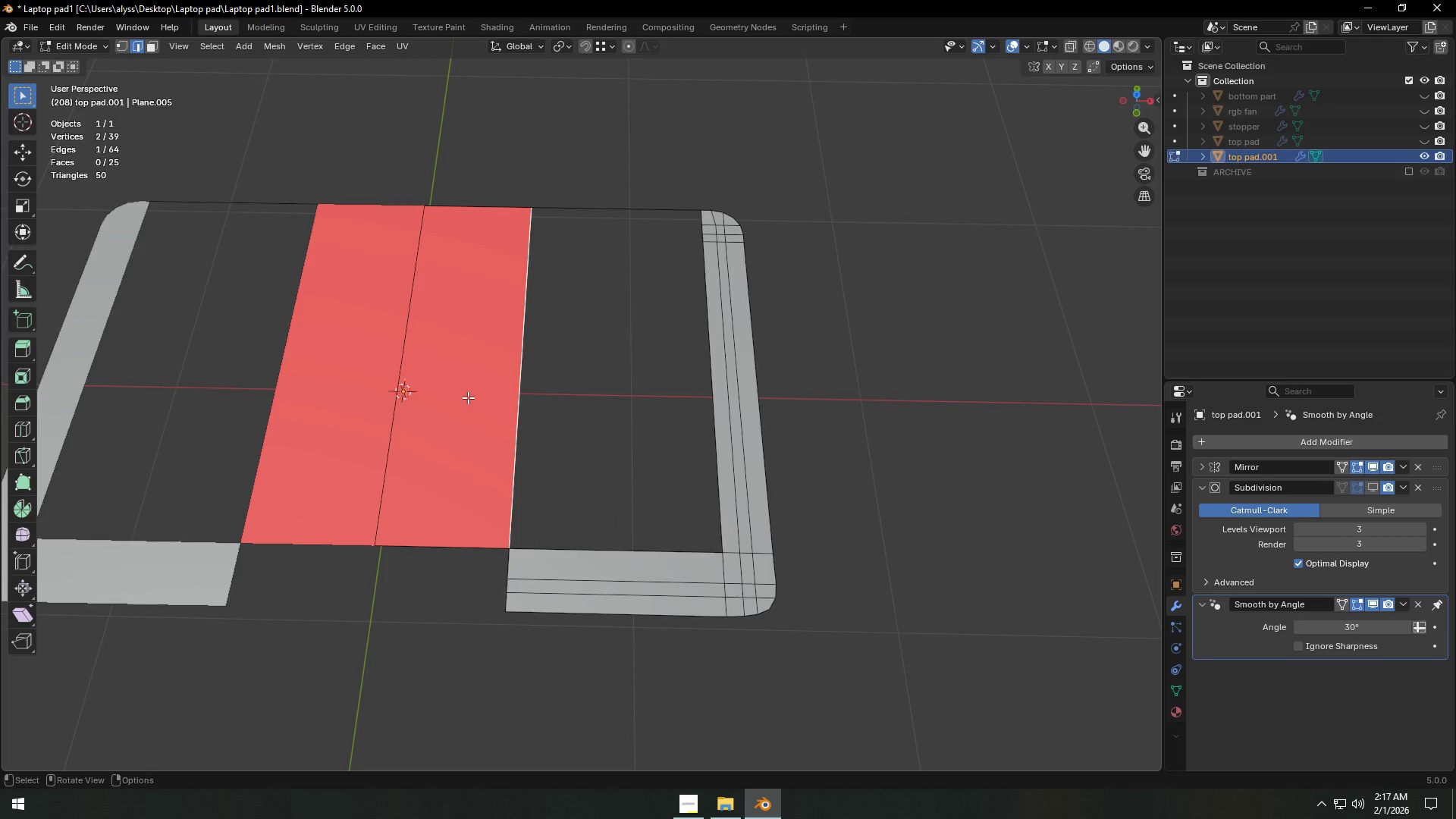 
key(3)
 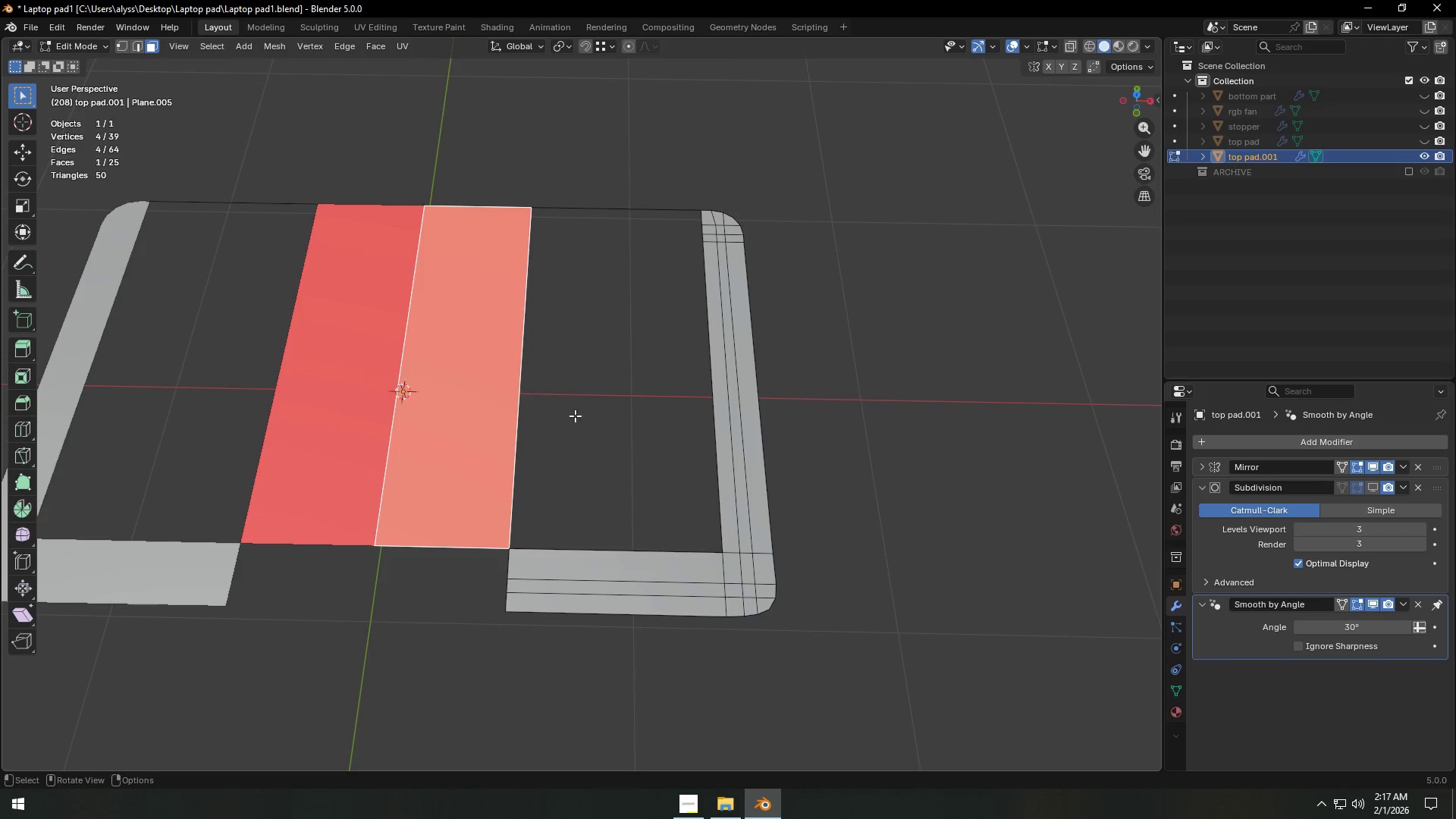 
type(NaN)
 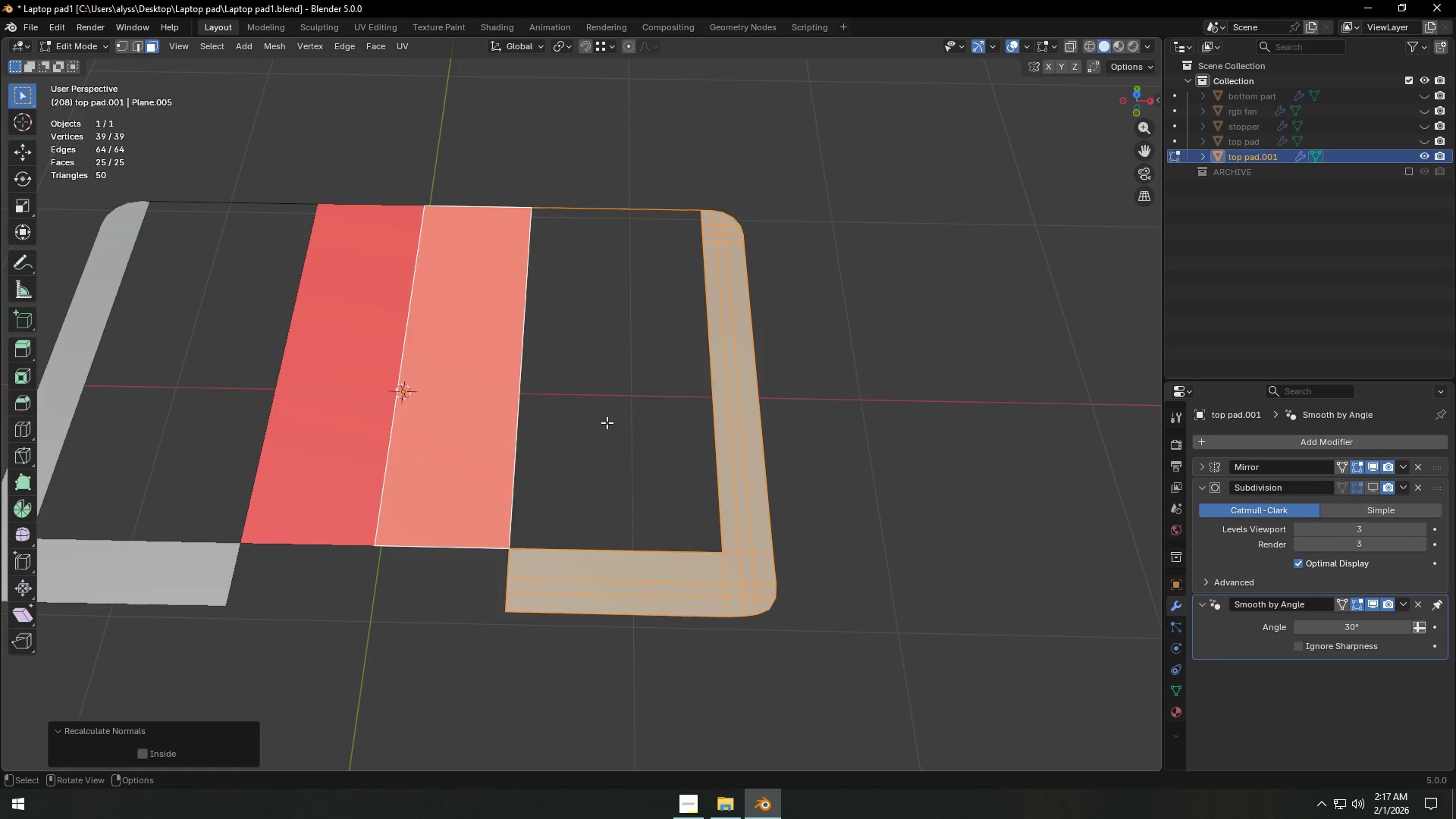 
left_click([610, 424])
 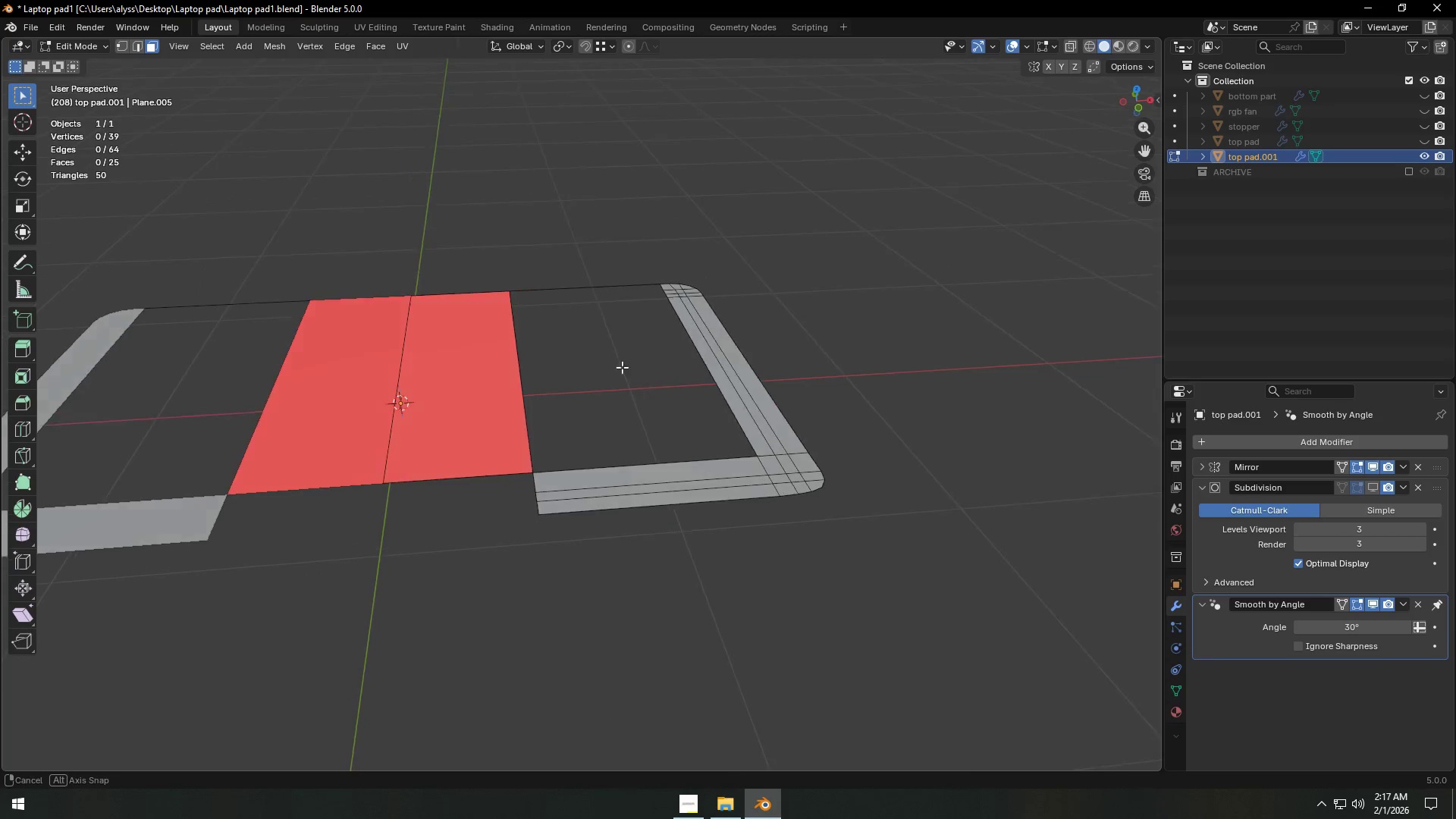 
left_click_drag(start_coordinate=[900, 348], to_coordinate=[906, 353])
 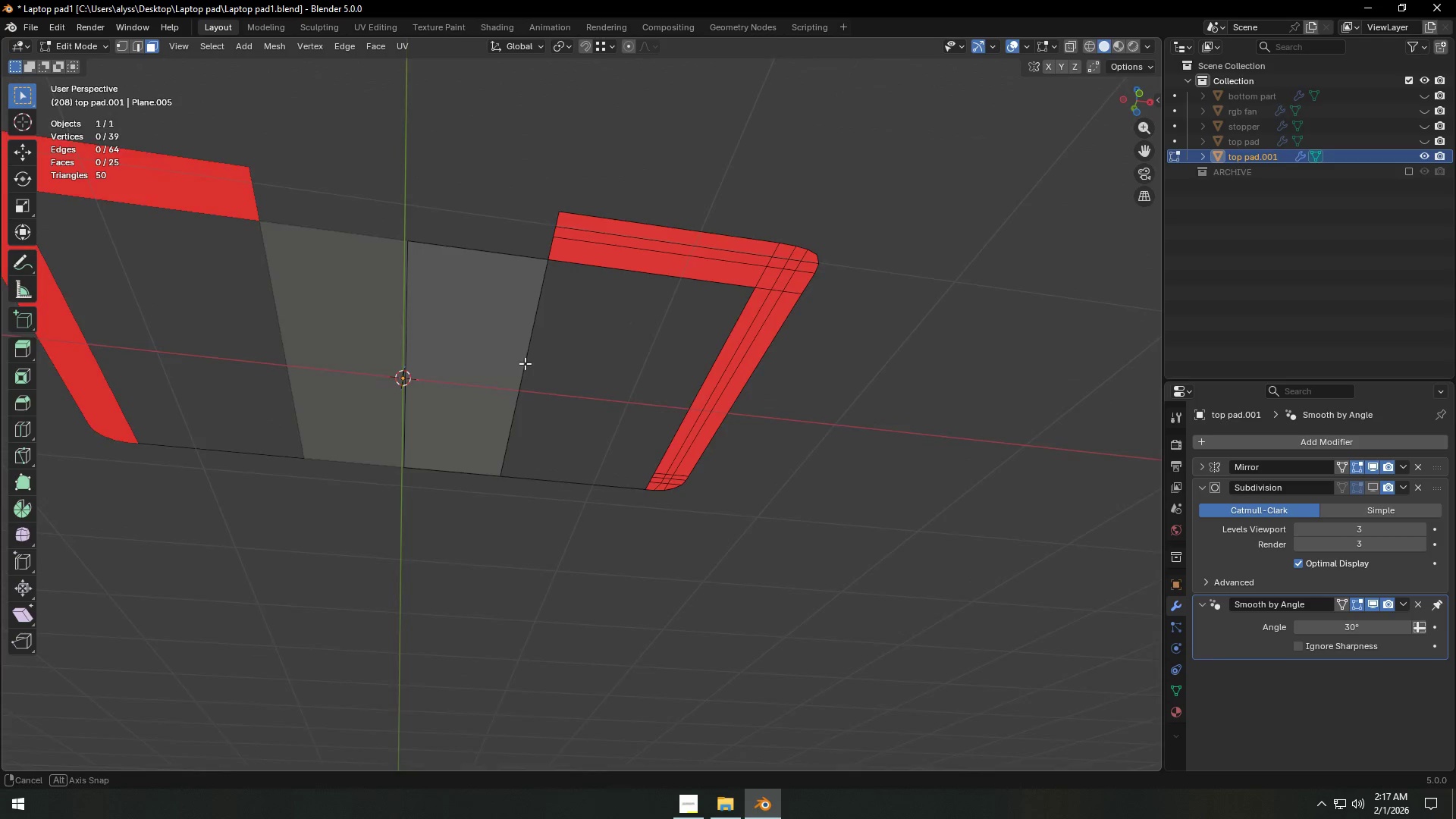 
left_click([503, 352])
 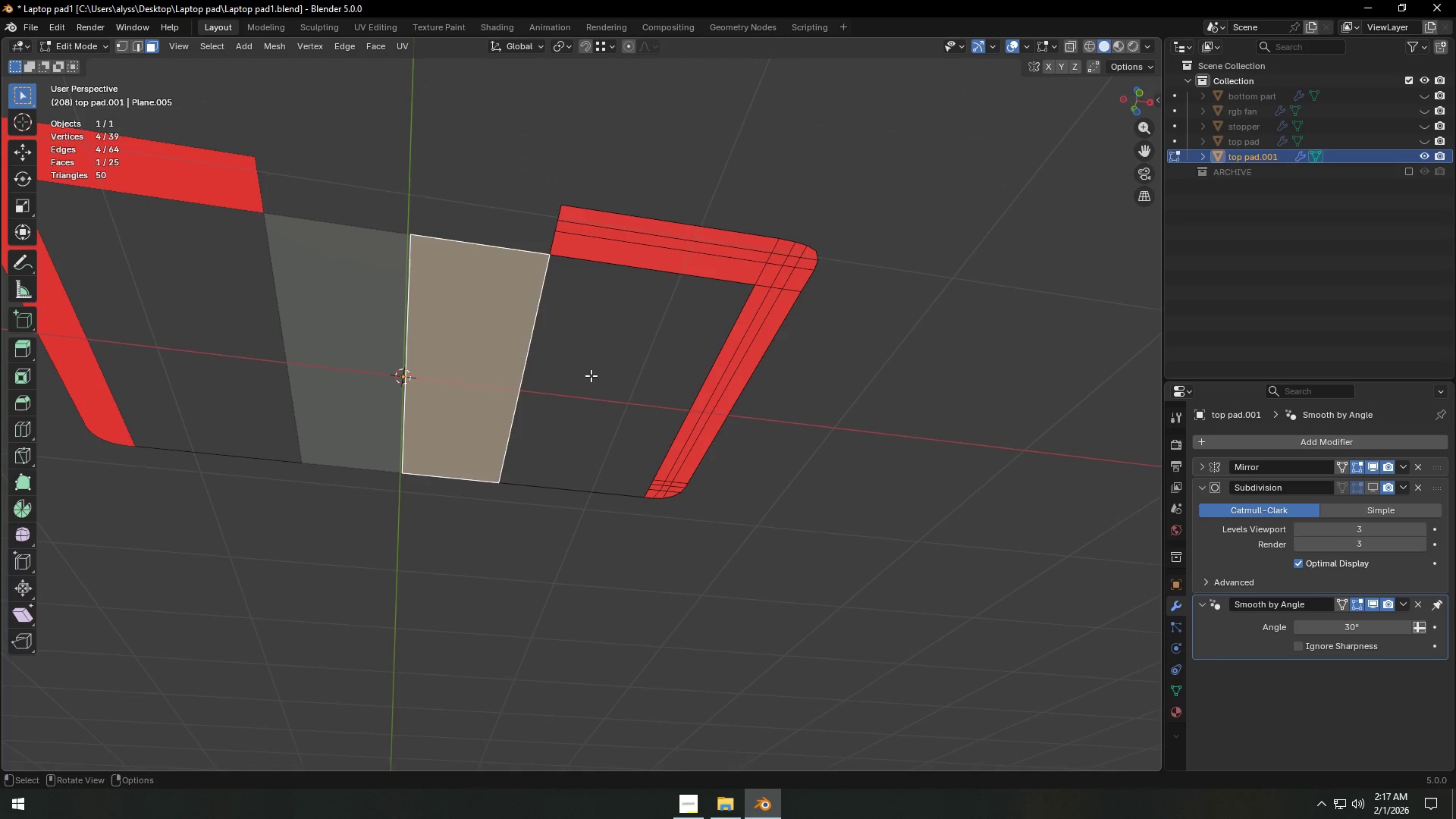 
key(Shift+ShiftLeft)
 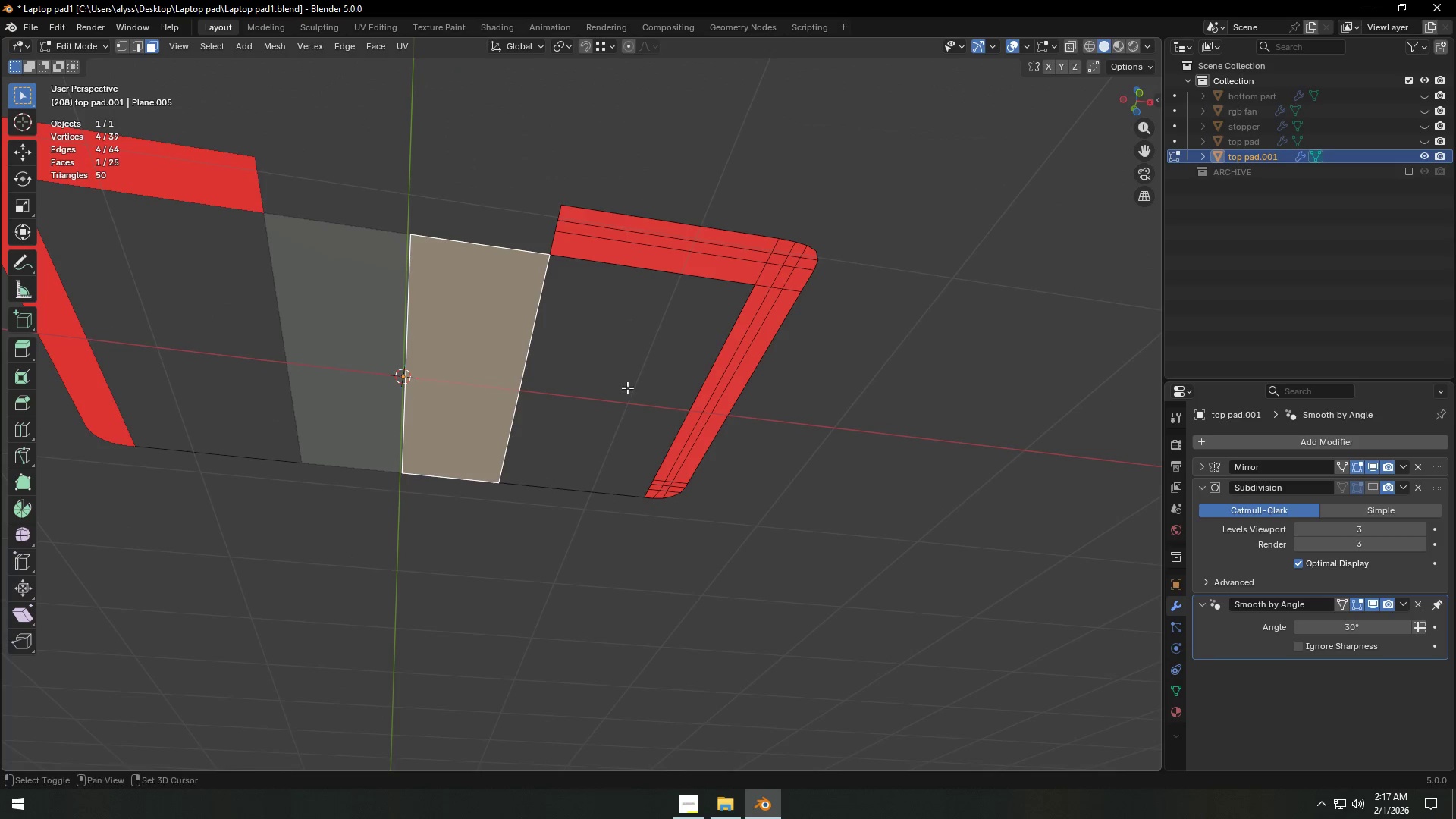 
key(Shift+N)
 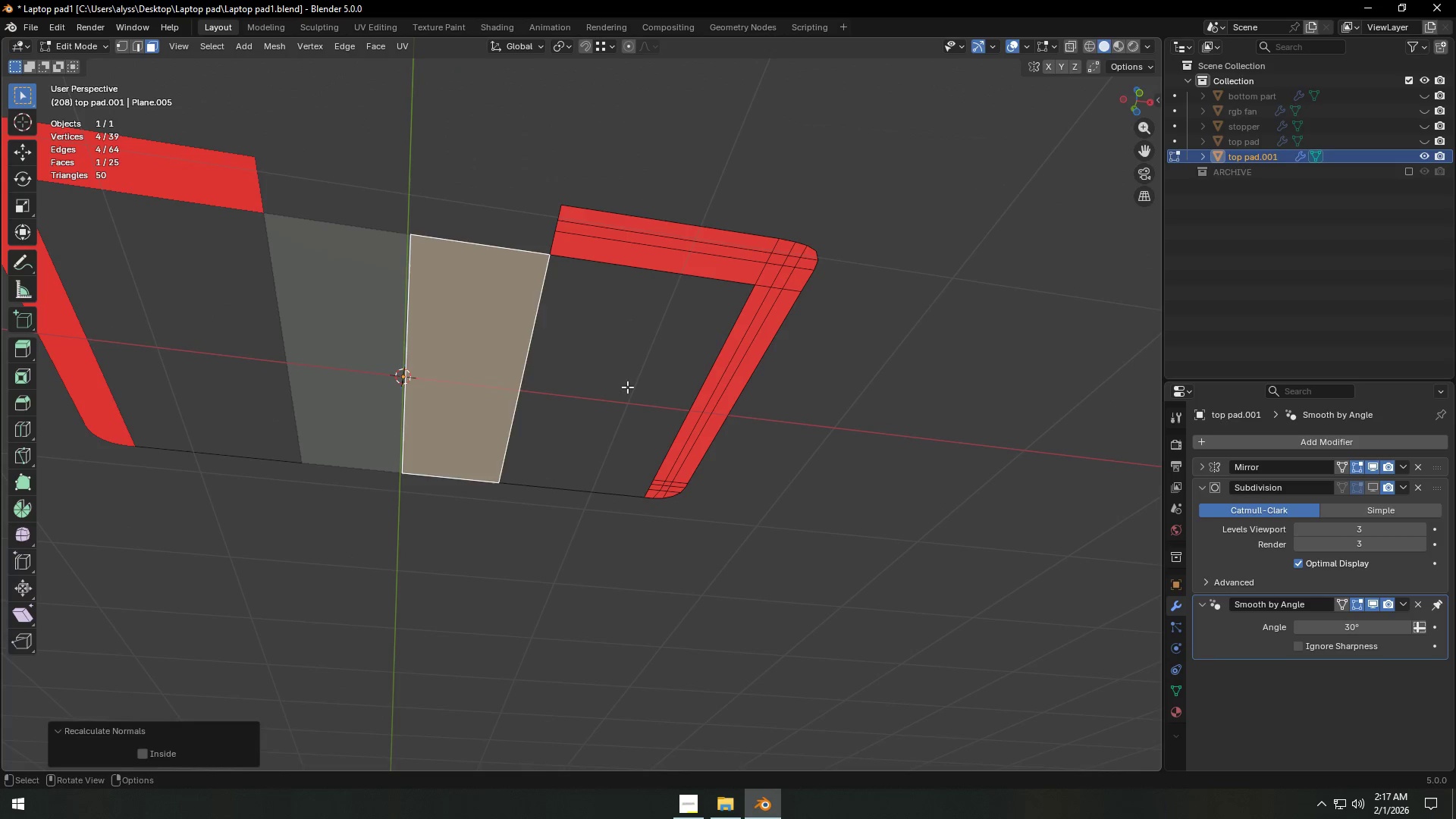 
left_click([627, 387])
 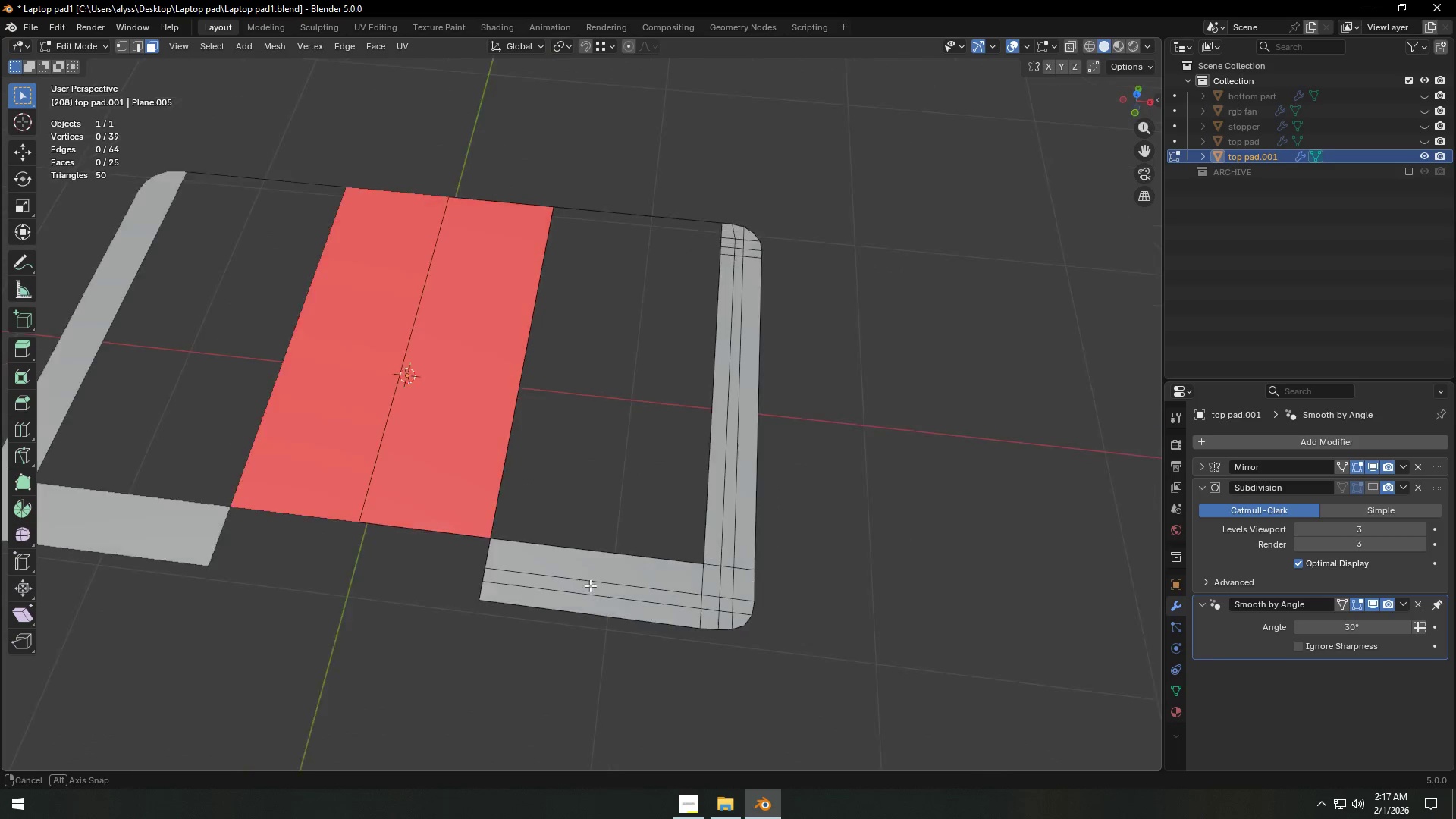 
scroll: coordinate [590, 580], scroll_direction: up, amount: 3.0
 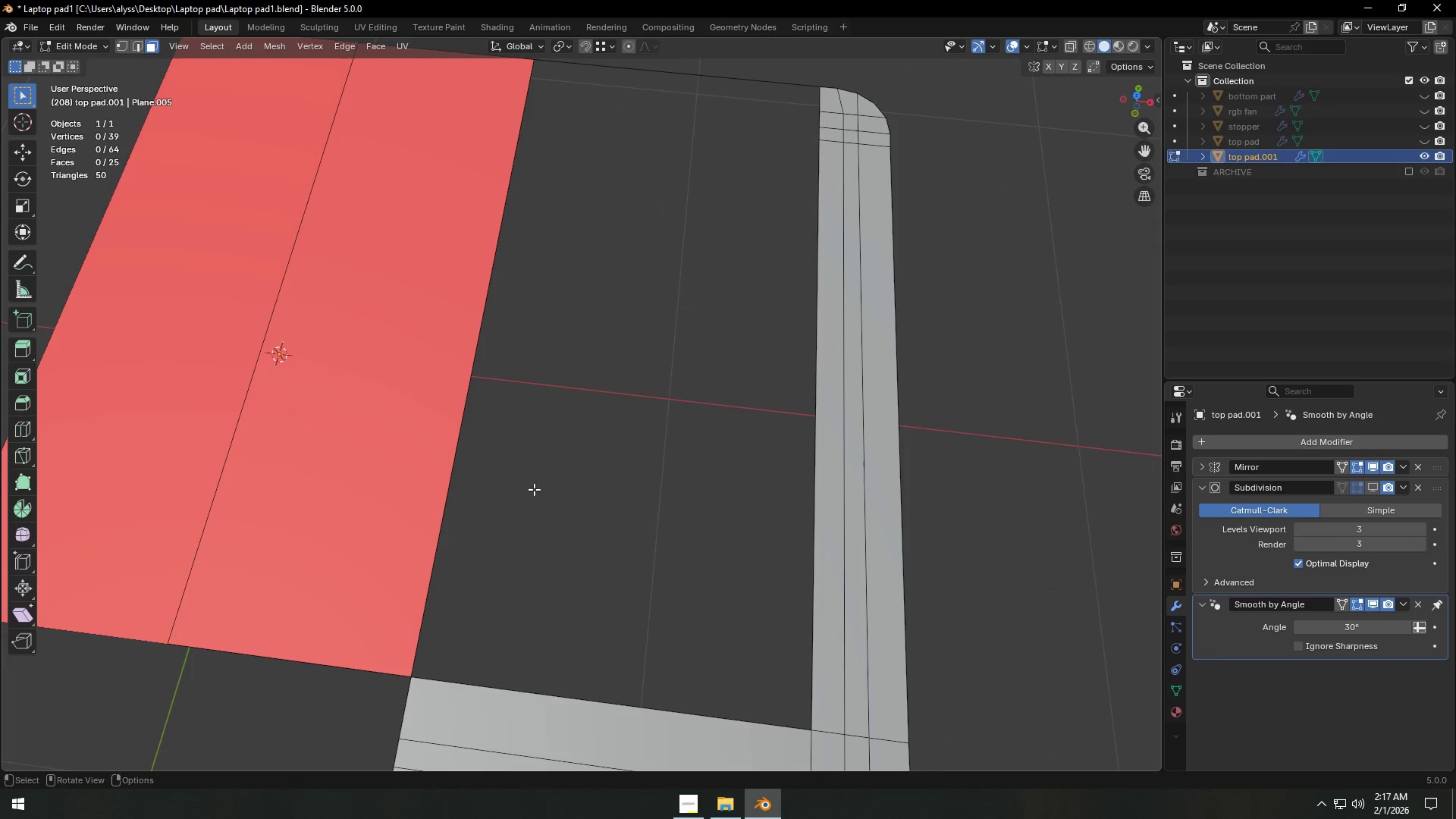 
type(12)
 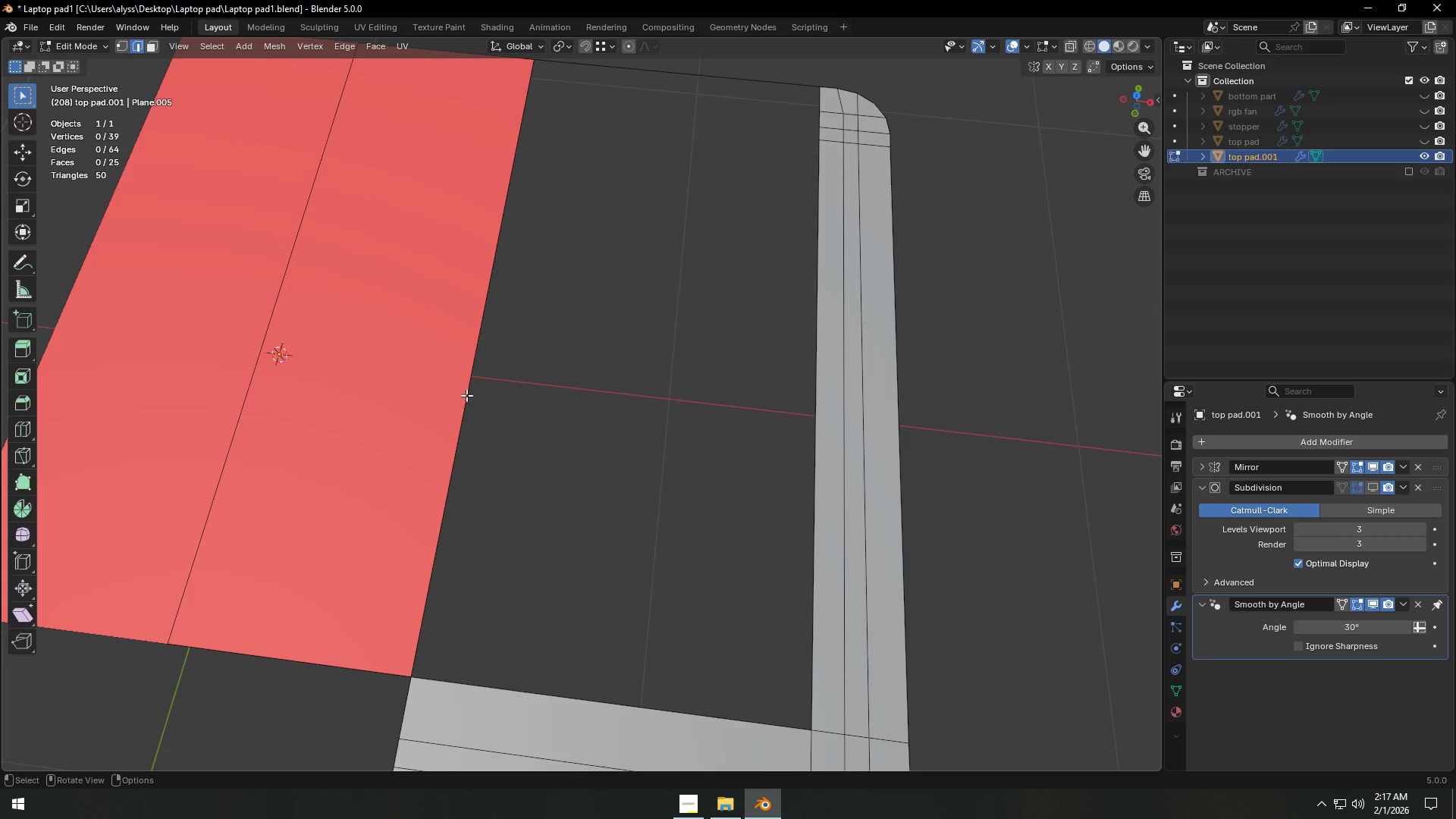 
double_click([466, 394])
 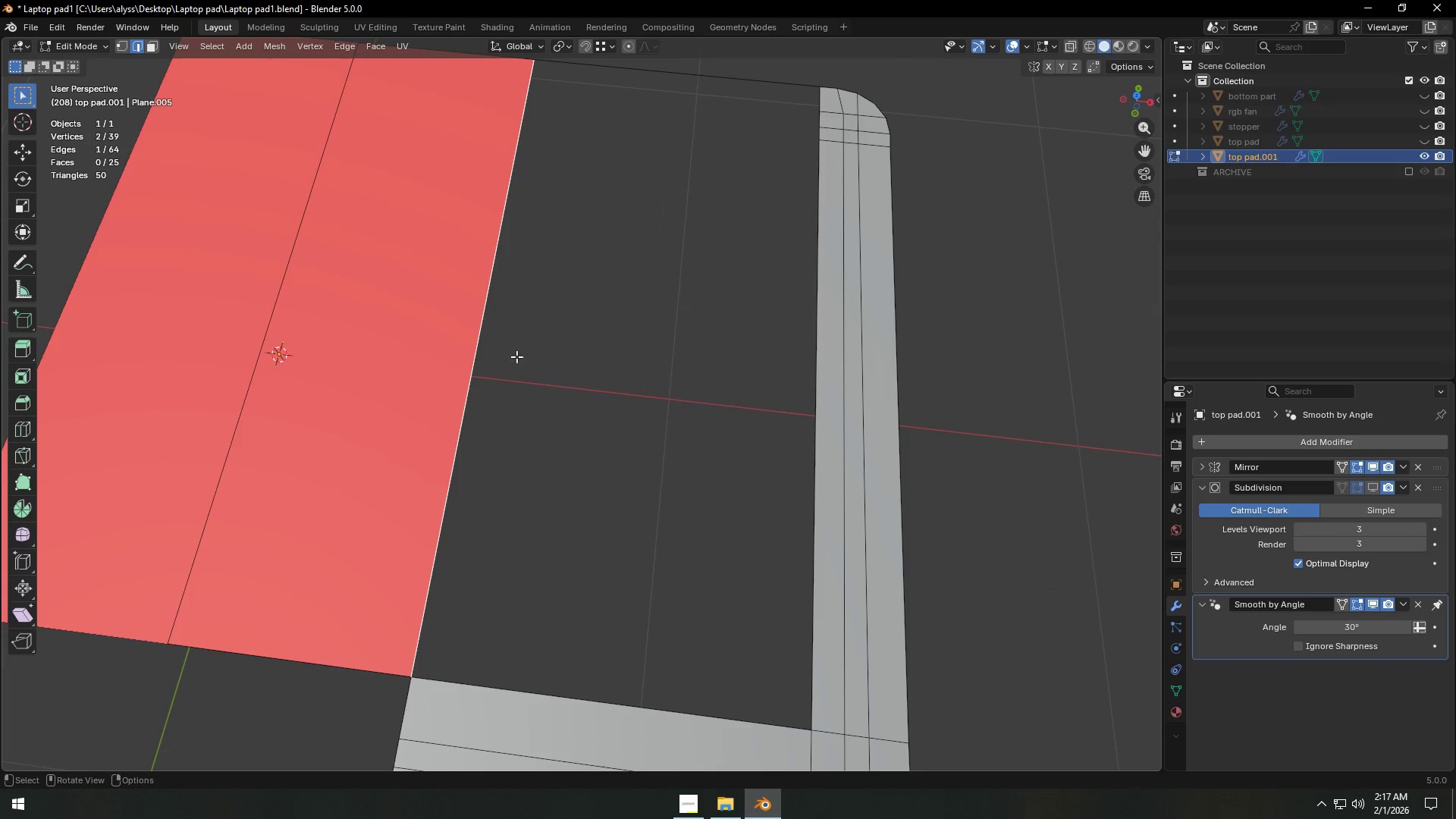 
scroll: coordinate [554, 315], scroll_direction: down, amount: 3.0
 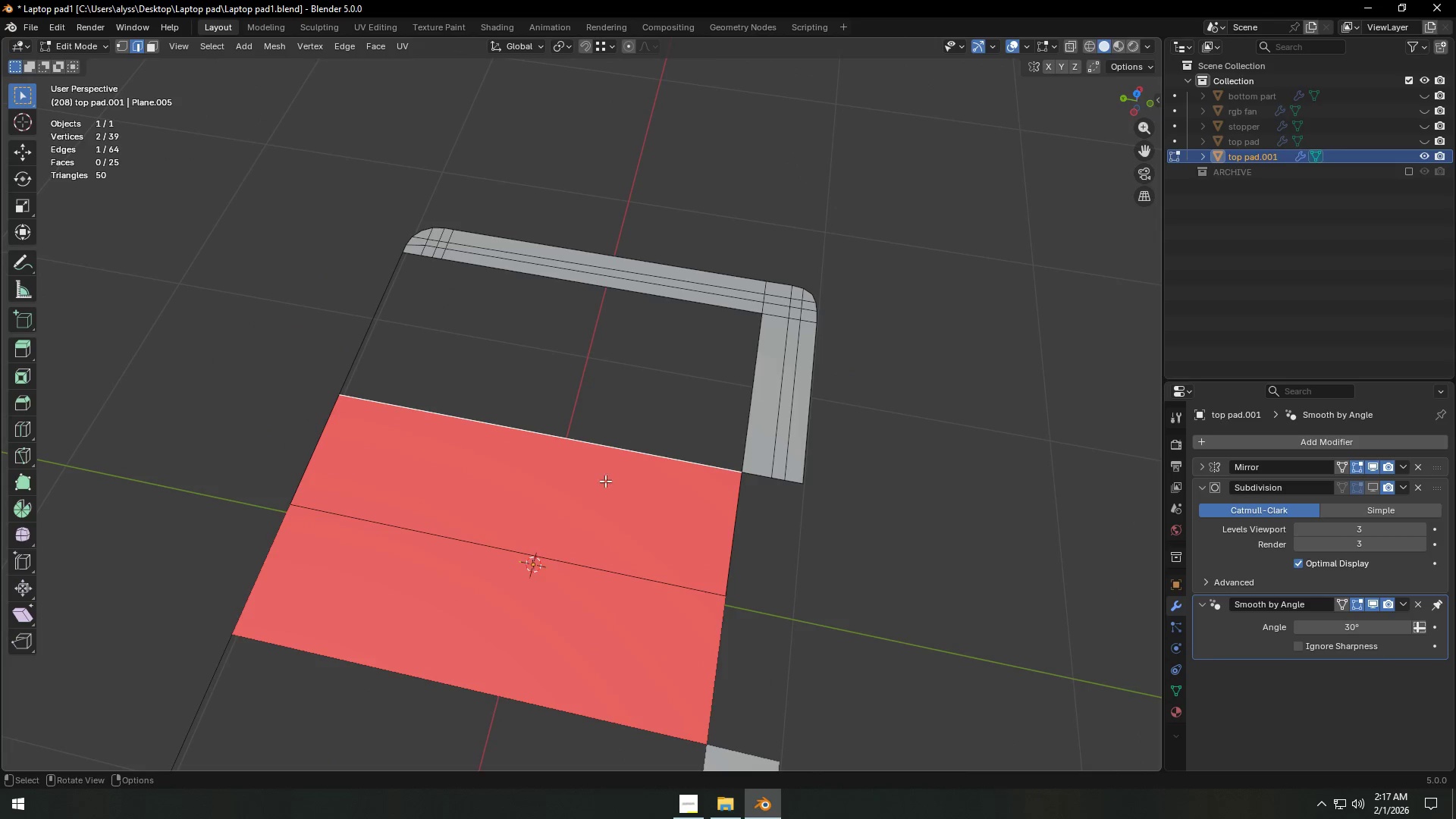 
key(Control+R)
 